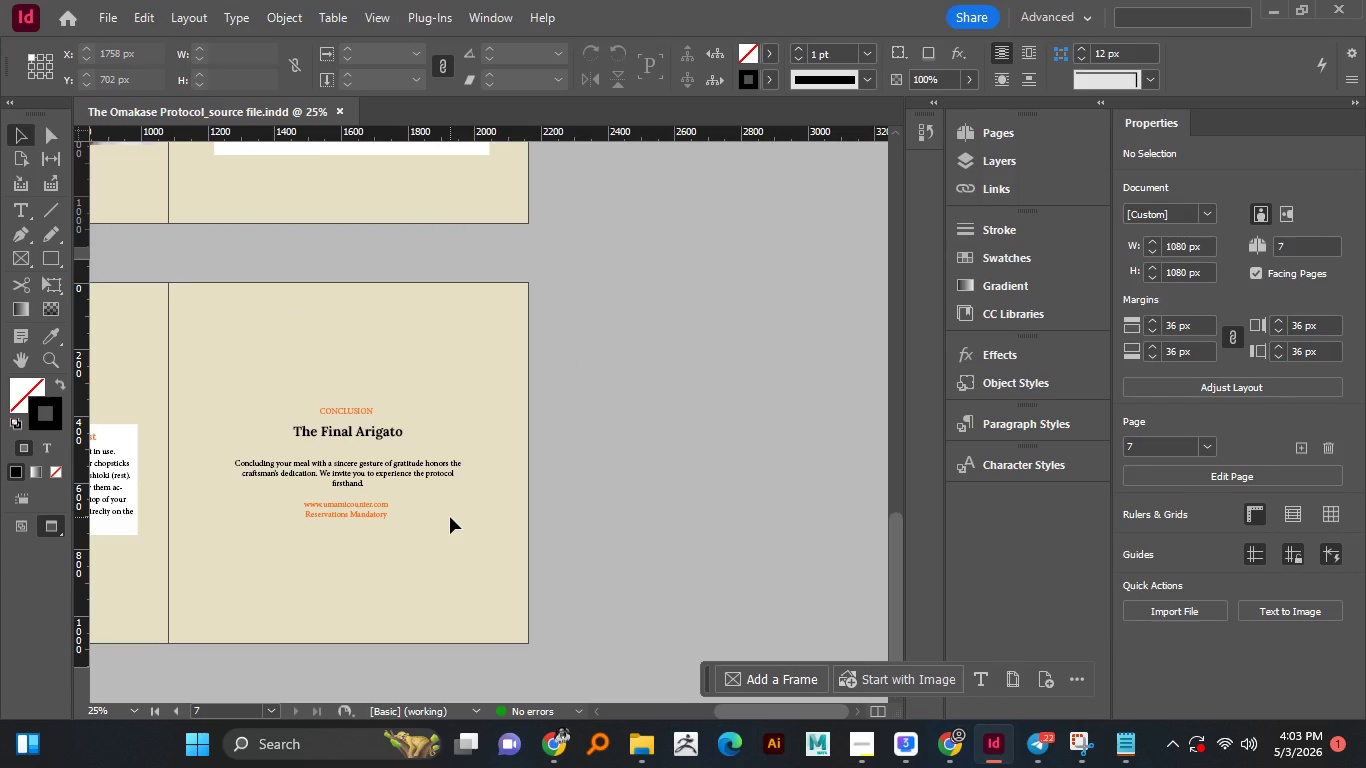 
wait(42.23)
 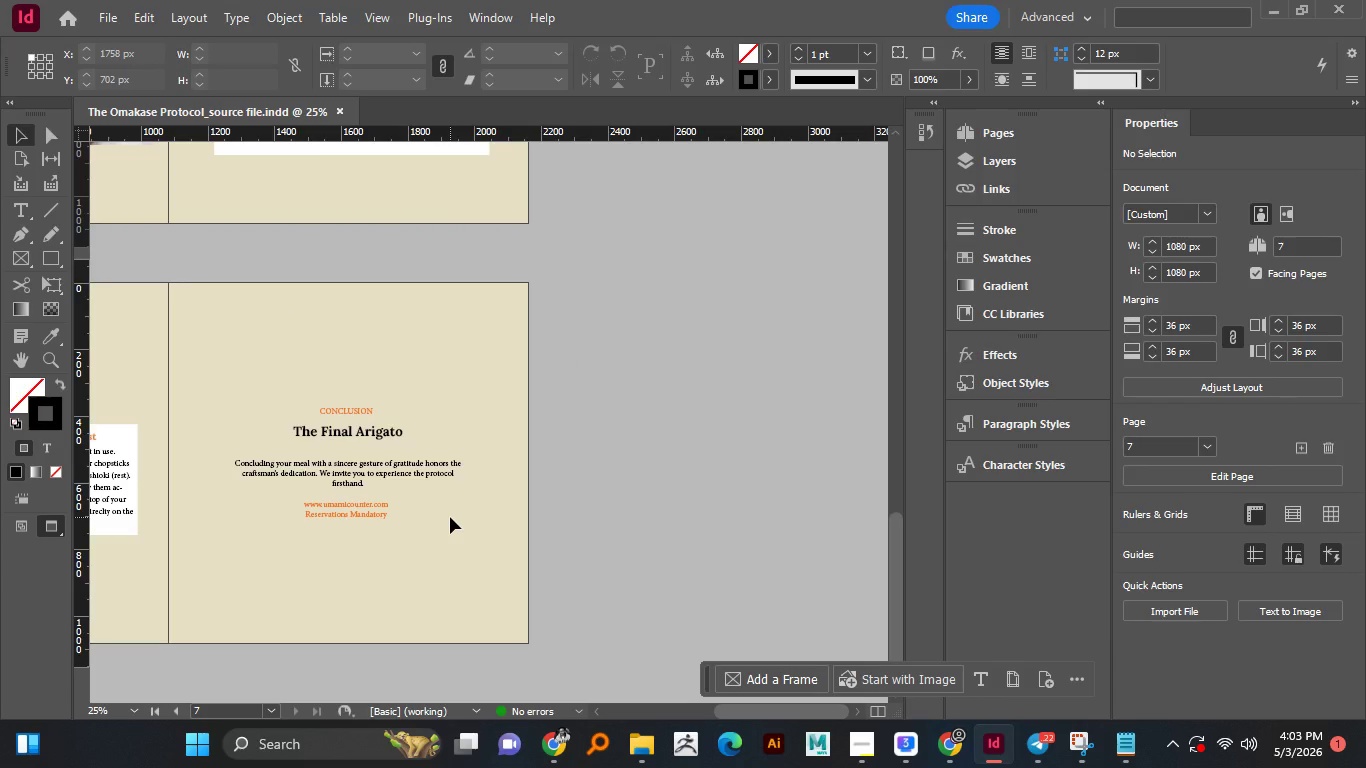 
scroll: coordinate [432, 558], scroll_direction: none, amount: 0.0
 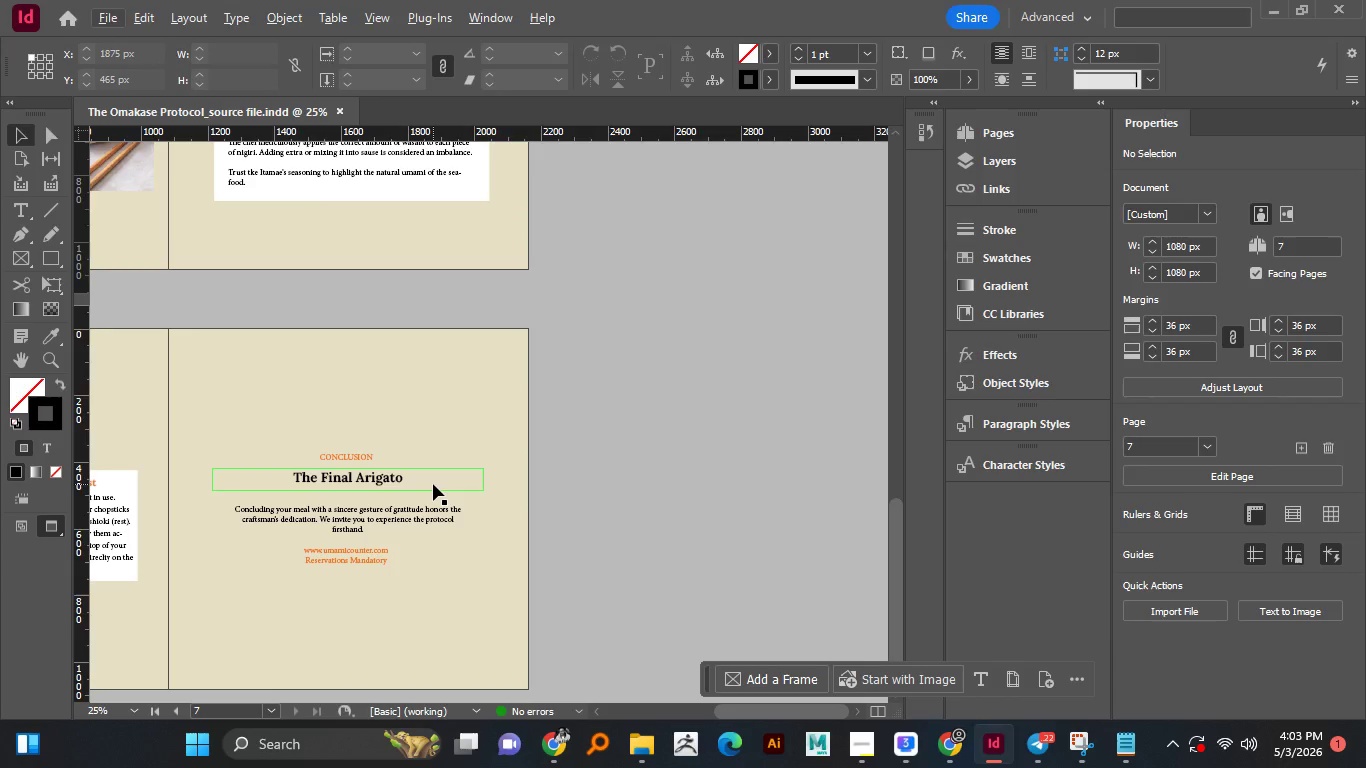 
hold_key(key=AltLeft, duration=0.56)
 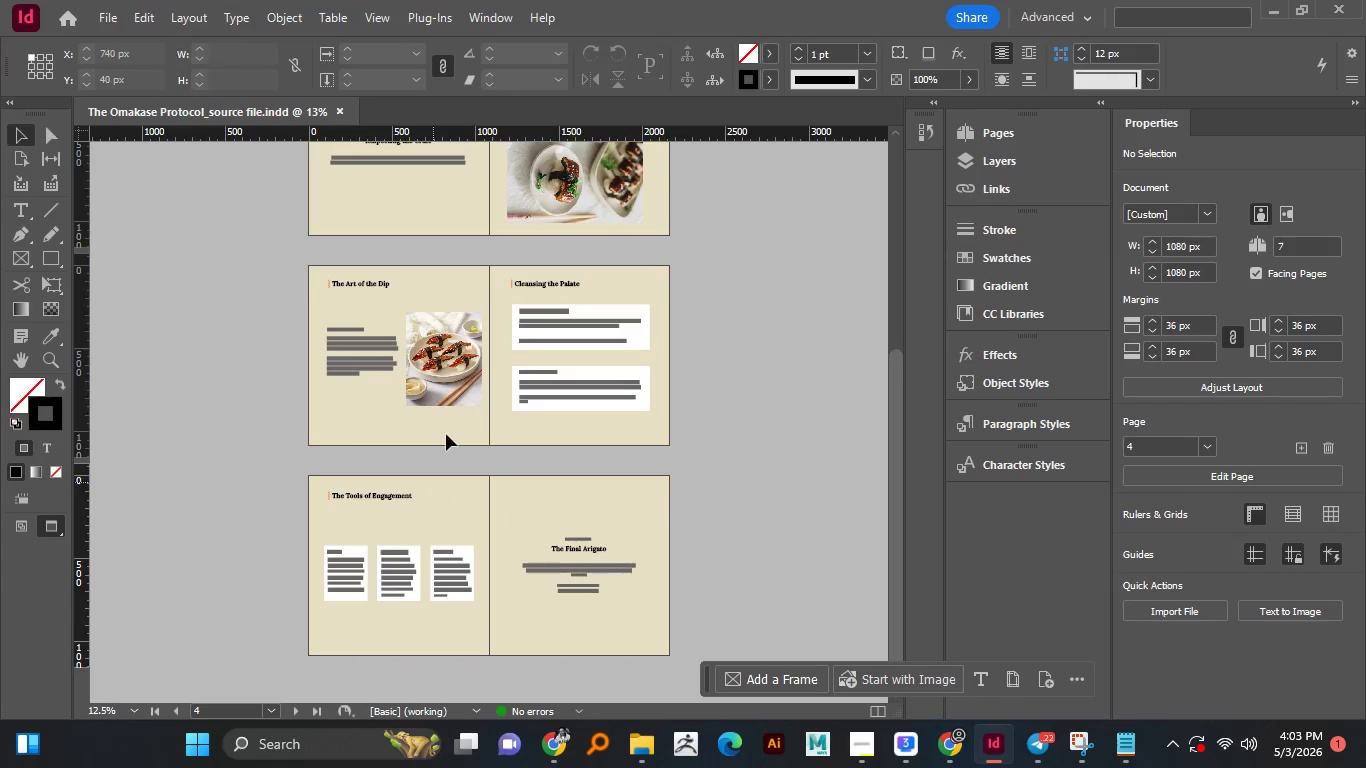 
hold_key(key=AltLeft, duration=0.58)
scroll: coordinate [433, 484], scroll_direction: none, amount: 0.0
 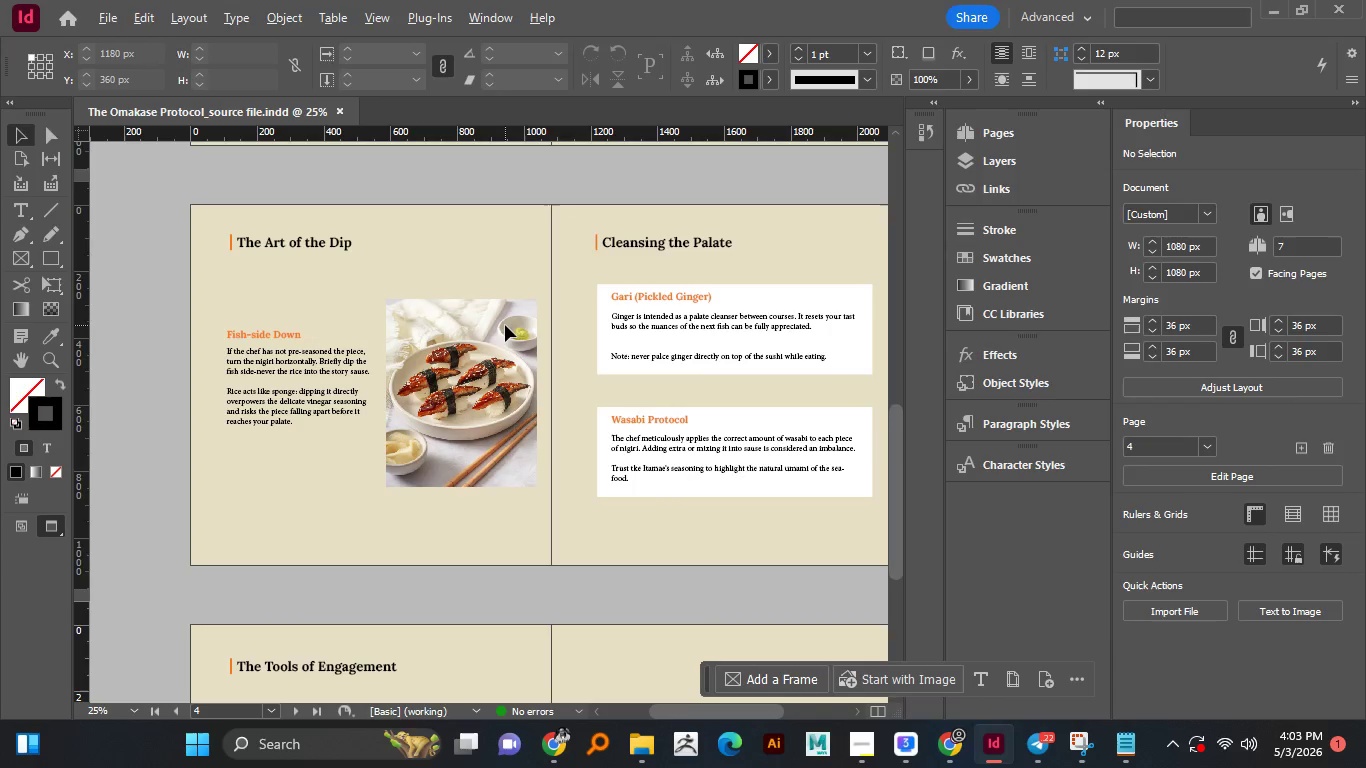 
hold_key(key=AltLeft, duration=0.64)
scroll: coordinate [505, 325], scroll_direction: none, amount: 0.0
 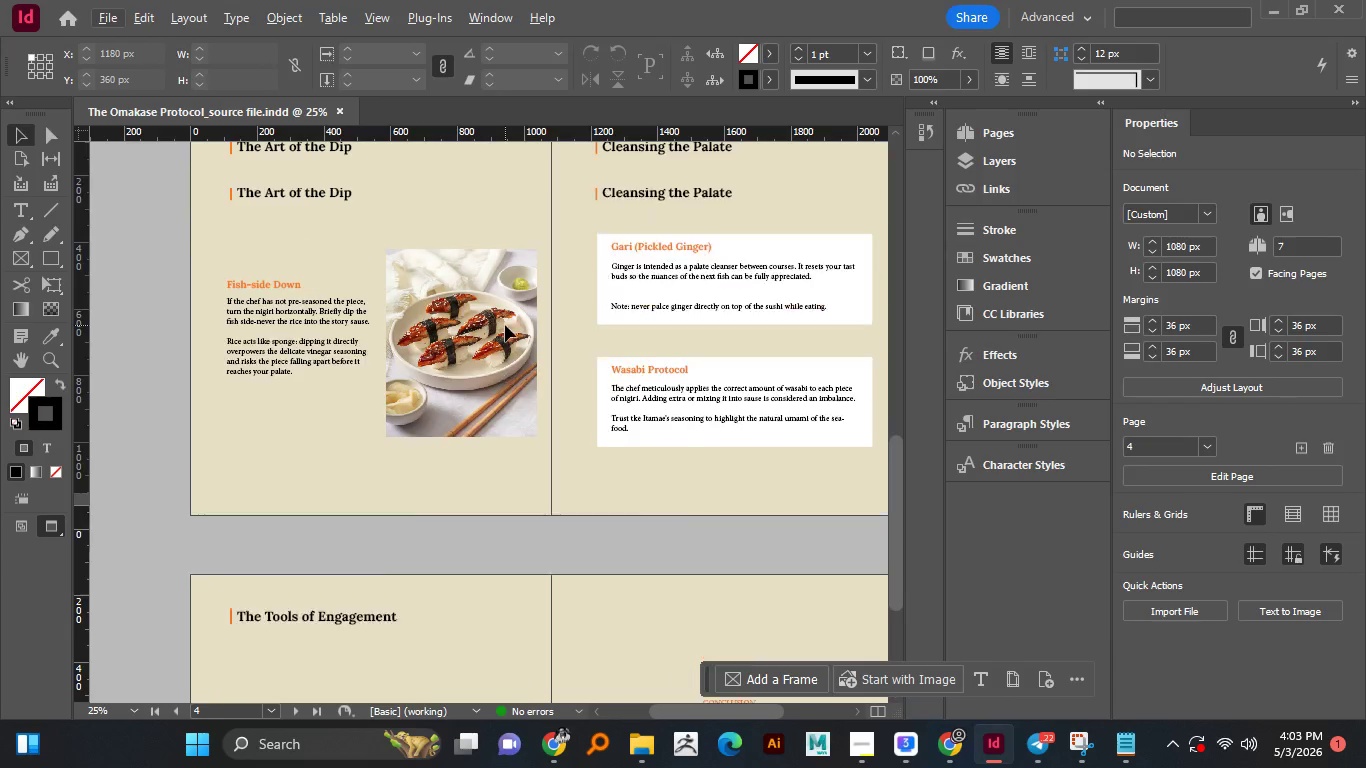 
scroll: coordinate [505, 325], scroll_direction: down, amount: 1.0
 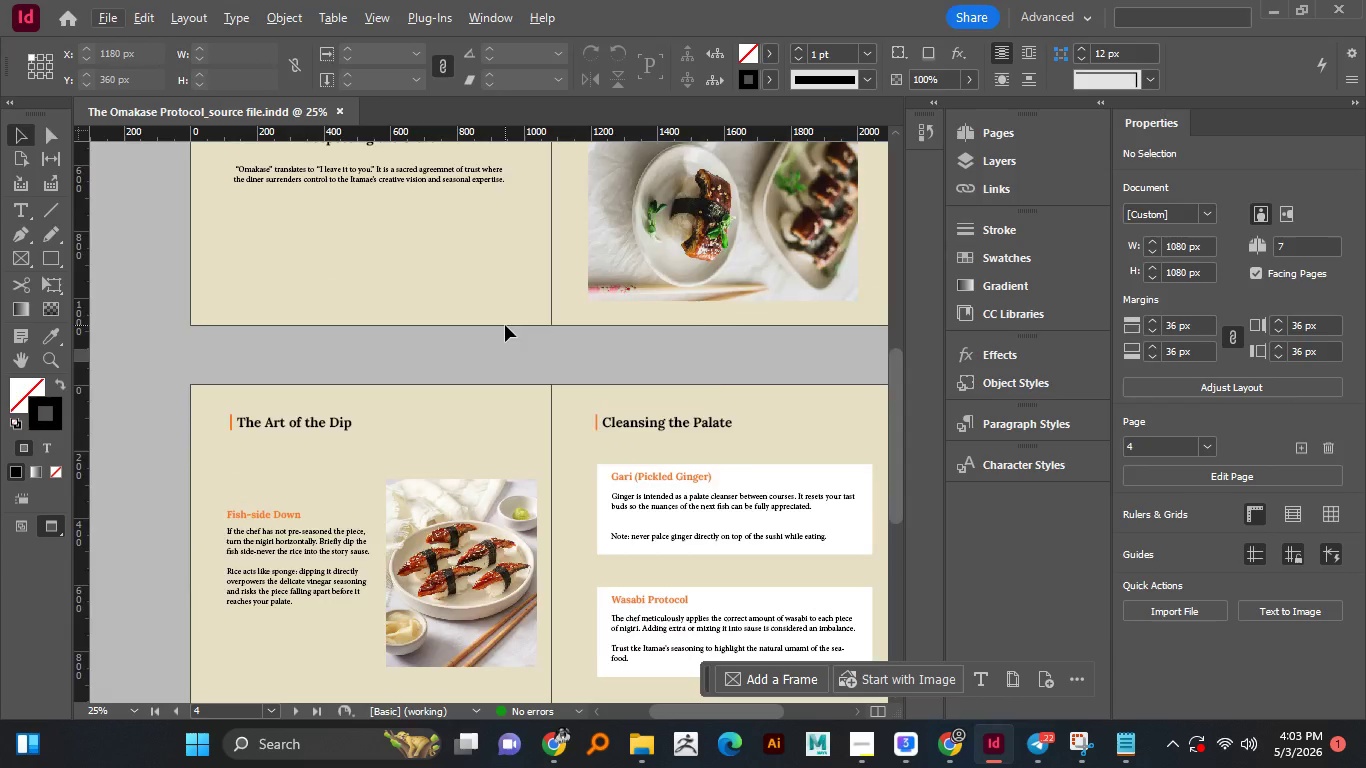 
scroll: coordinate [505, 325], scroll_direction: up, amount: 8.0
 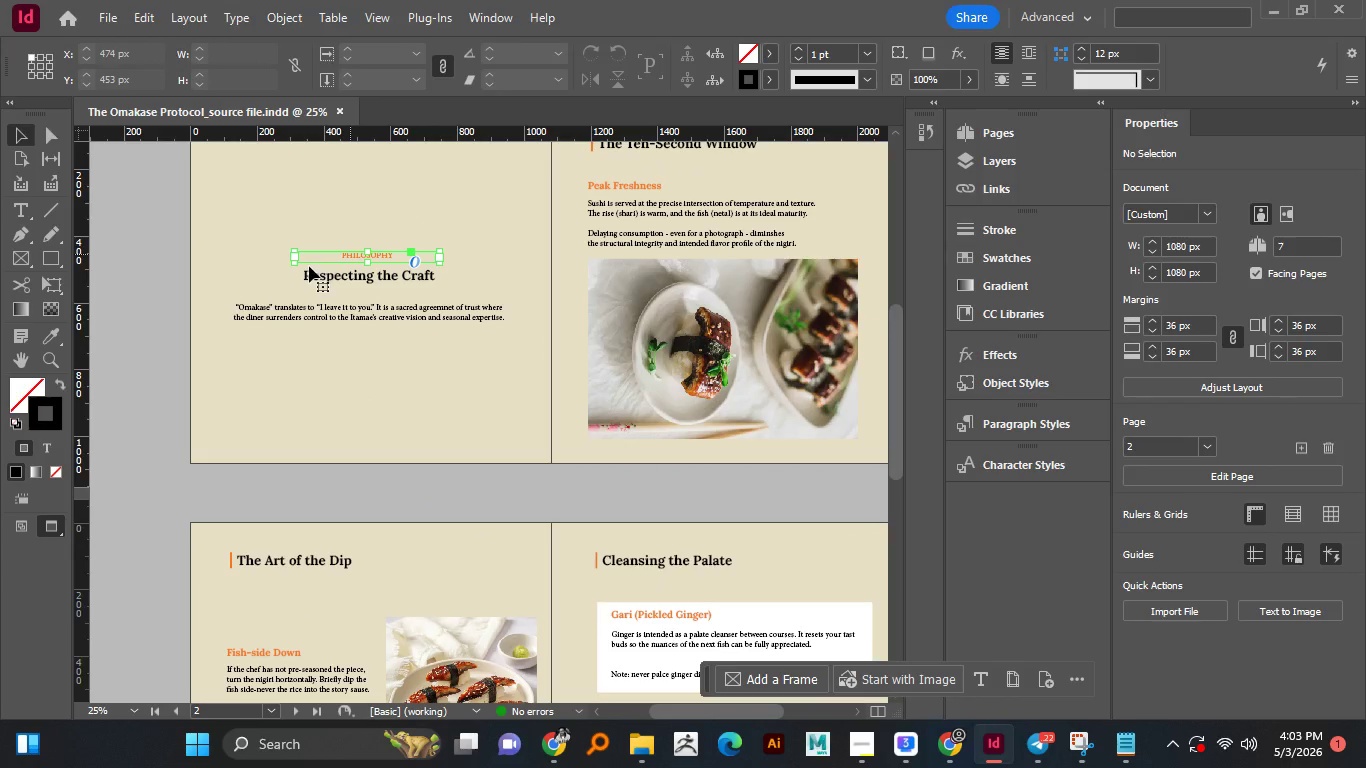 
left_click([350, 254])
 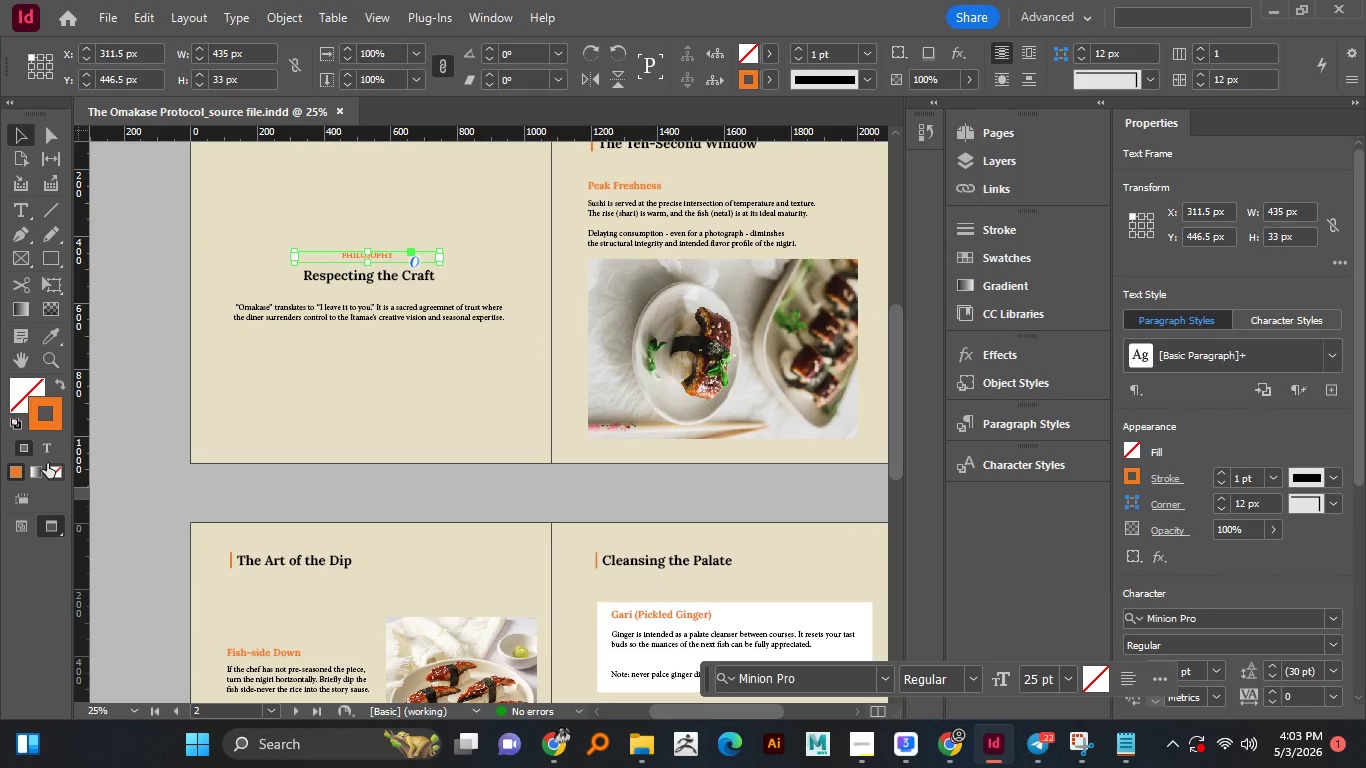 
mouse_move([101, 468])
 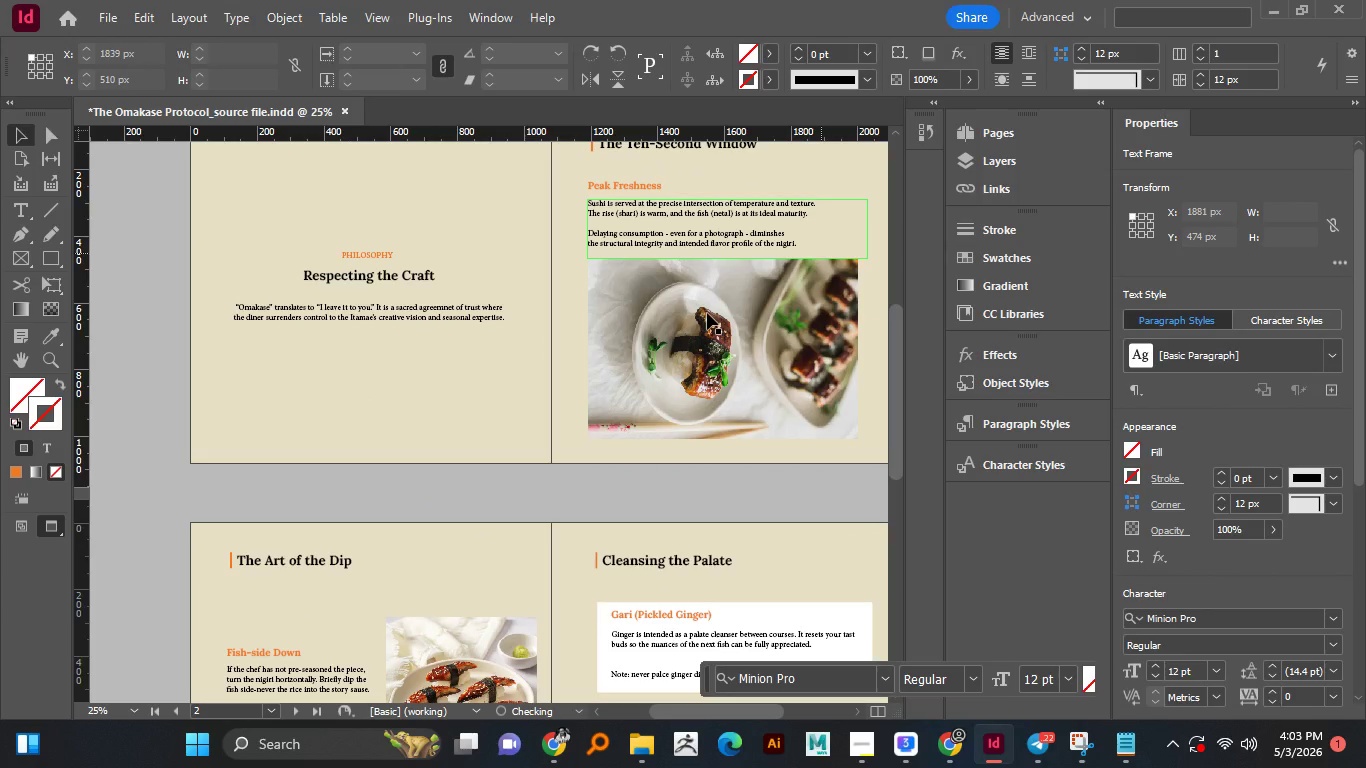 
left_click([332, 399])
 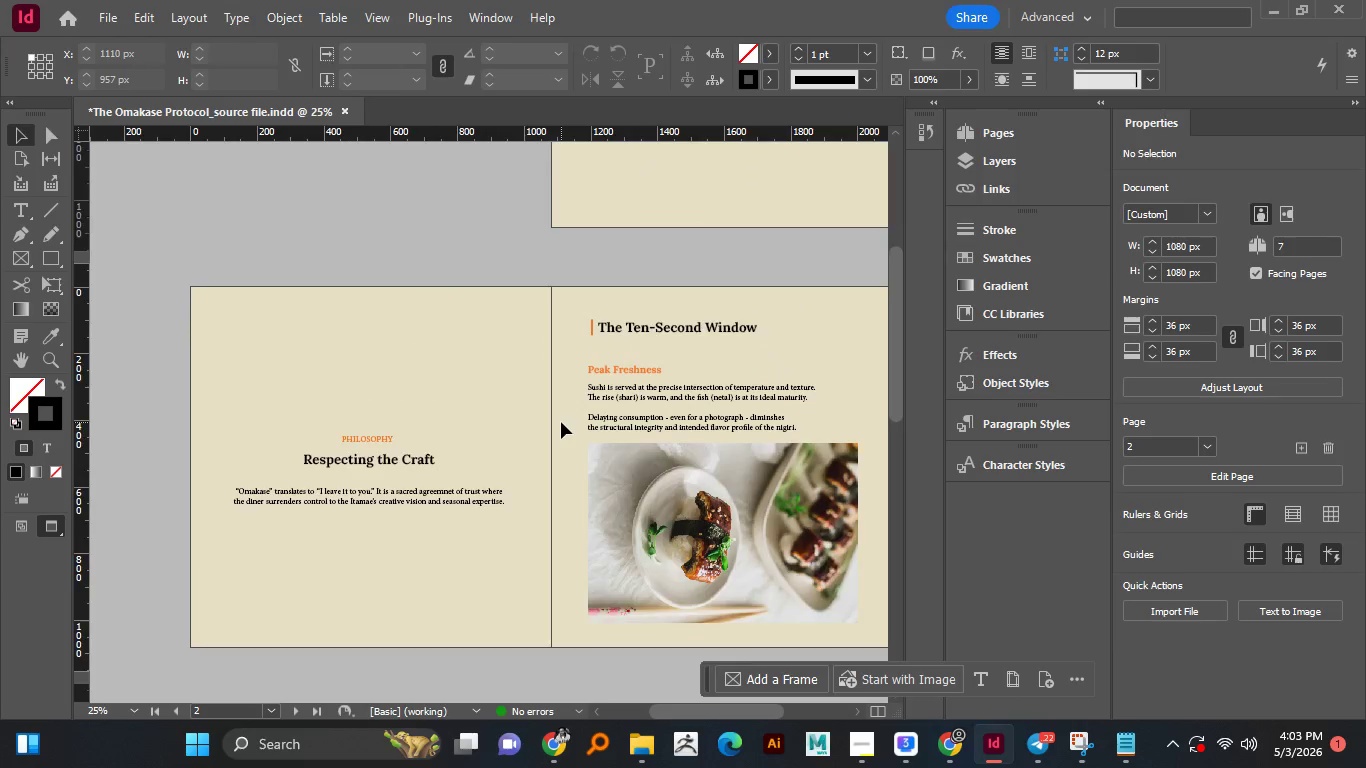 
scroll: coordinate [561, 422], scroll_direction: up, amount: 10.0
 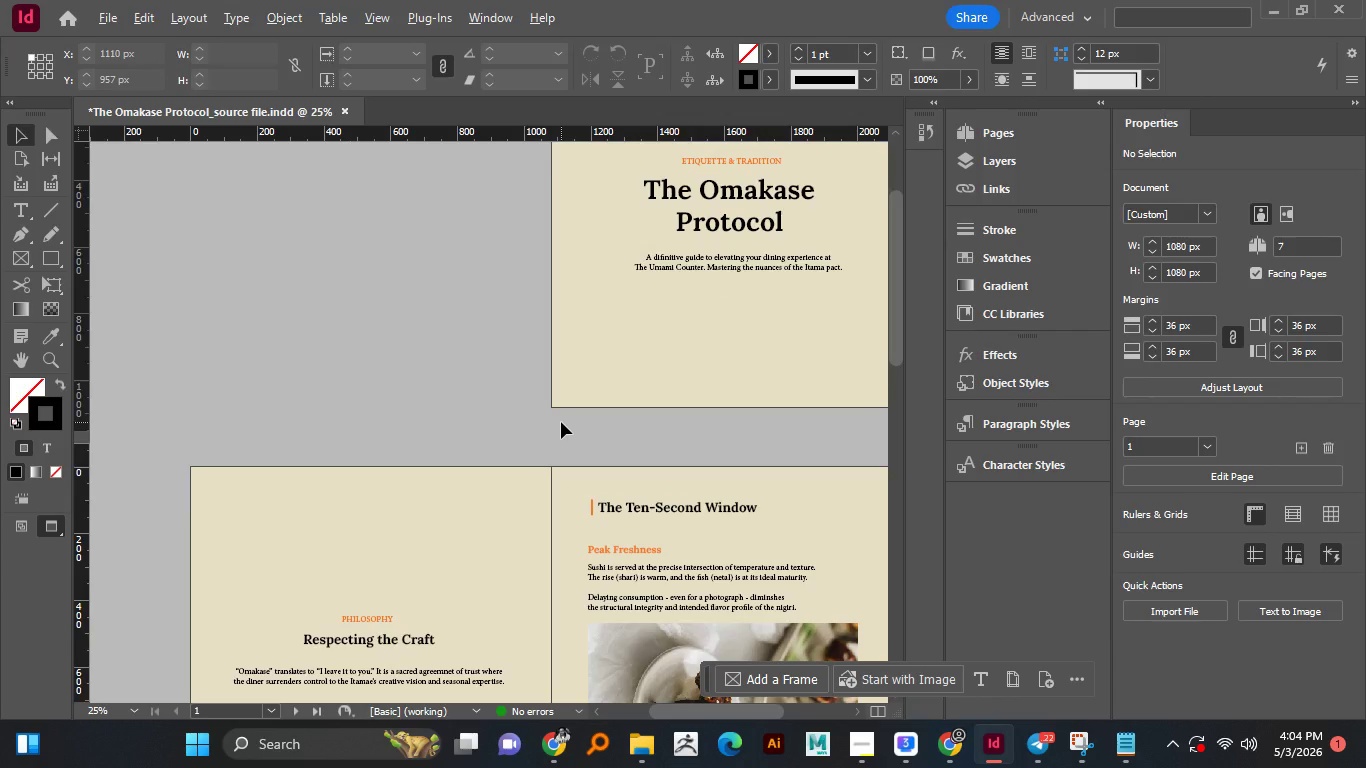 
hold_key(key=AltLeft, duration=0.8)
scroll: coordinate [561, 422], scroll_direction: down, amount: 2.0
 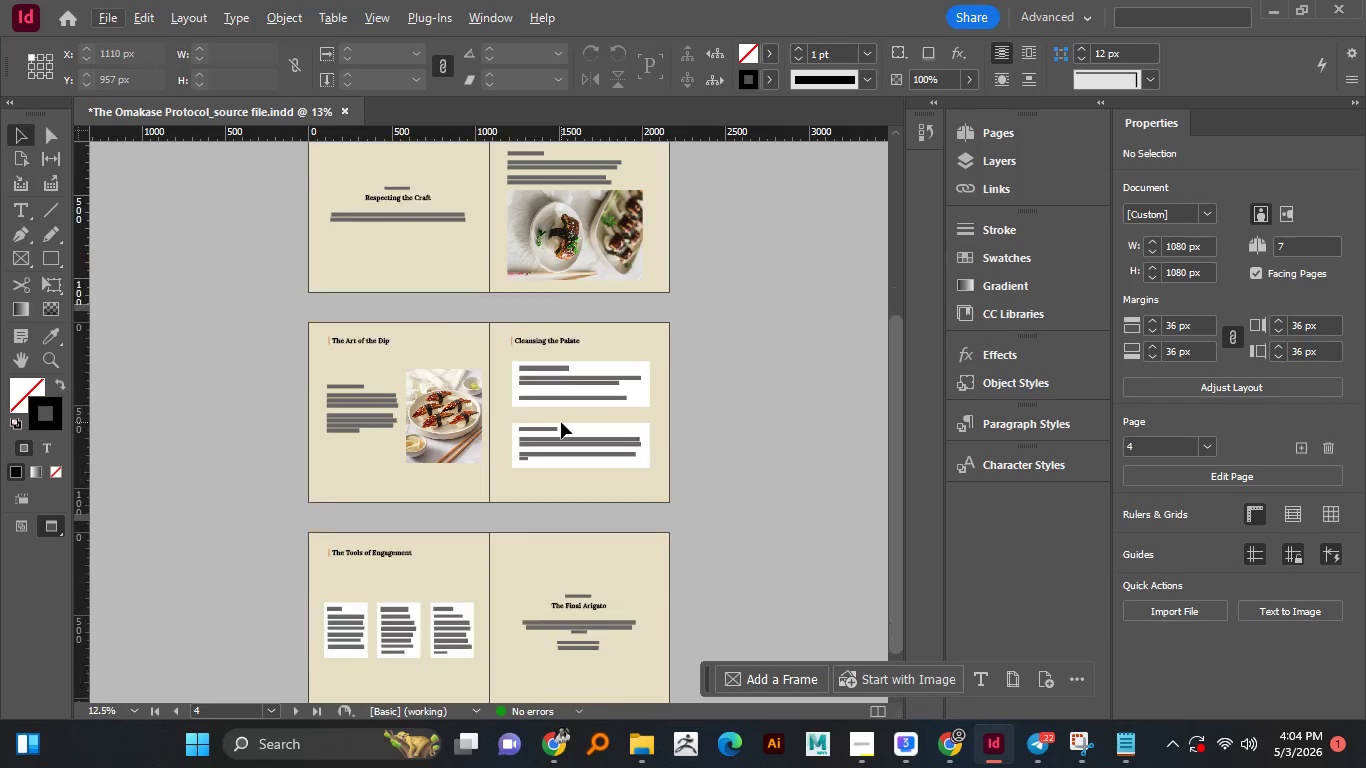 
key(Control+S)
 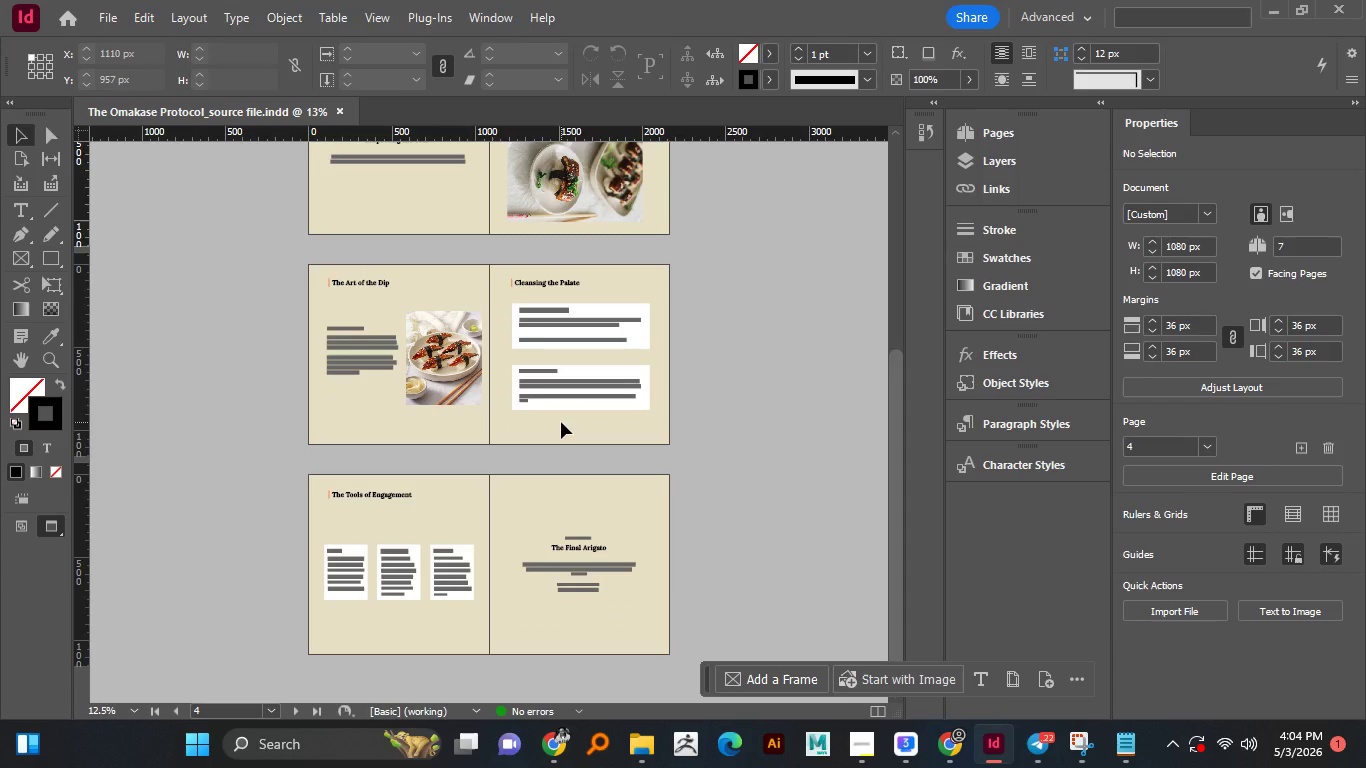 
hold_key(key=AltLeft, duration=0.56)
scroll: coordinate [561, 422], scroll_direction: none, amount: 0.0
 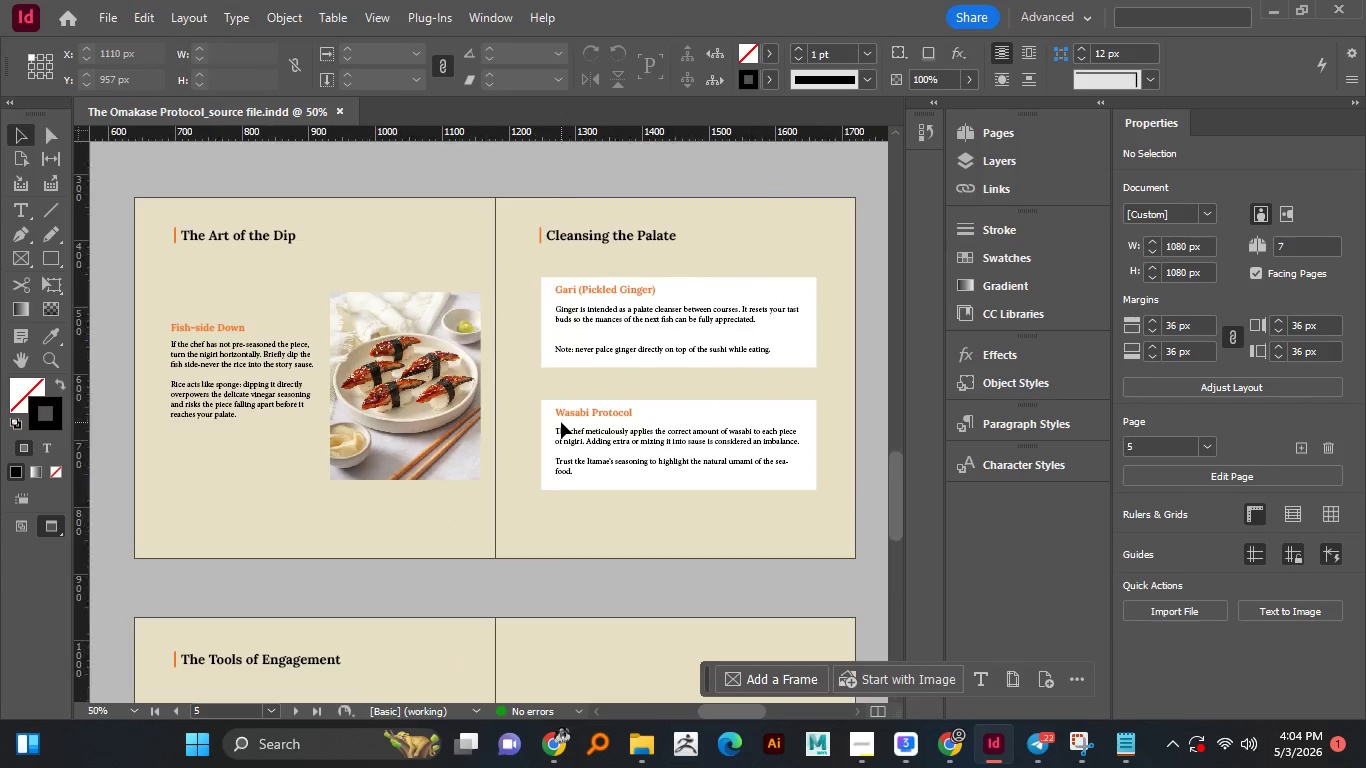 
hold_key(key=AltLeft, duration=0.75)
scroll: coordinate [561, 422], scroll_direction: up, amount: 2.0
 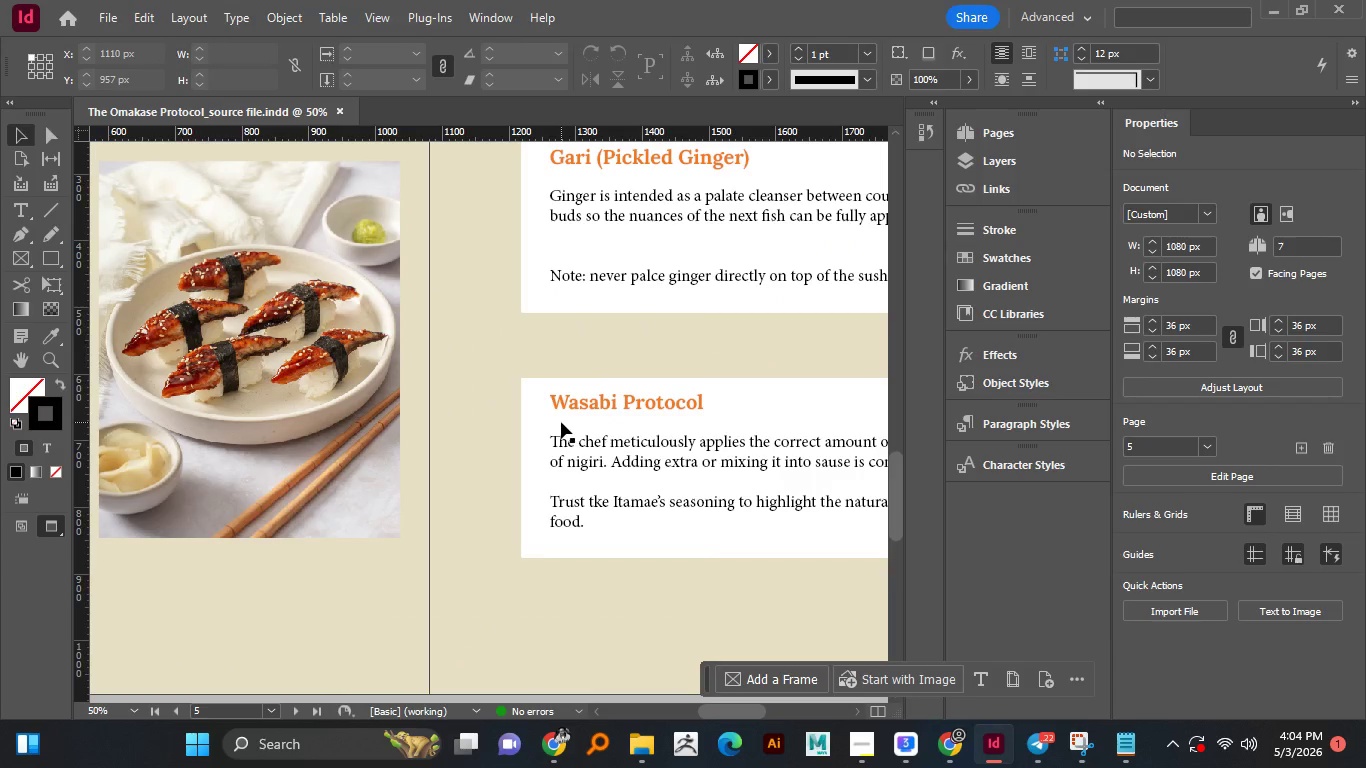 
hold_key(key=AltLeft, duration=1.58)
 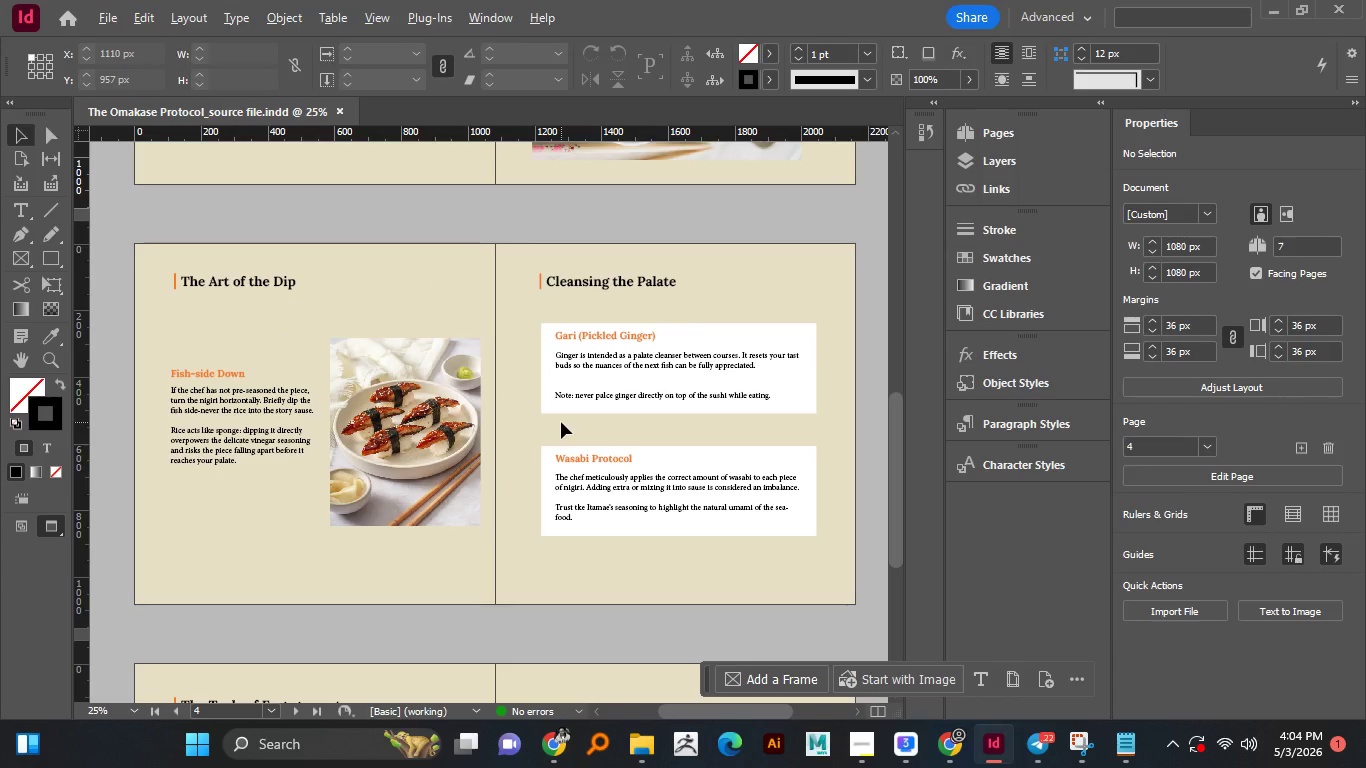 
hold_key(key=AltLeft, duration=1.39)
scroll: coordinate [561, 422], scroll_direction: none, amount: 0.0
 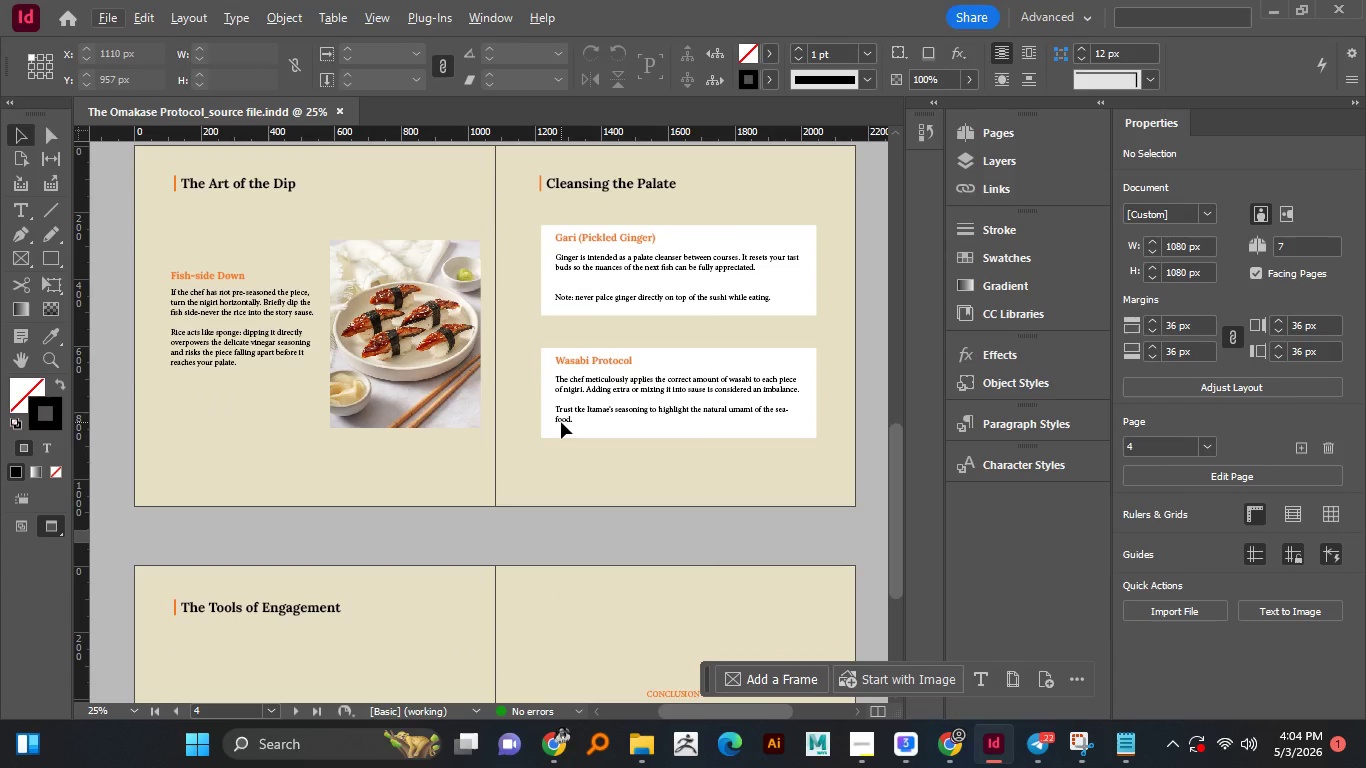 
scroll: coordinate [561, 422], scroll_direction: down, amount: 2.0
 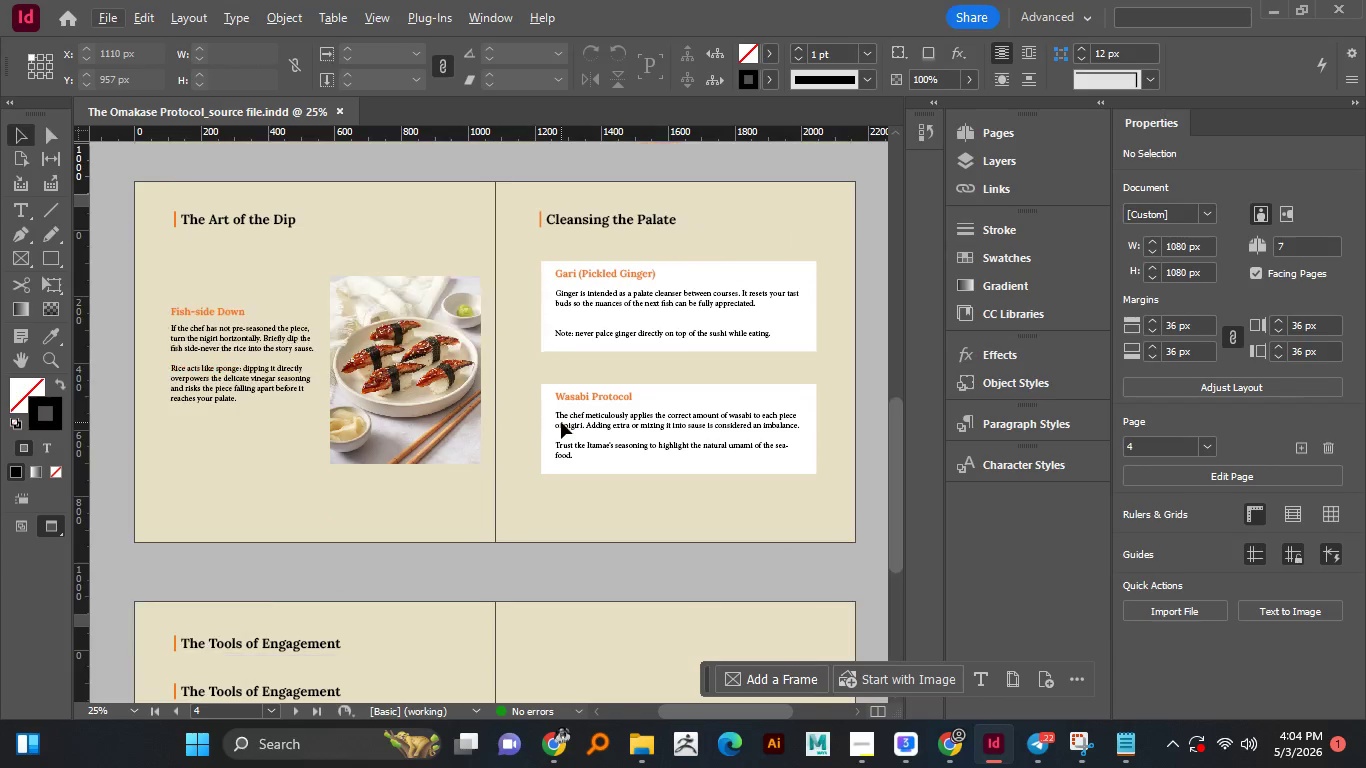 
scroll: coordinate [561, 422], scroll_direction: up, amount: 2.0
 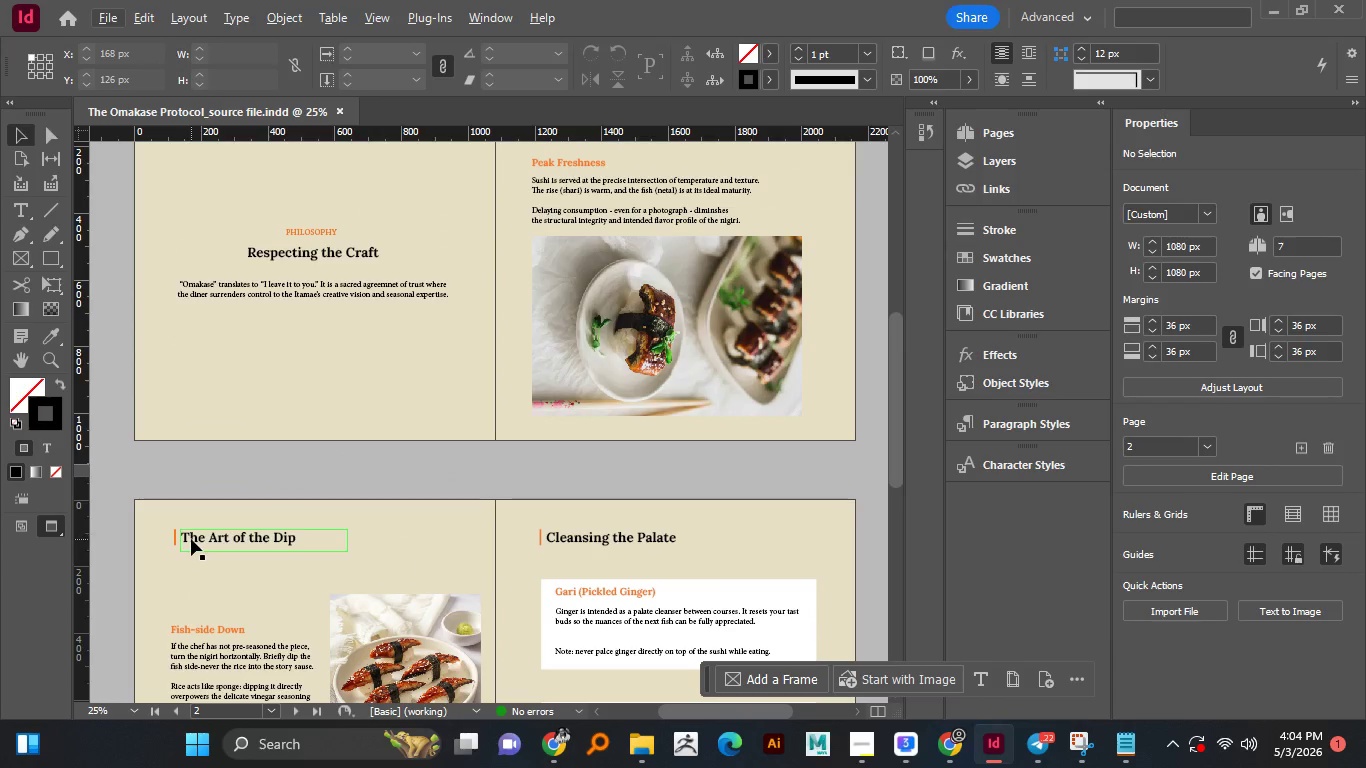 
hold_key(key=AltLeft, duration=1.5)
left_click_drag(start_coordinate=[175, 540], to_coordinate=[261, 272])
 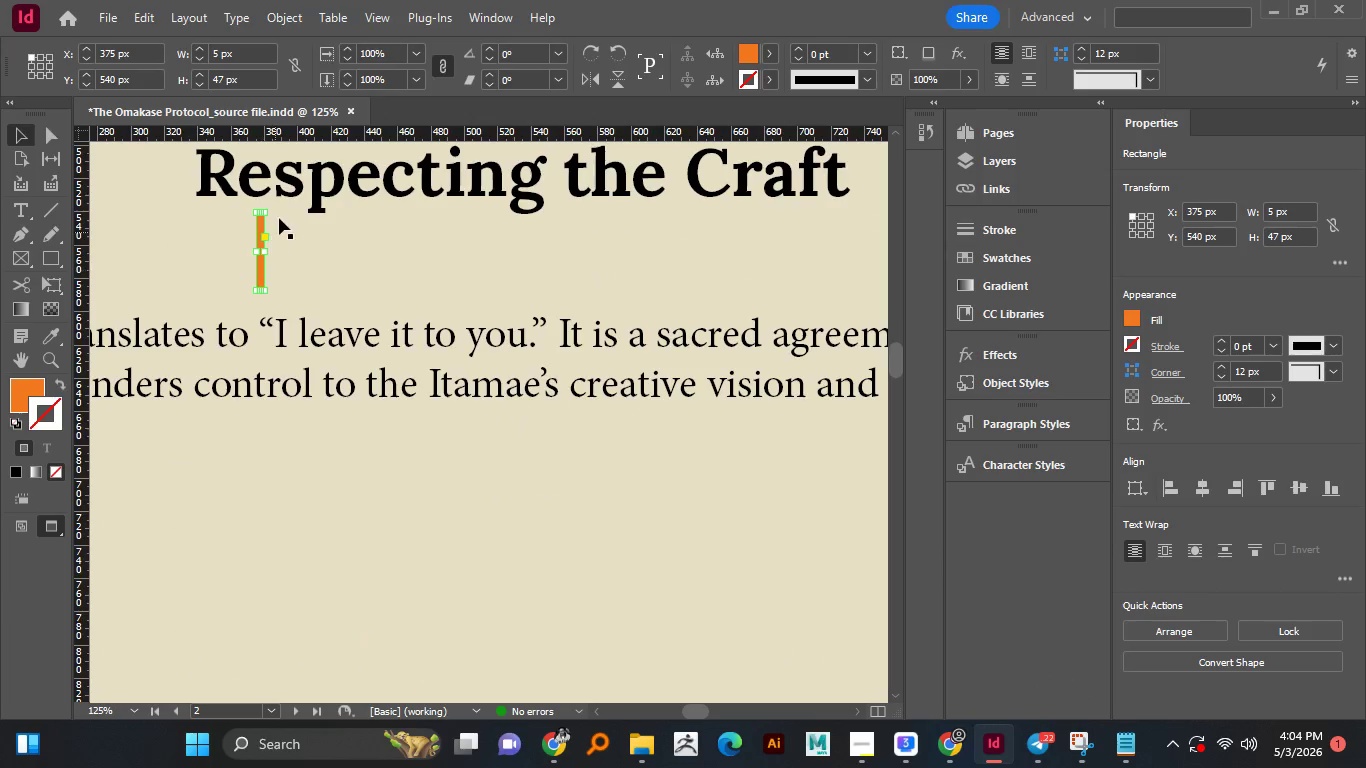 
hold_key(key=AltLeft, duration=1.48)
scroll: coordinate [261, 272], scroll_direction: up, amount: 4.0
 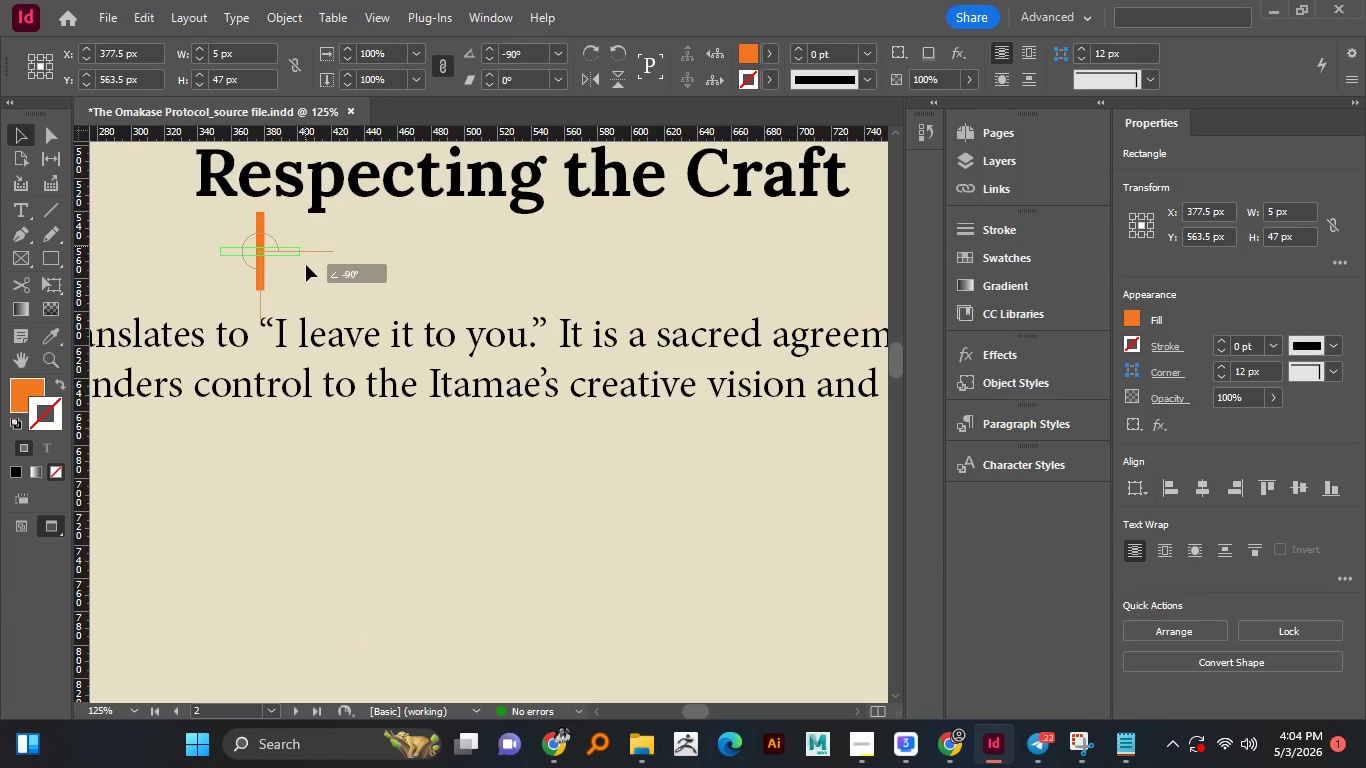 
left_click_drag(start_coordinate=[264, 205], to_coordinate=[307, 273])
 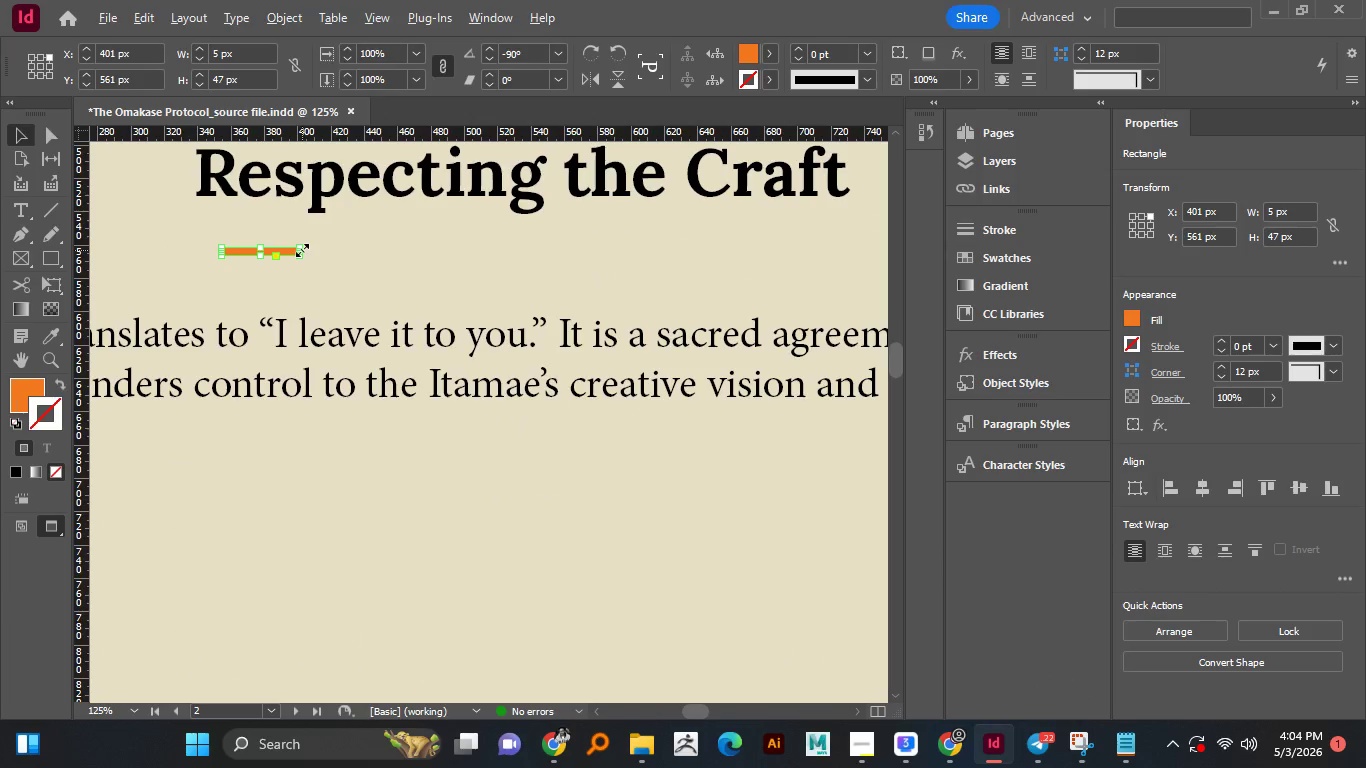 
hold_key(key=ShiftLeft, duration=0.89)
 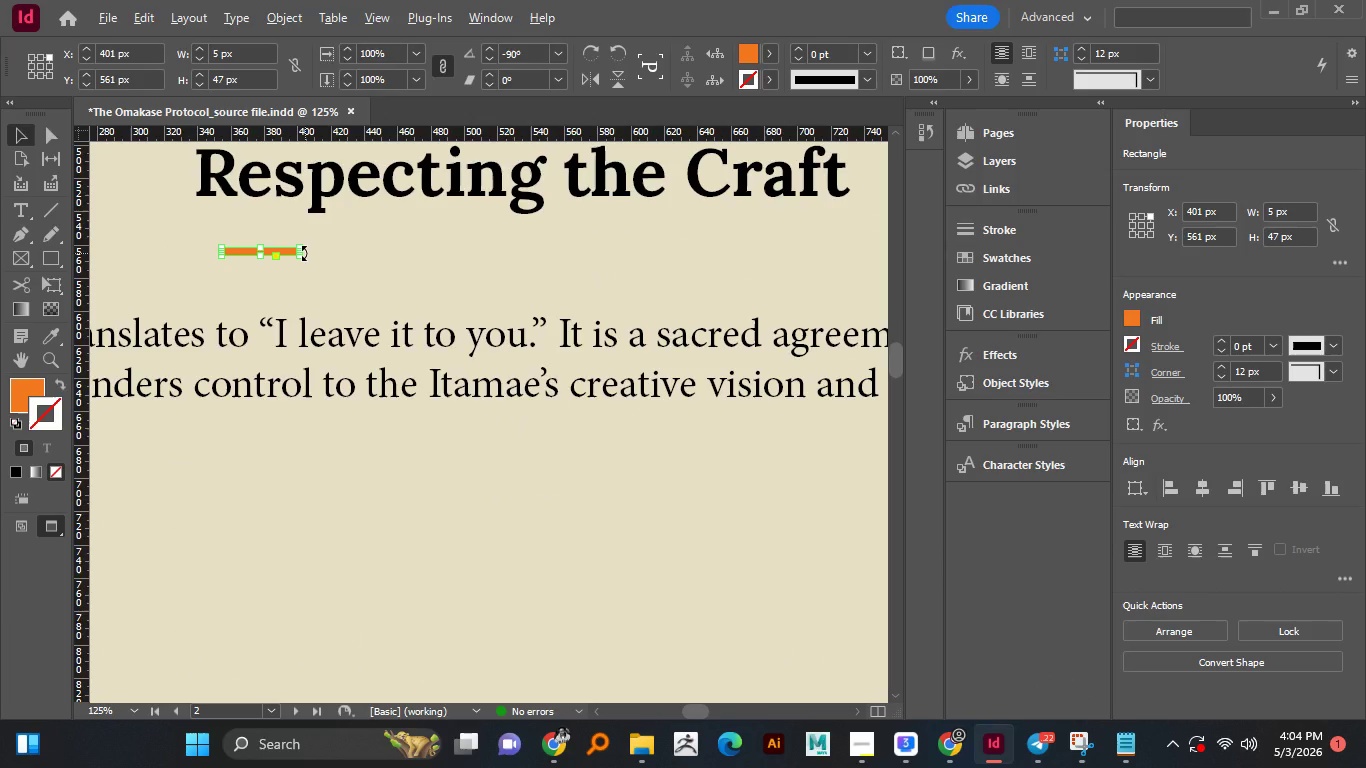 
hold_key(key=AltLeft, duration=1.47)
scroll: coordinate [305, 254], scroll_direction: up, amount: 2.0
 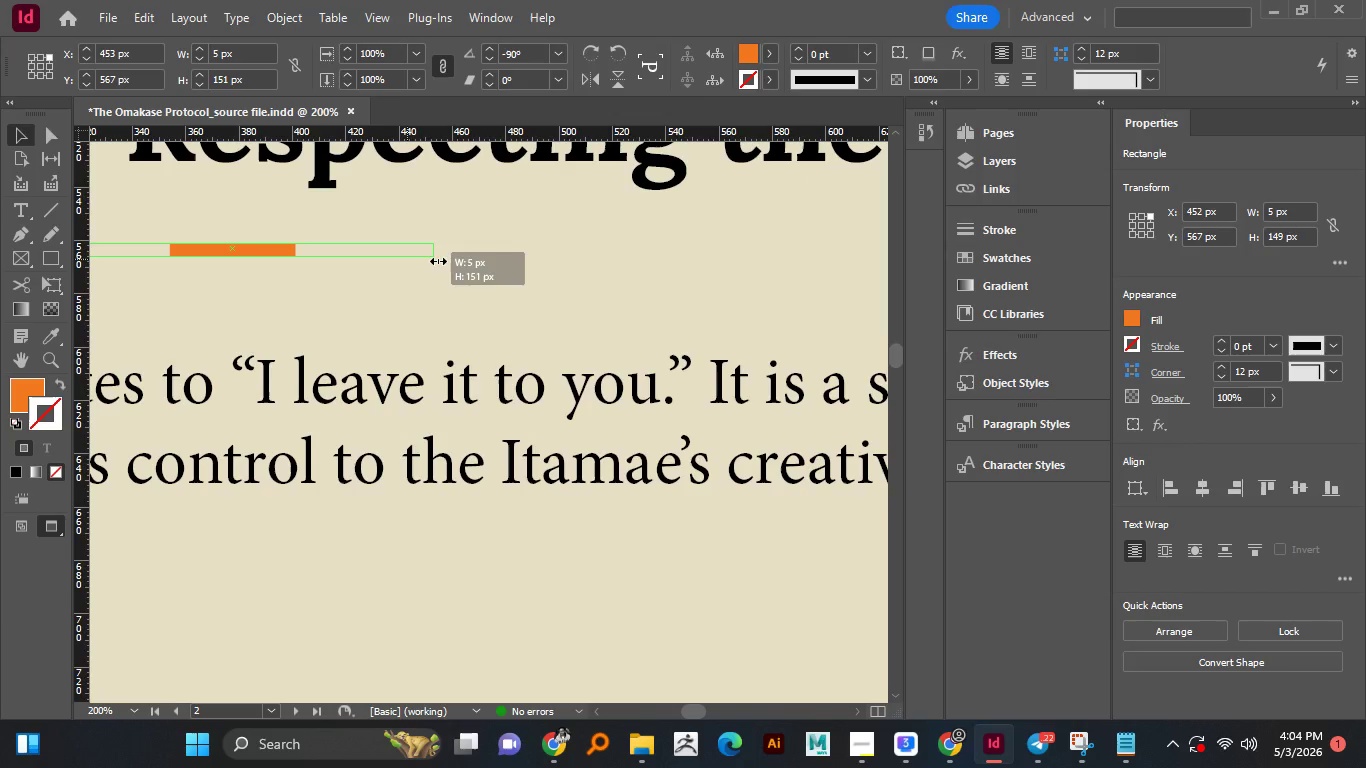 
hold_key(key=AltLeft, duration=1.52)
left_click_drag(start_coordinate=[292, 251], to_coordinate=[508, 263])
 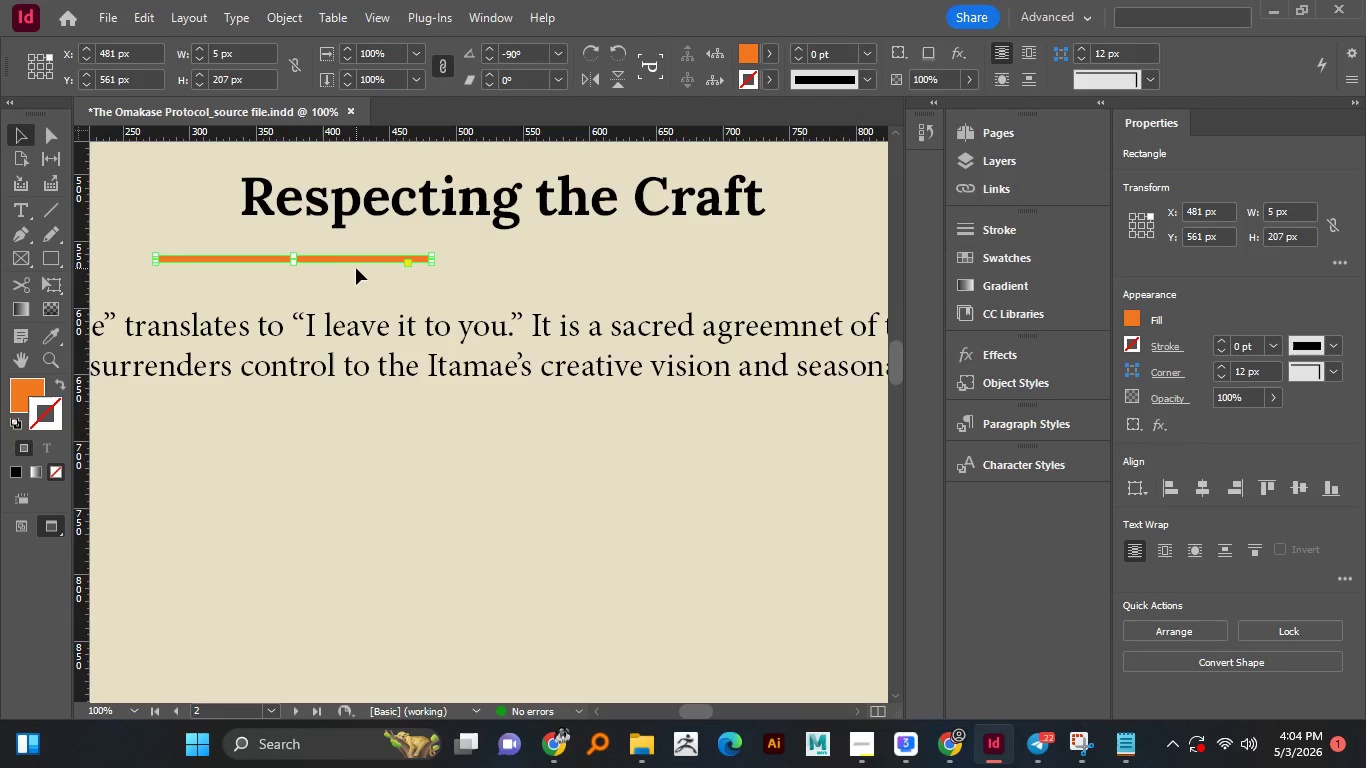 
hold_key(key=AltLeft, duration=1.47)
scroll: coordinate [351, 268], scroll_direction: down, amount: 4.0
 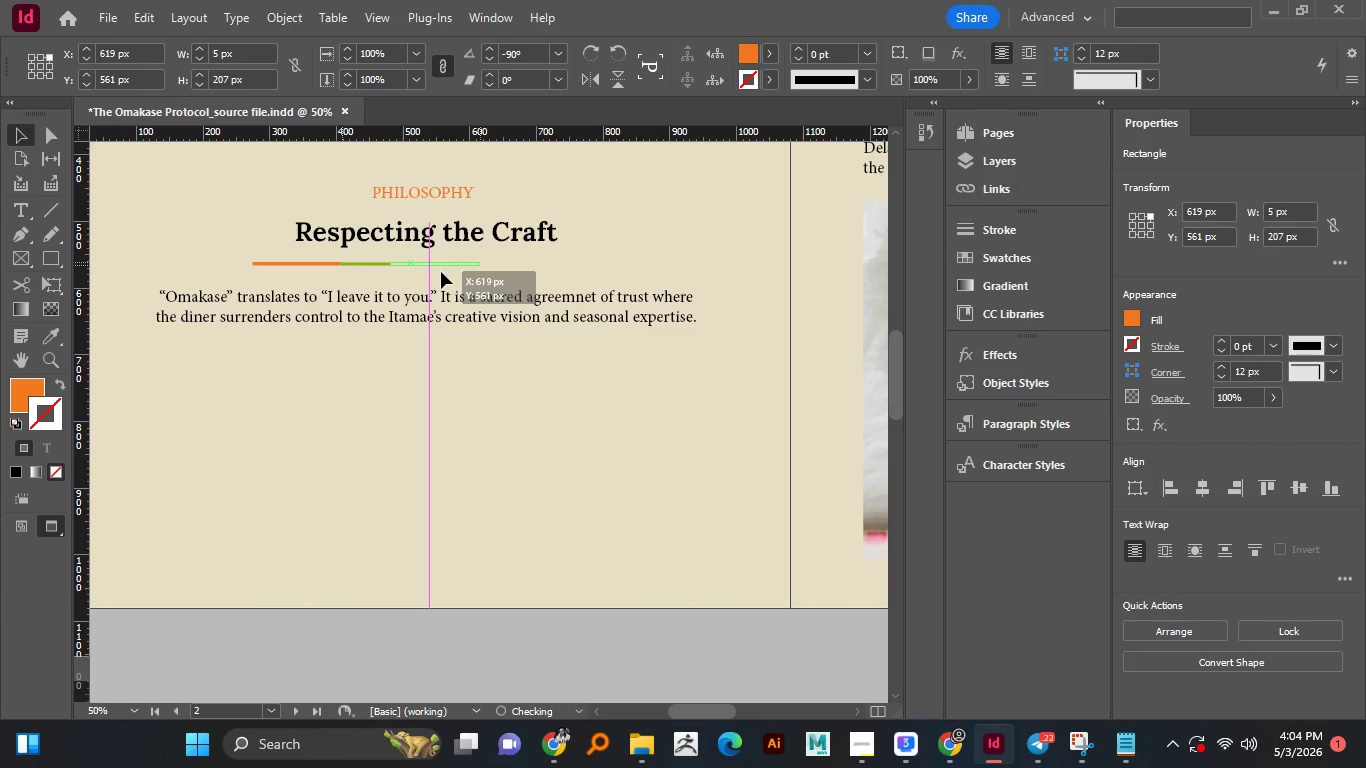 
left_click_drag(start_coordinate=[344, 264], to_coordinate=[459, 272])
 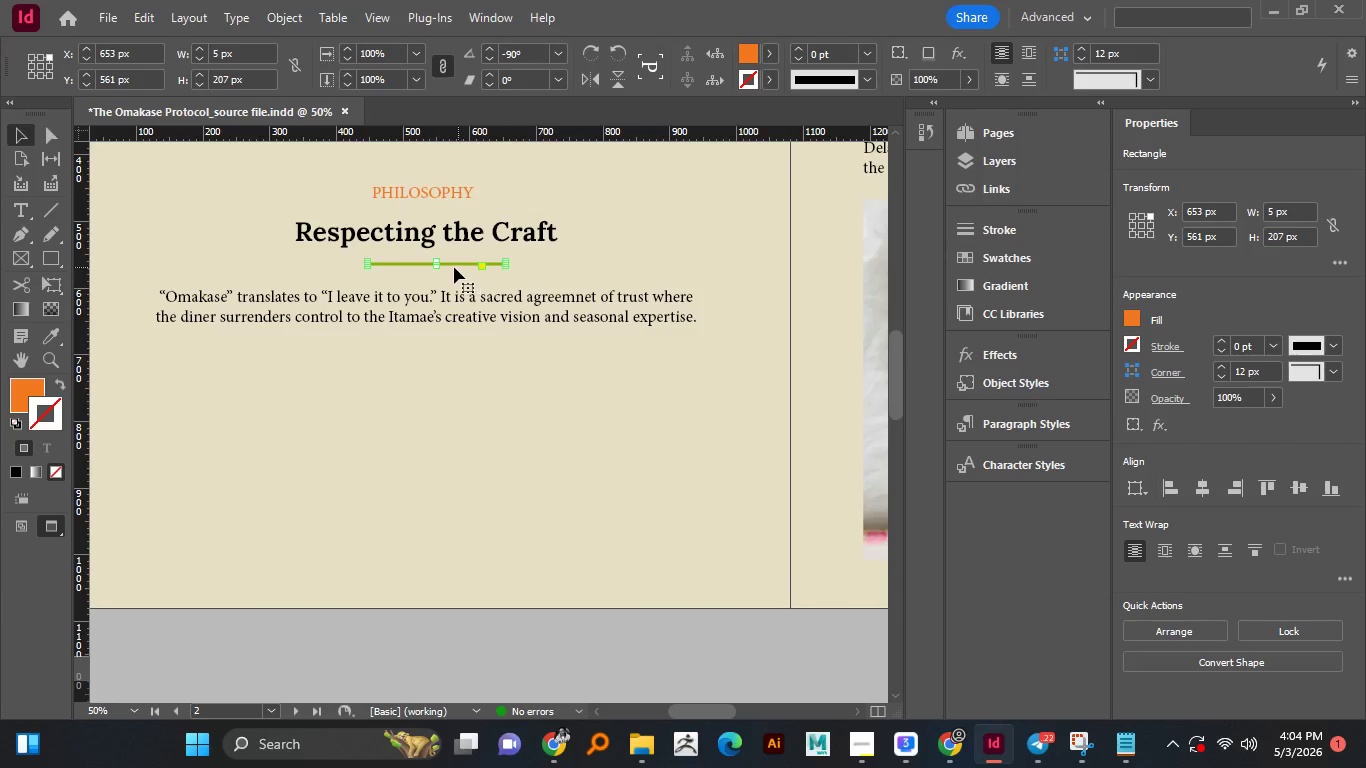 
hold_key(key=ShiftLeft, duration=1.14)
 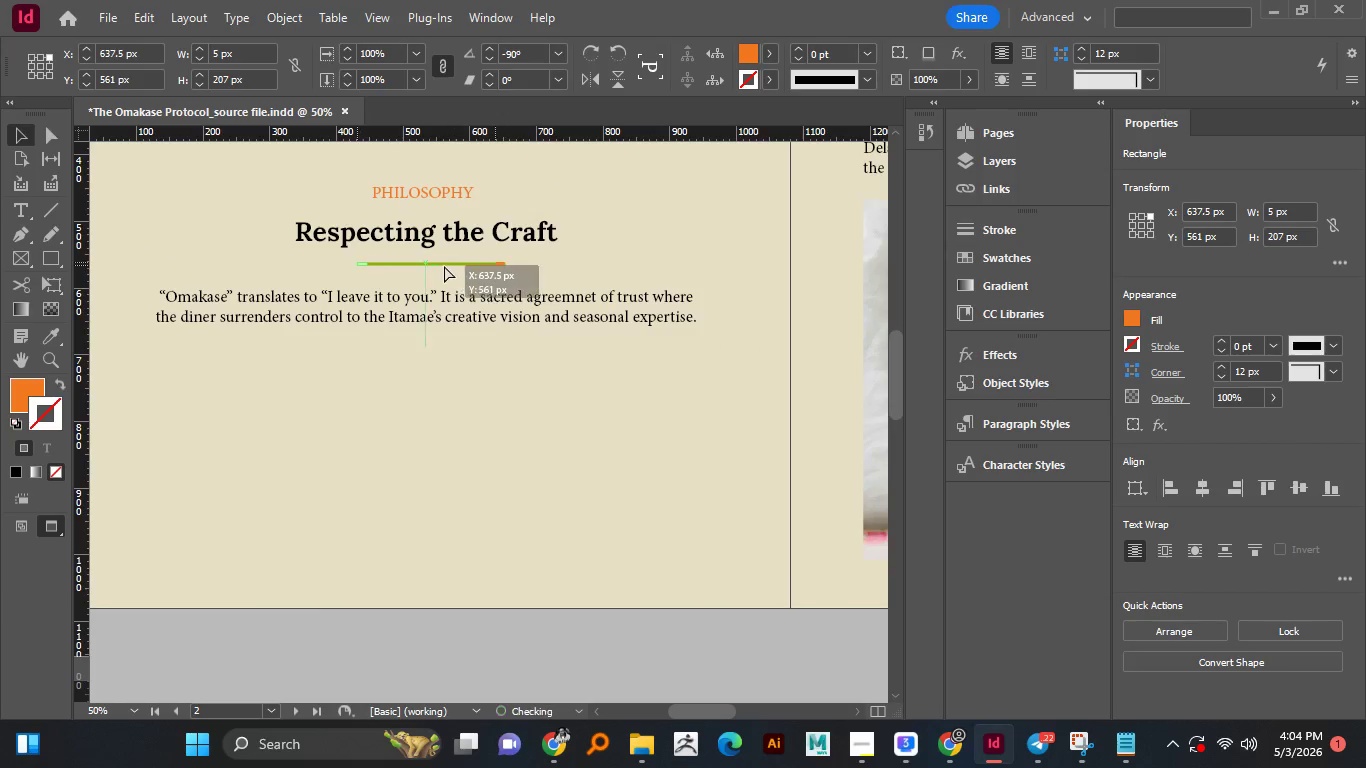 
hold_key(key=ShiftLeft, duration=1.83)
left_click_drag(start_coordinate=[454, 266], to_coordinate=[444, 268])
 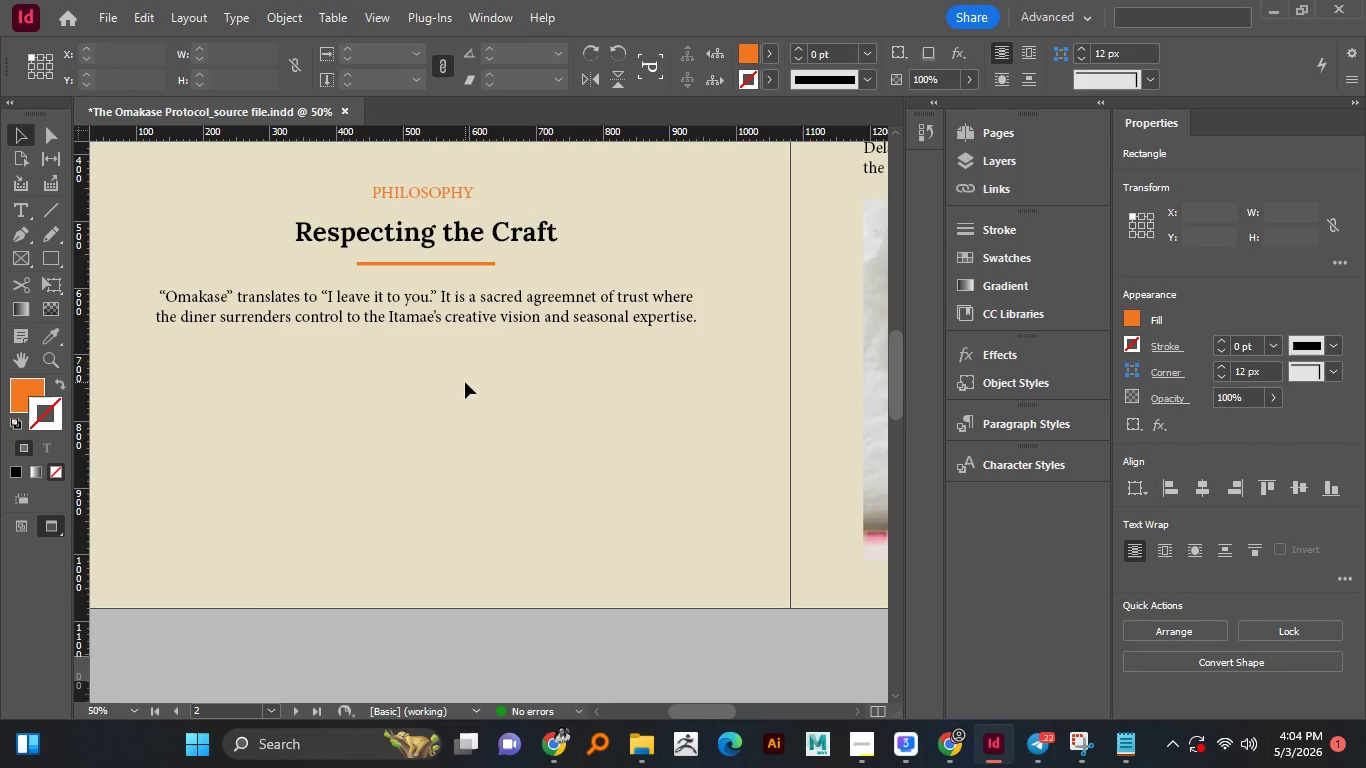 
key(Shift+ShiftLeft)
 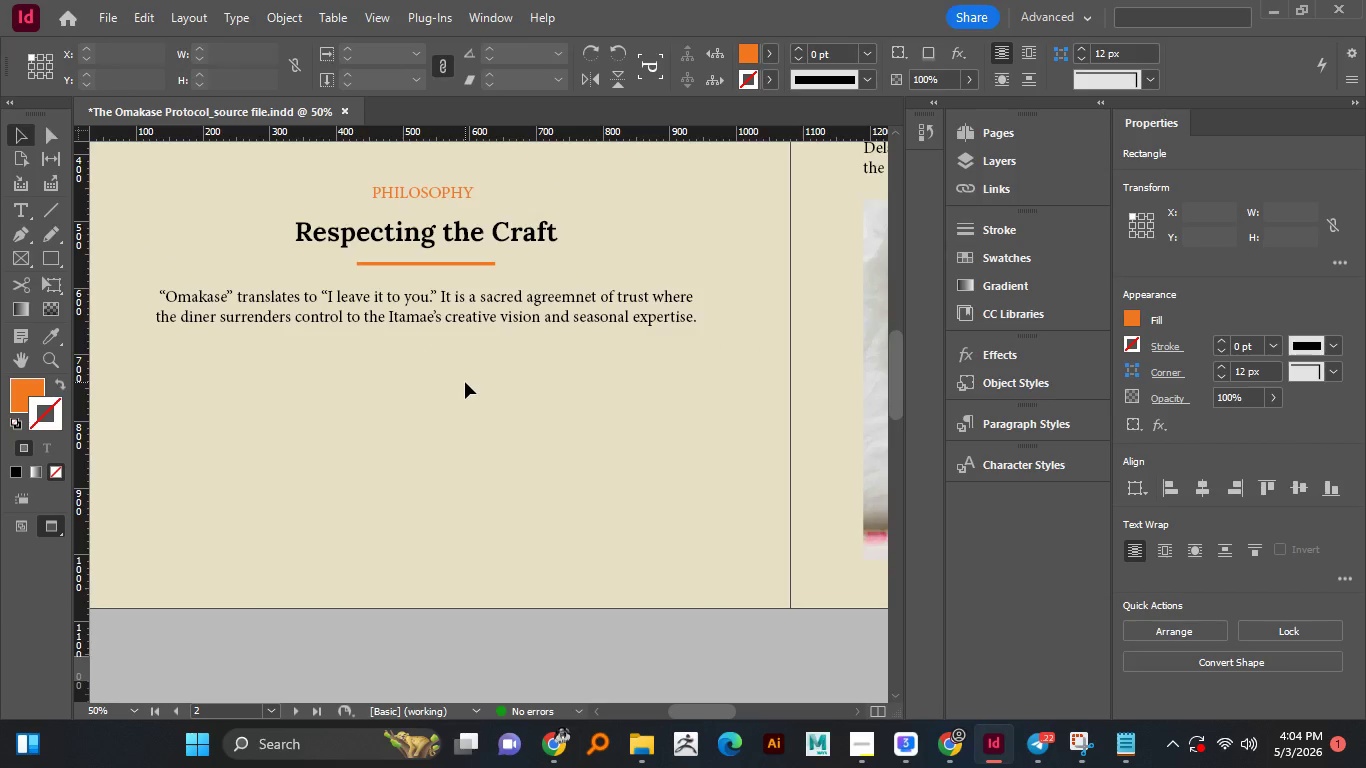 
key(Shift+ShiftLeft)
 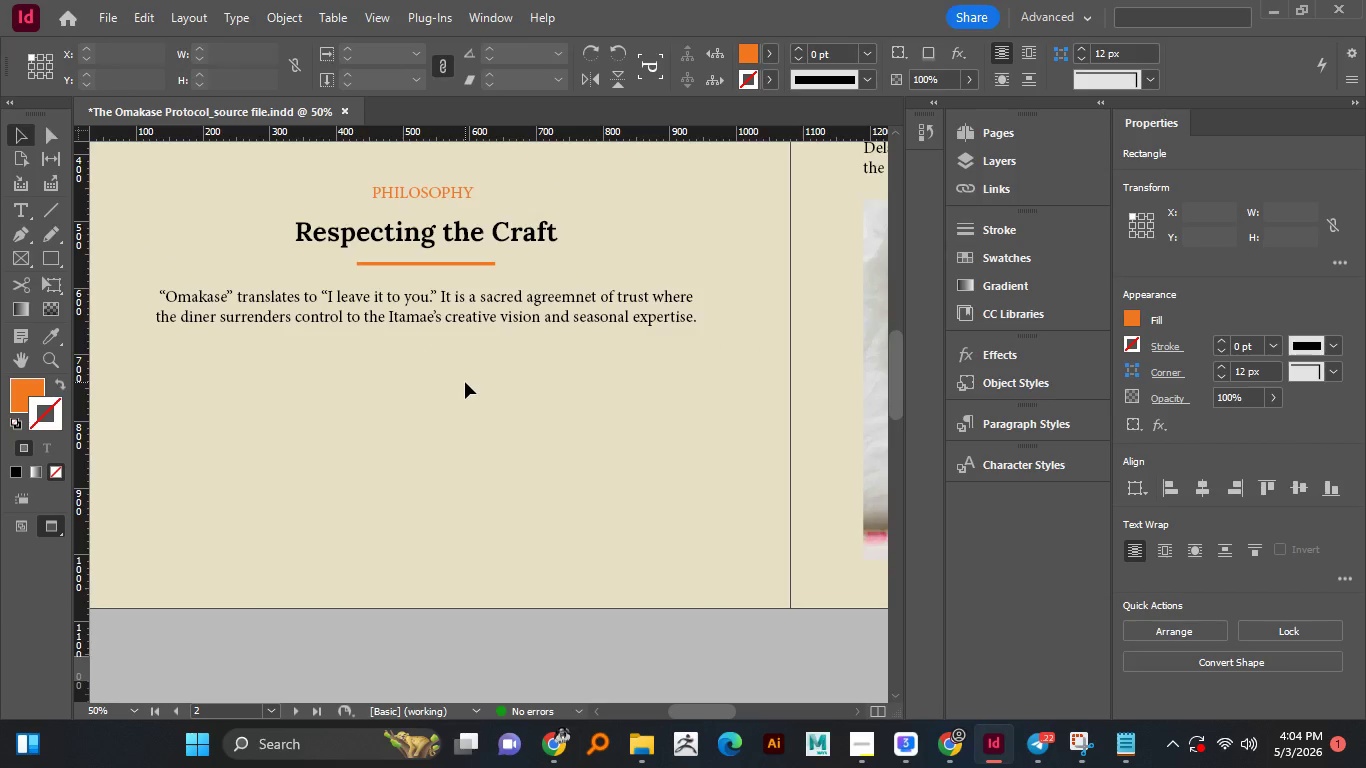 
key(Shift+ShiftLeft)
 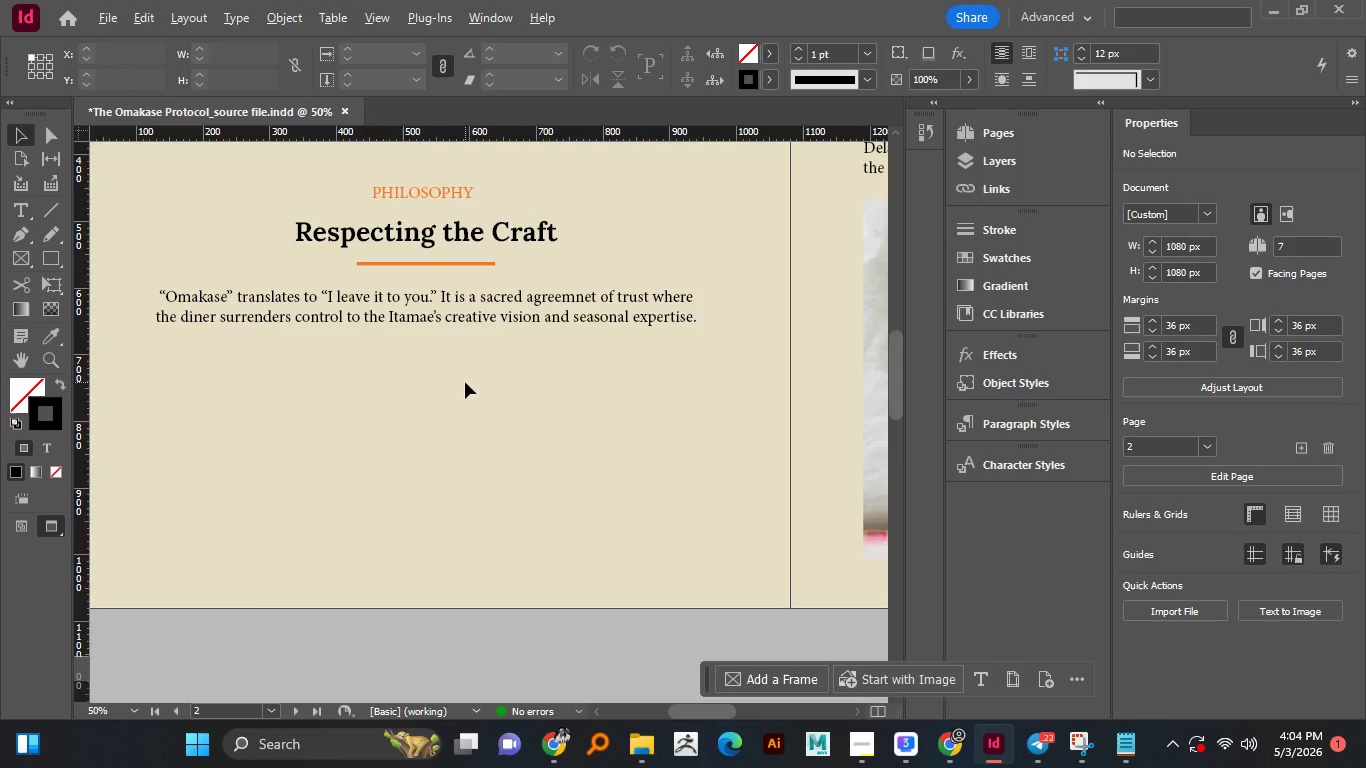 
left_click([465, 382])
 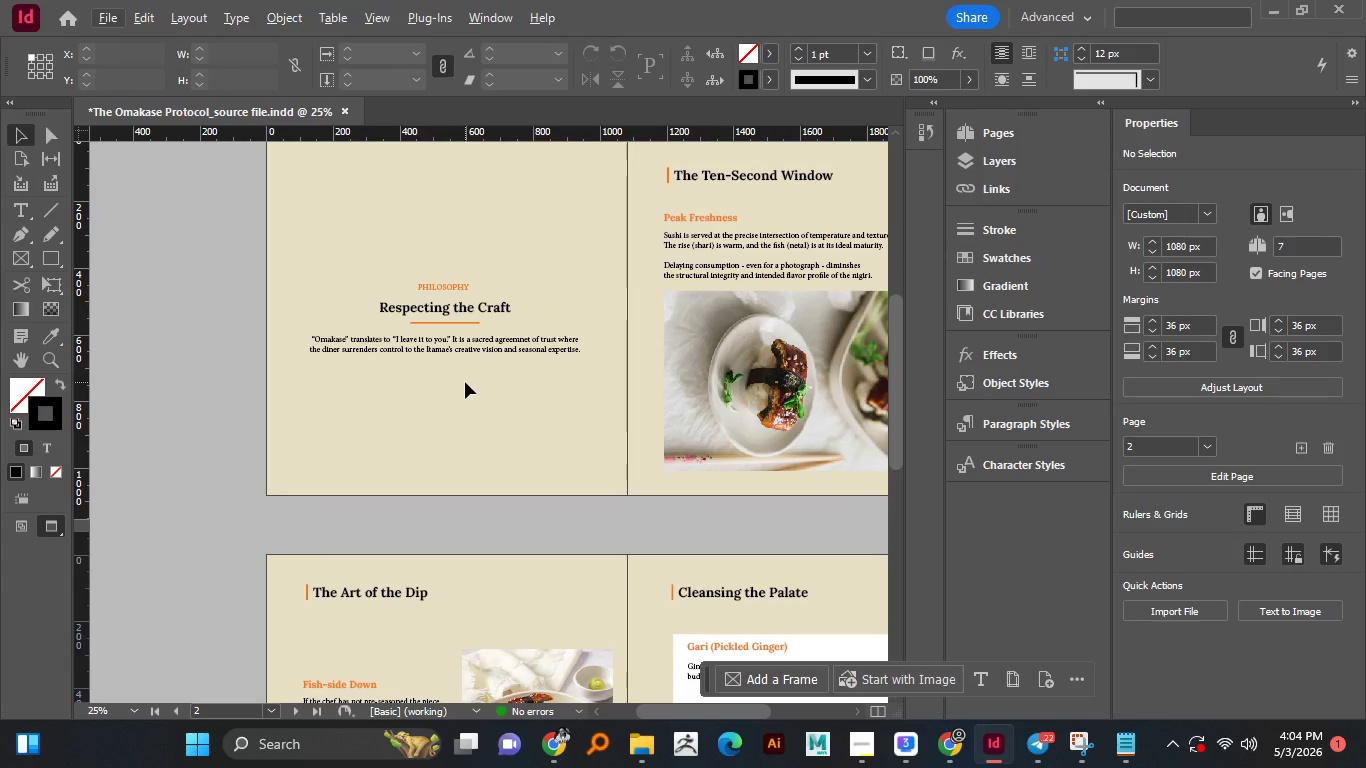 
hold_key(key=AltLeft, duration=0.48)
scroll: coordinate [465, 382], scroll_direction: down, amount: 1.0
 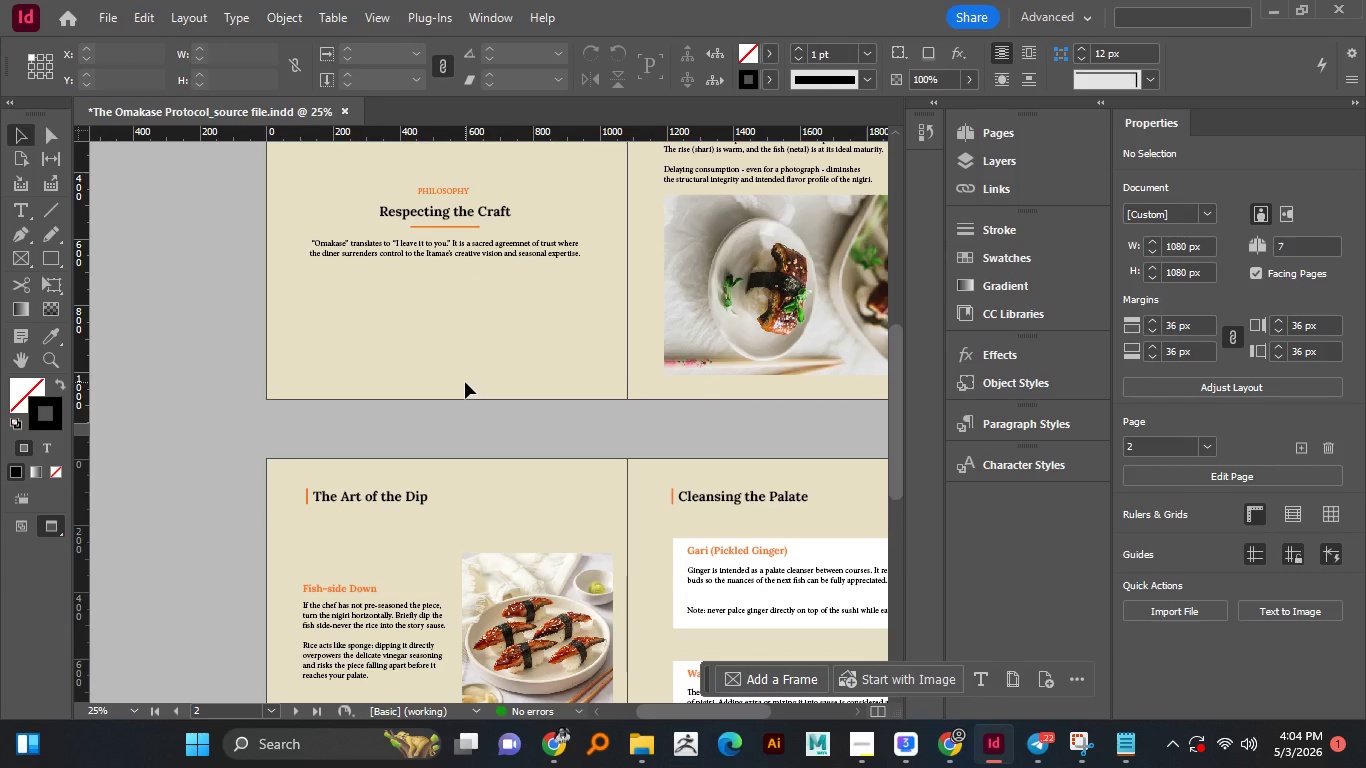 
hold_key(key=AltLeft, duration=0.7)
scroll: coordinate [465, 382], scroll_direction: down, amount: 1.0
 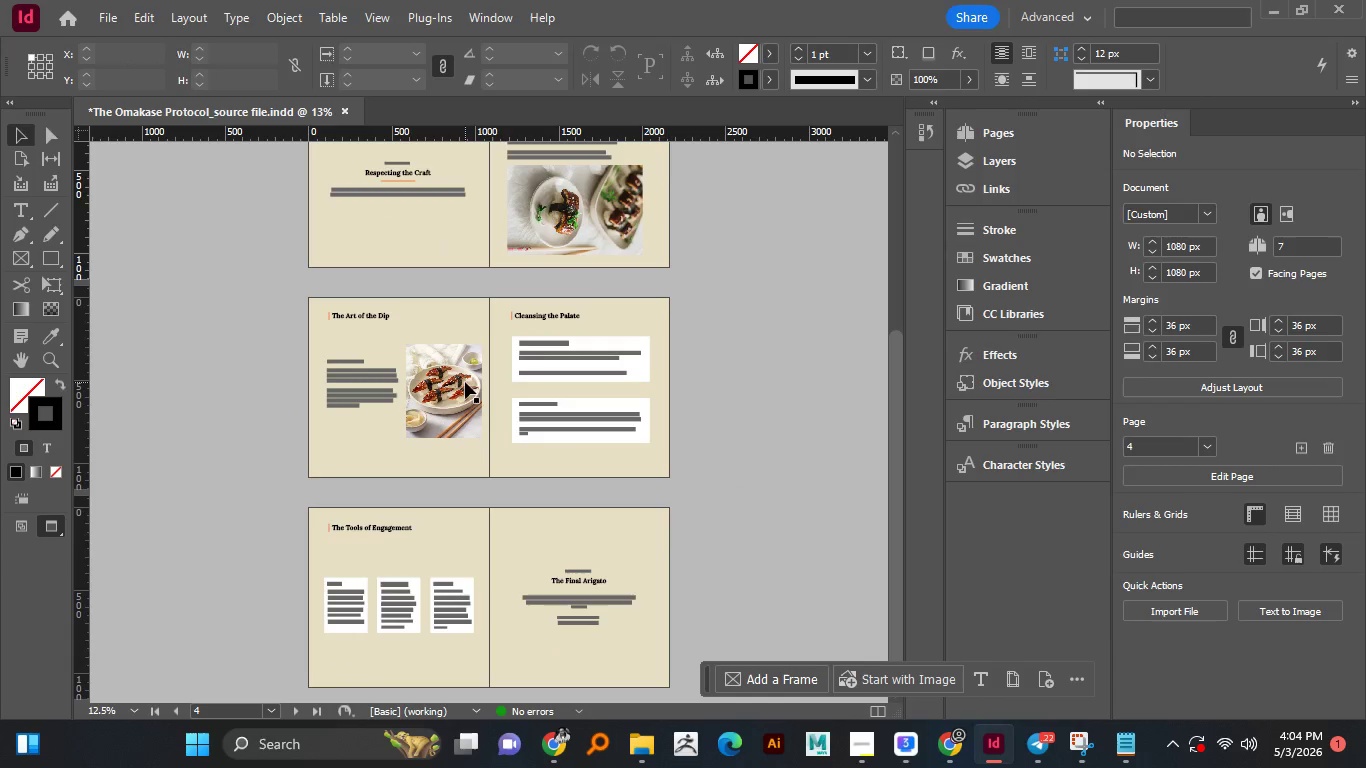 
key(Control+S)
 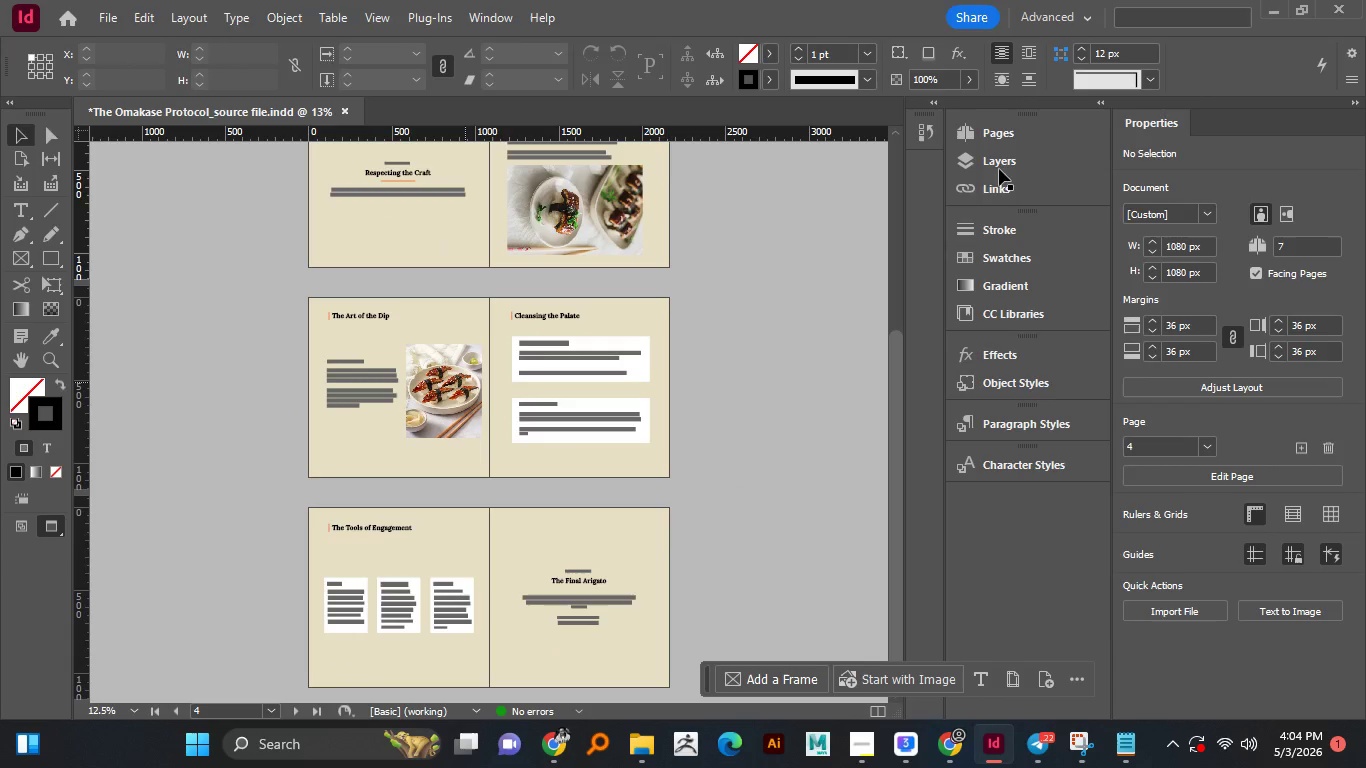 
left_click([999, 169])
 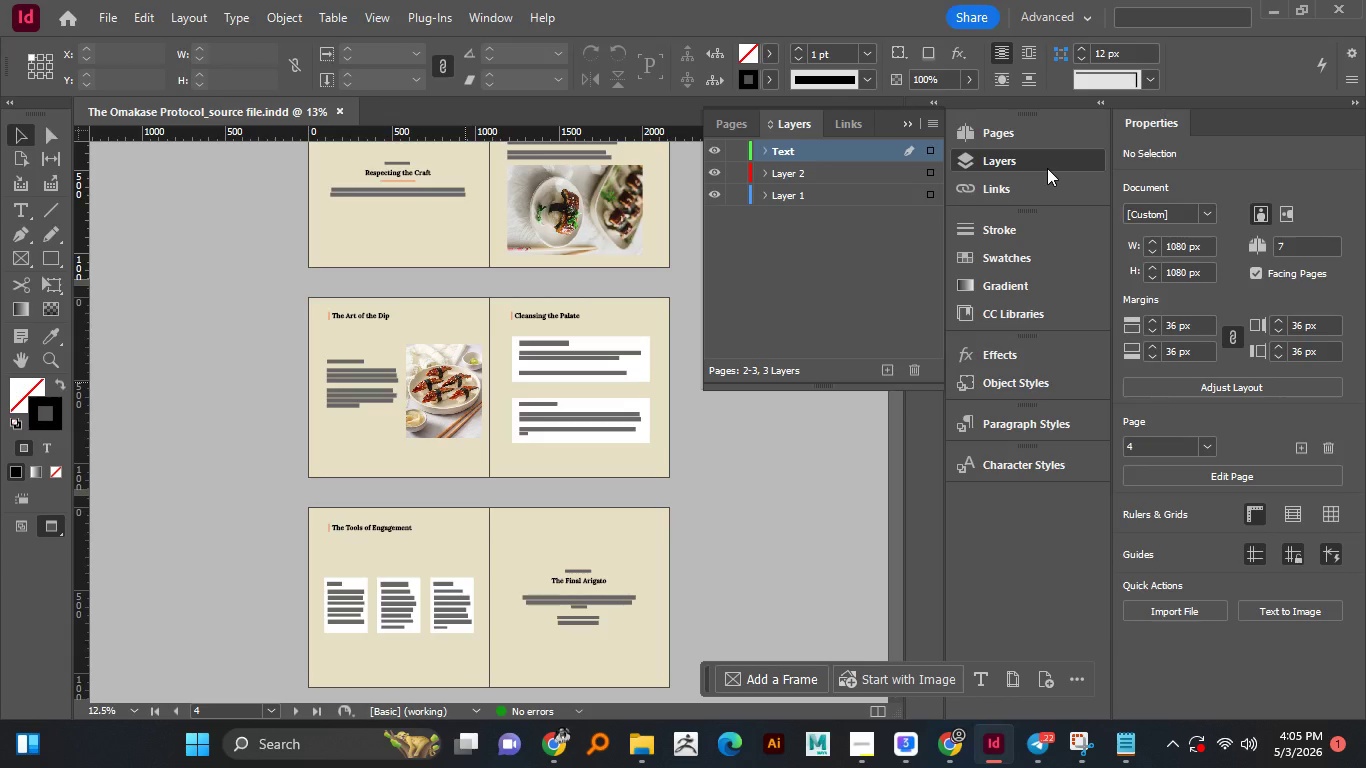 
wait(22.39)
 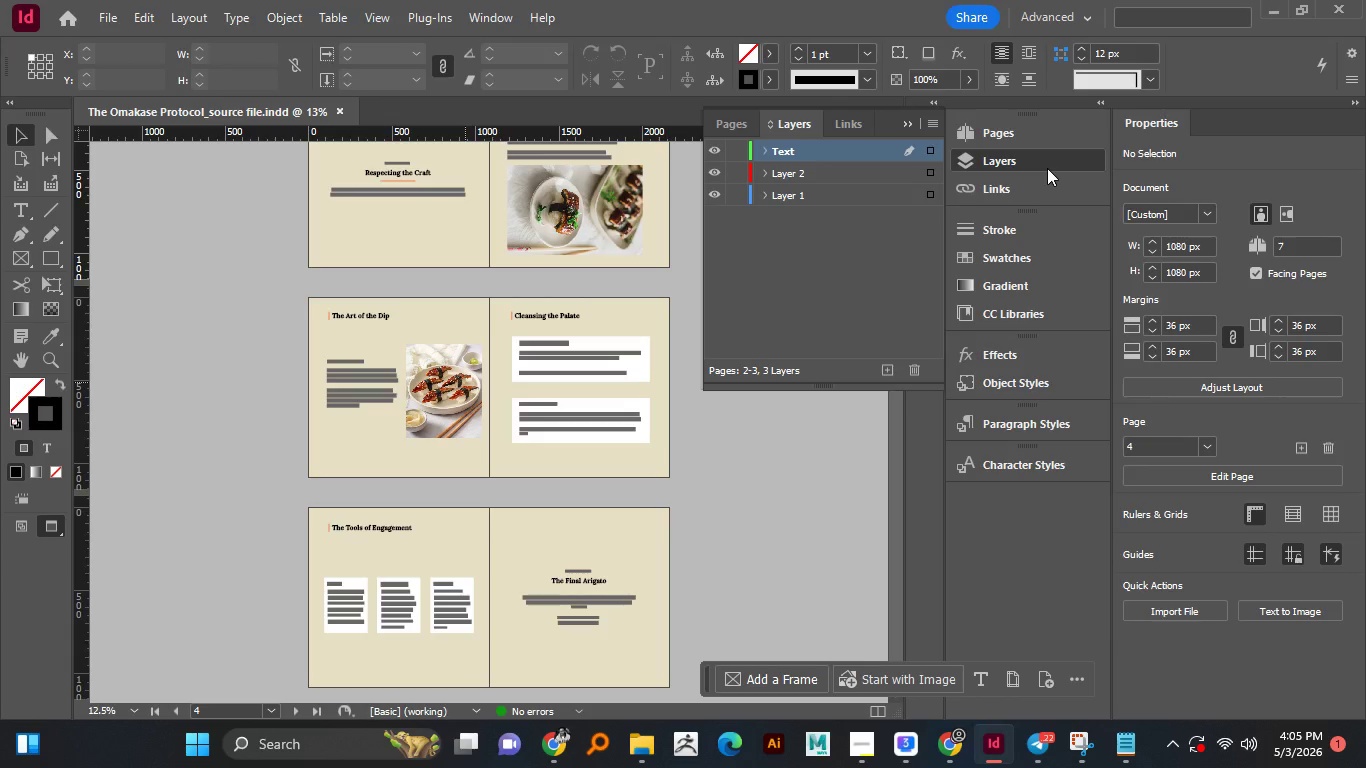 
scroll: coordinate [579, 317], scroll_direction: up, amount: 3.0
 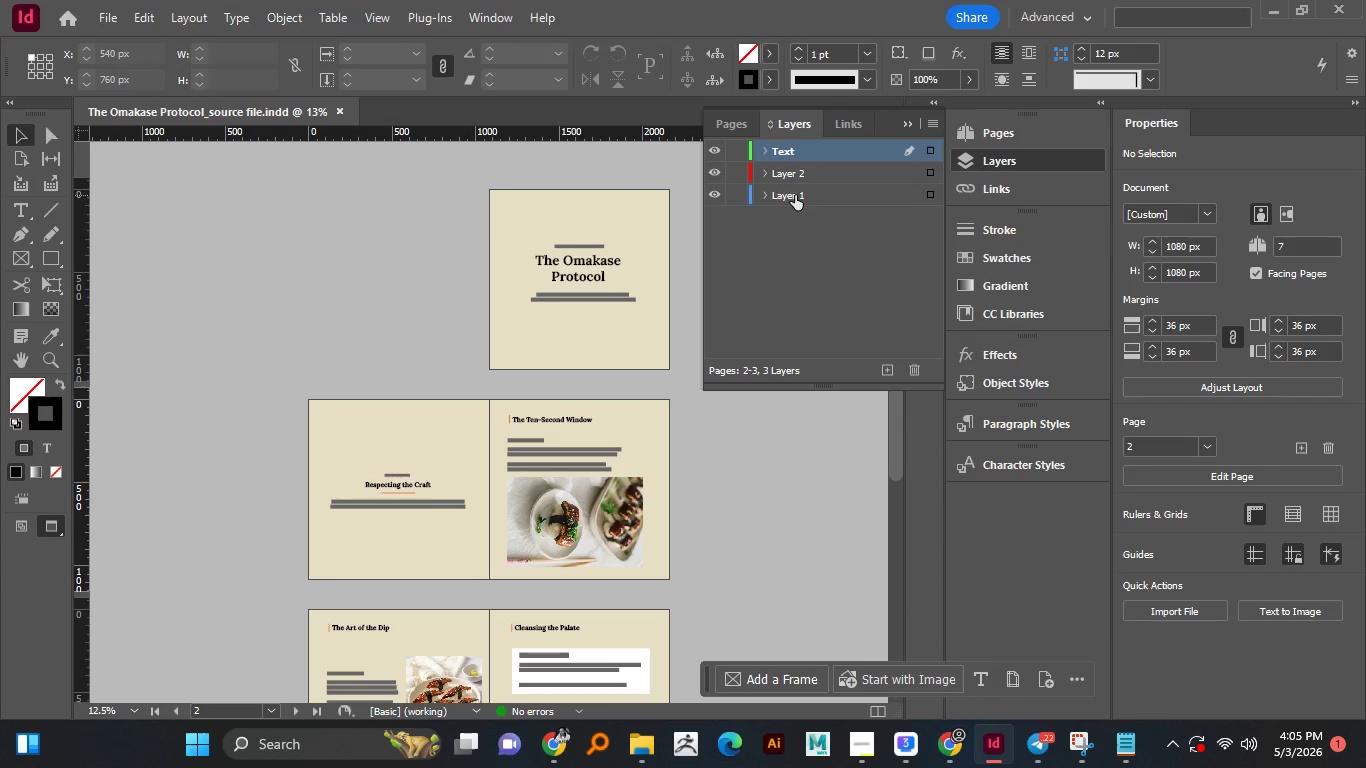 
left_click([795, 195])
 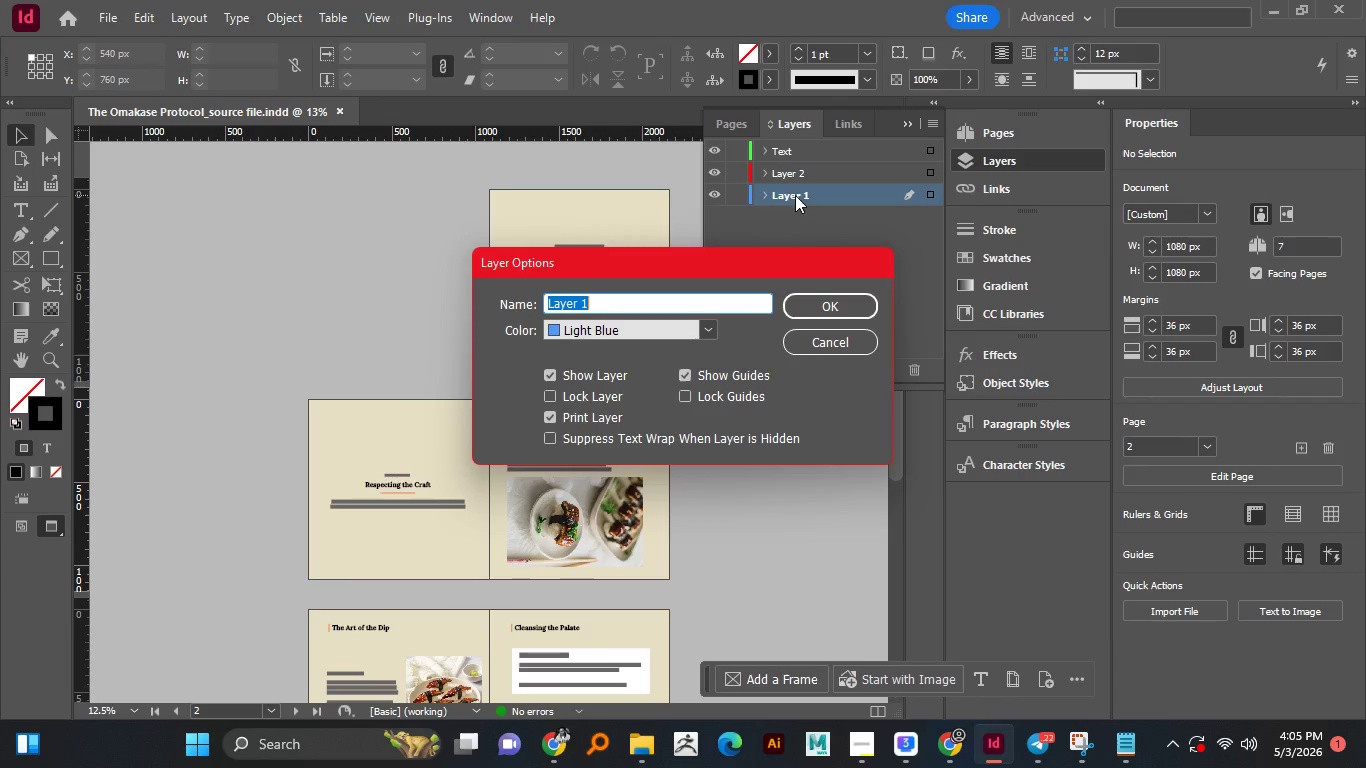 
double_click([795, 195])
 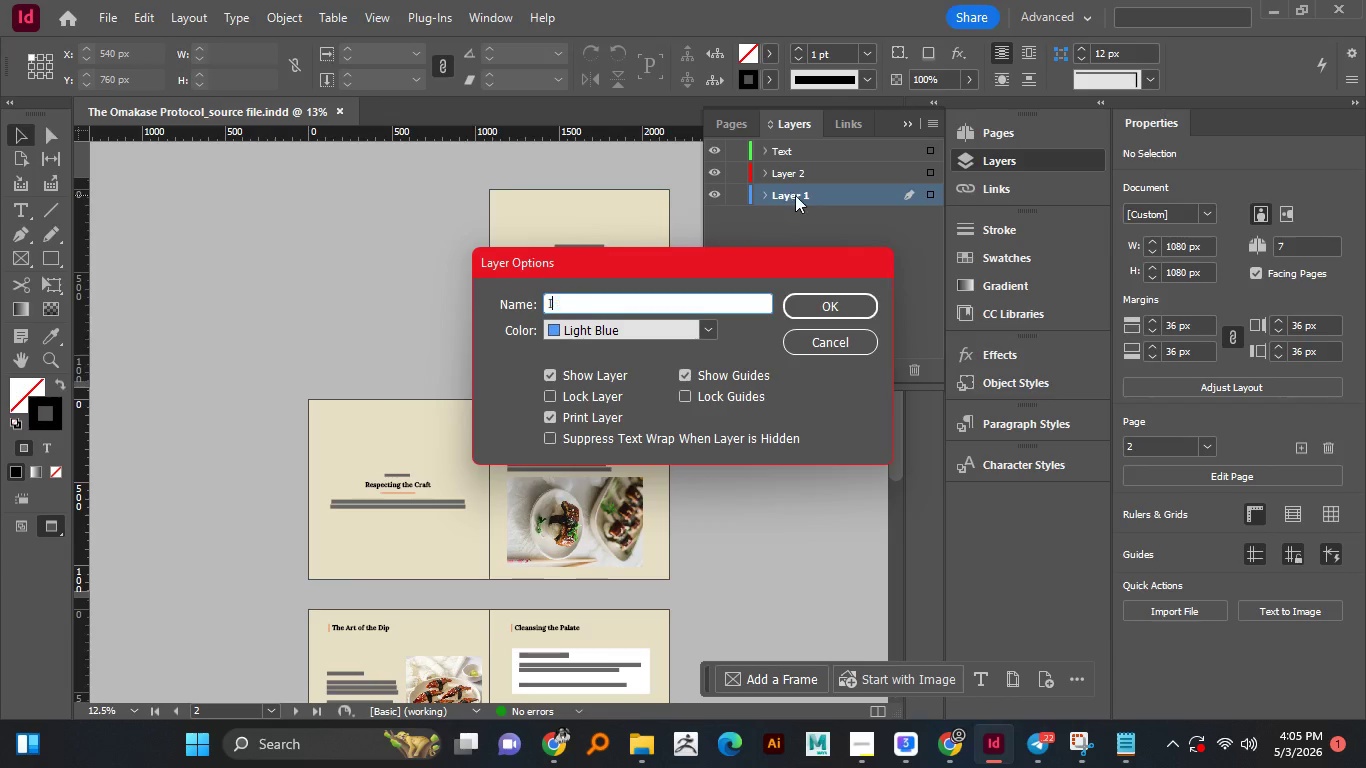 
type(Images)
 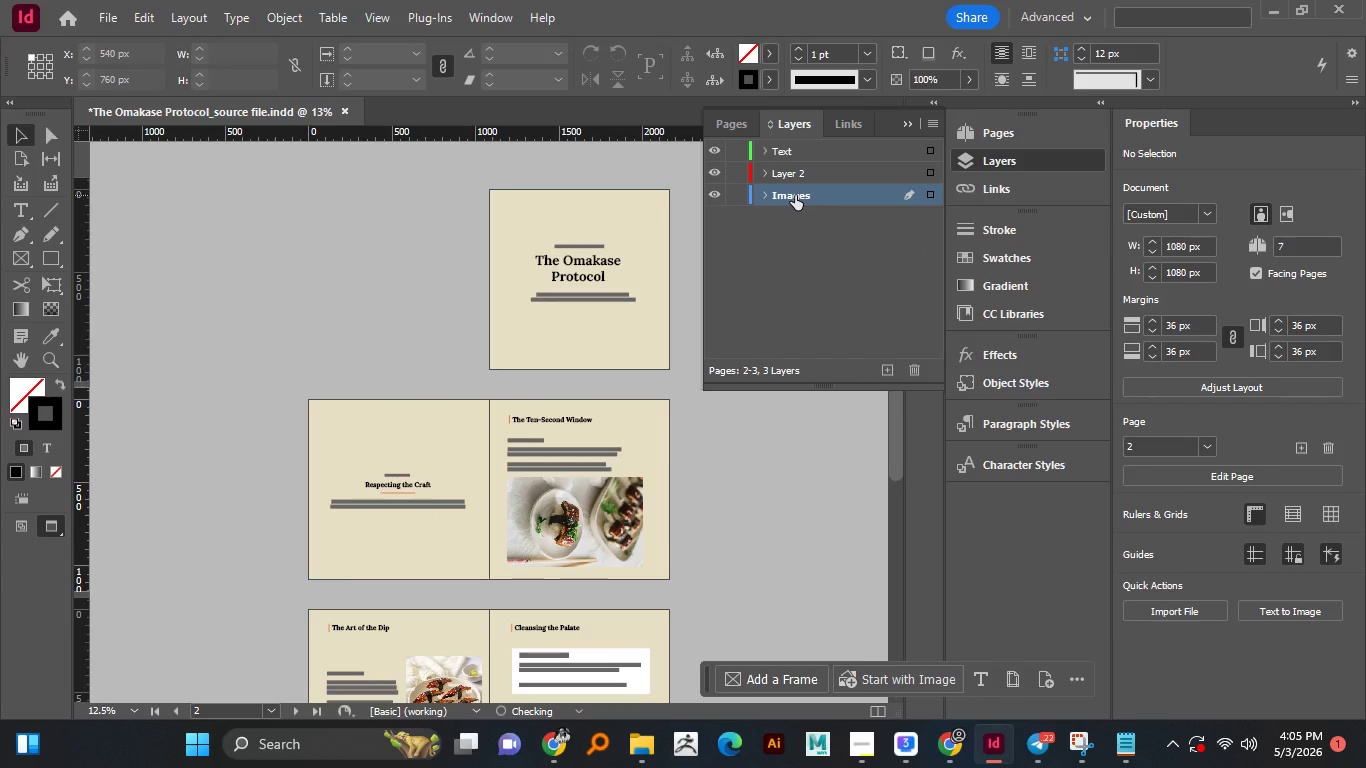 
key(Enter)
 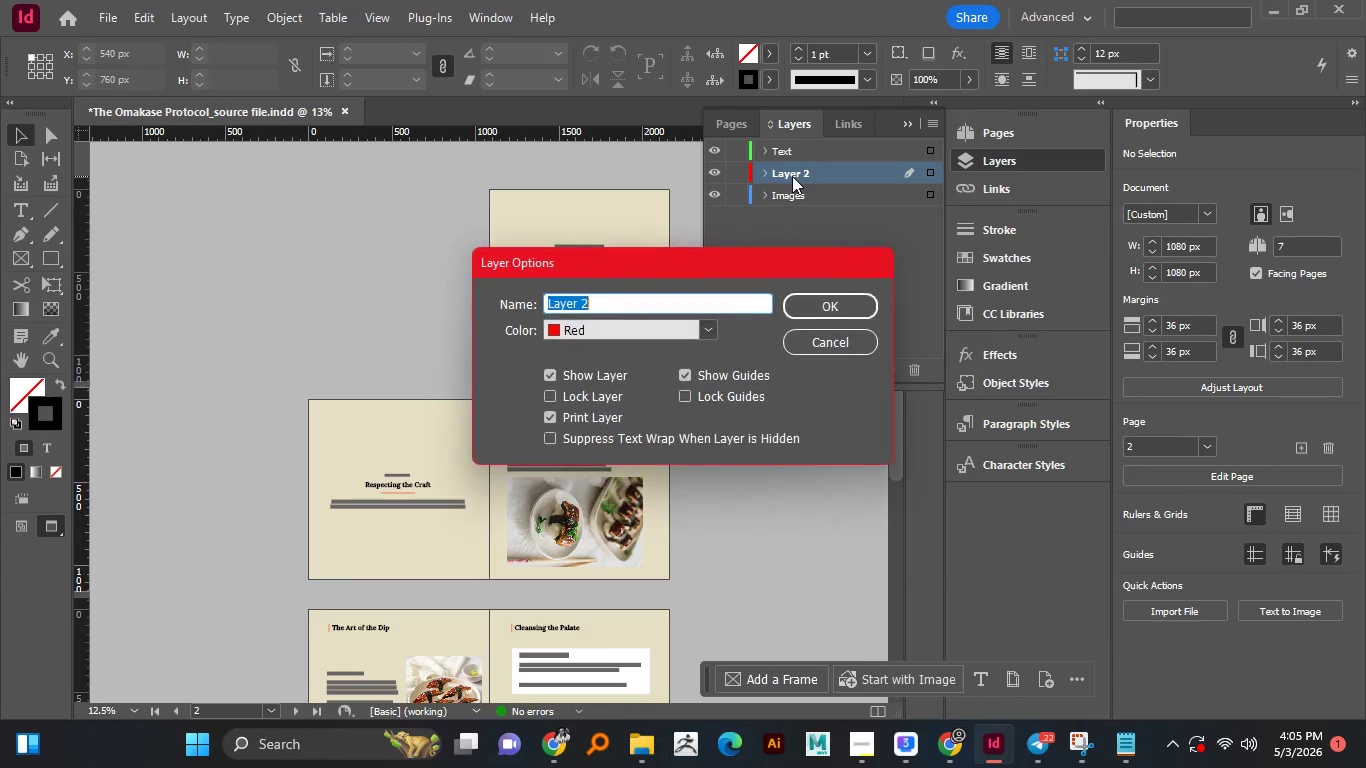 
double_click([792, 176])
 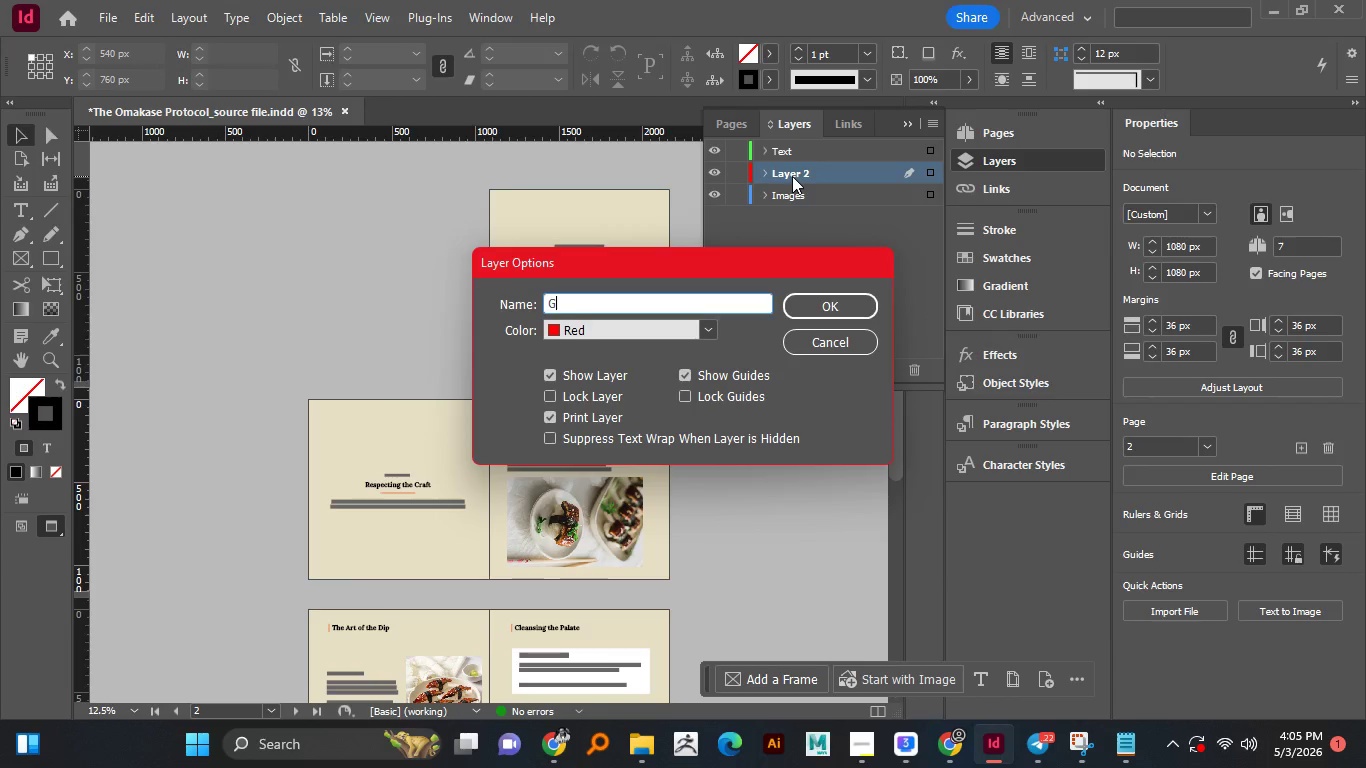 
type(Graphics)
 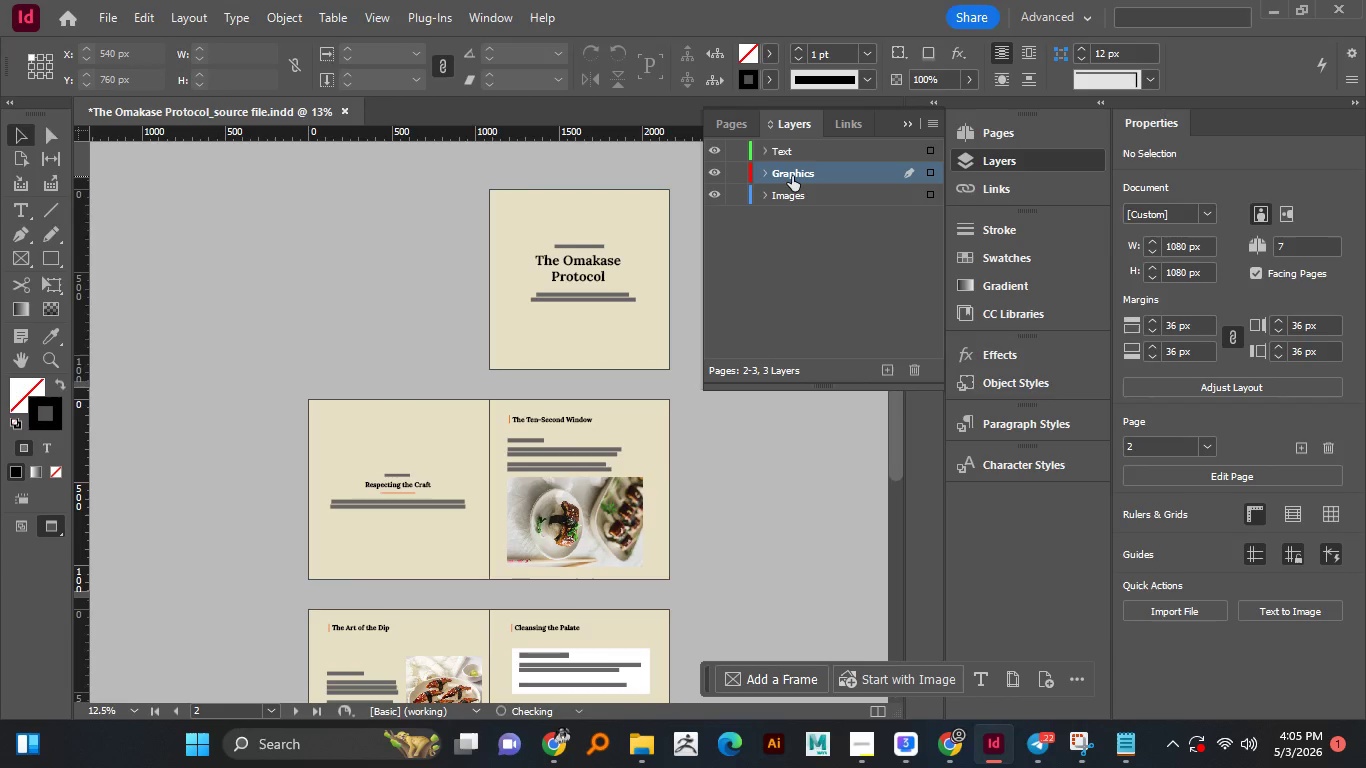 
key(Enter)
 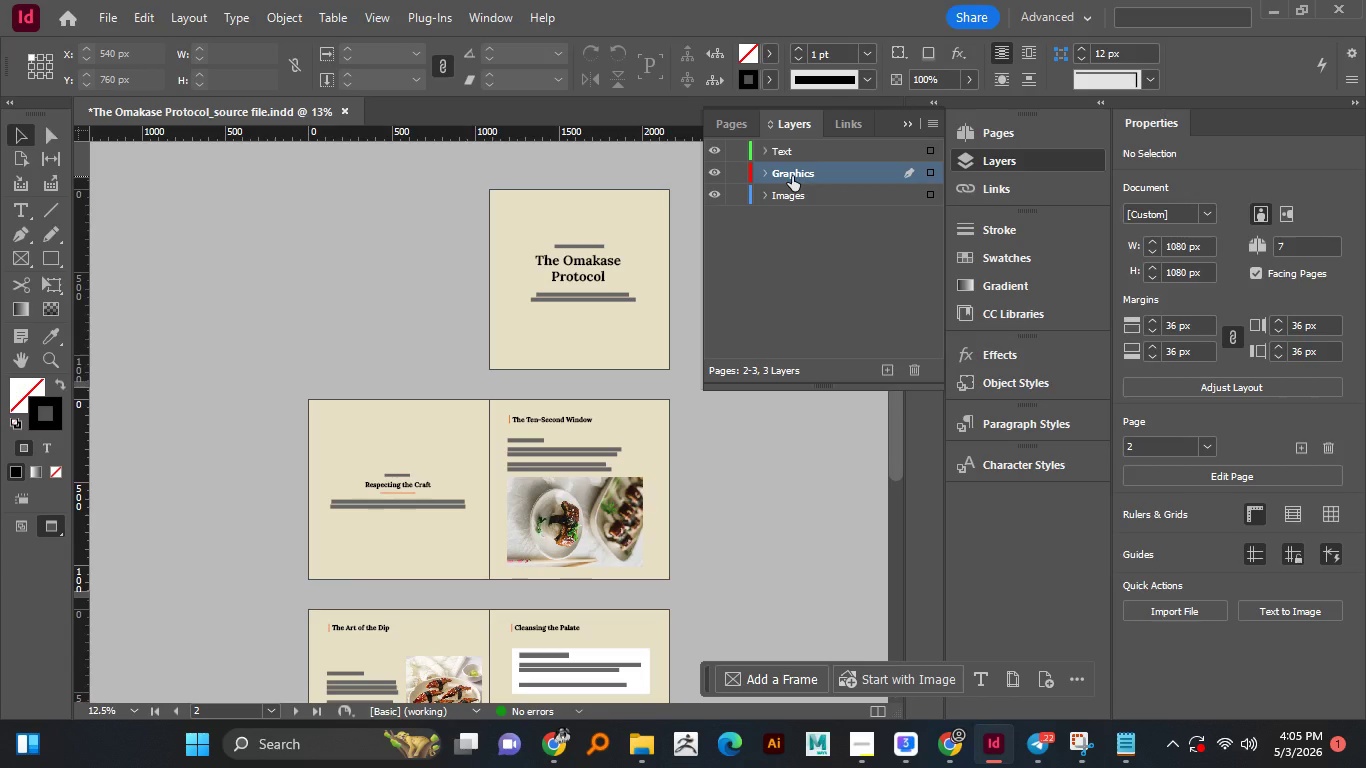 
wait(20.41)
 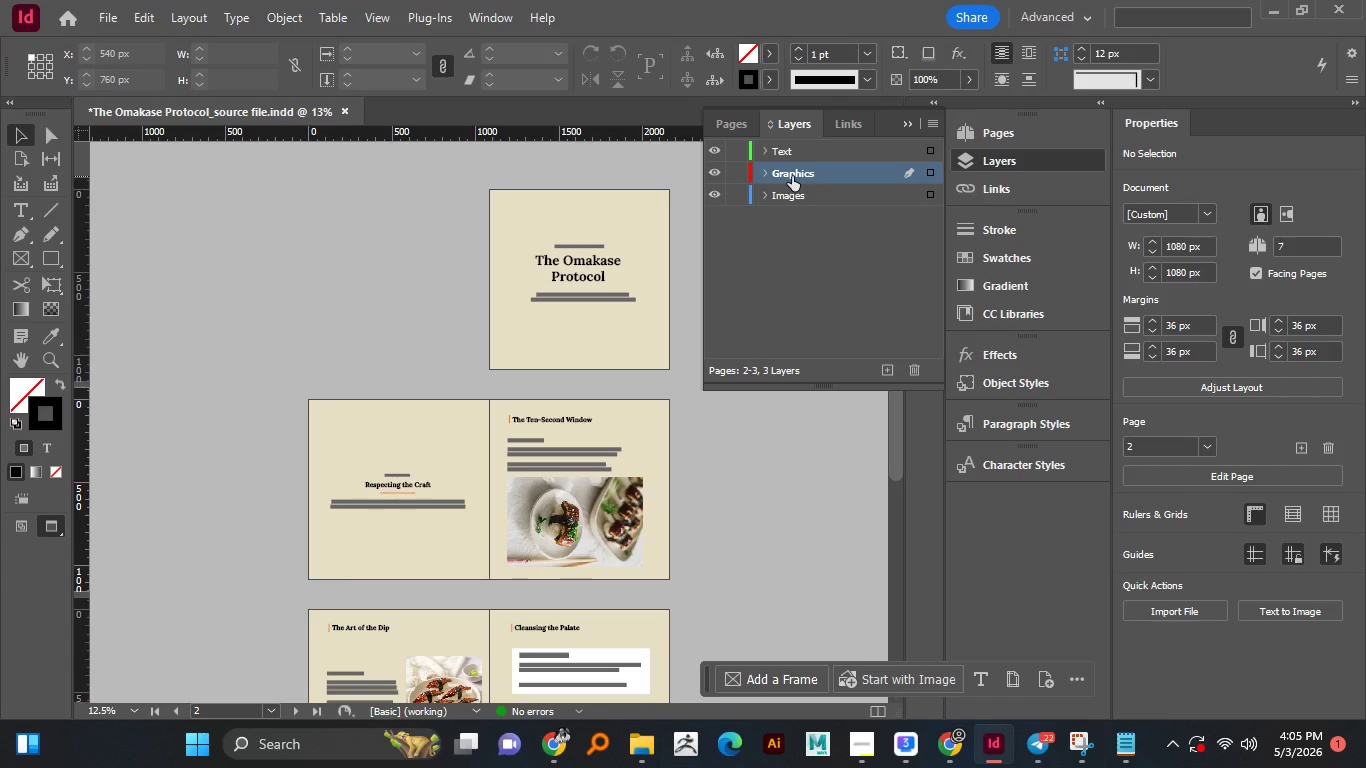 
left_click([603, 271])
 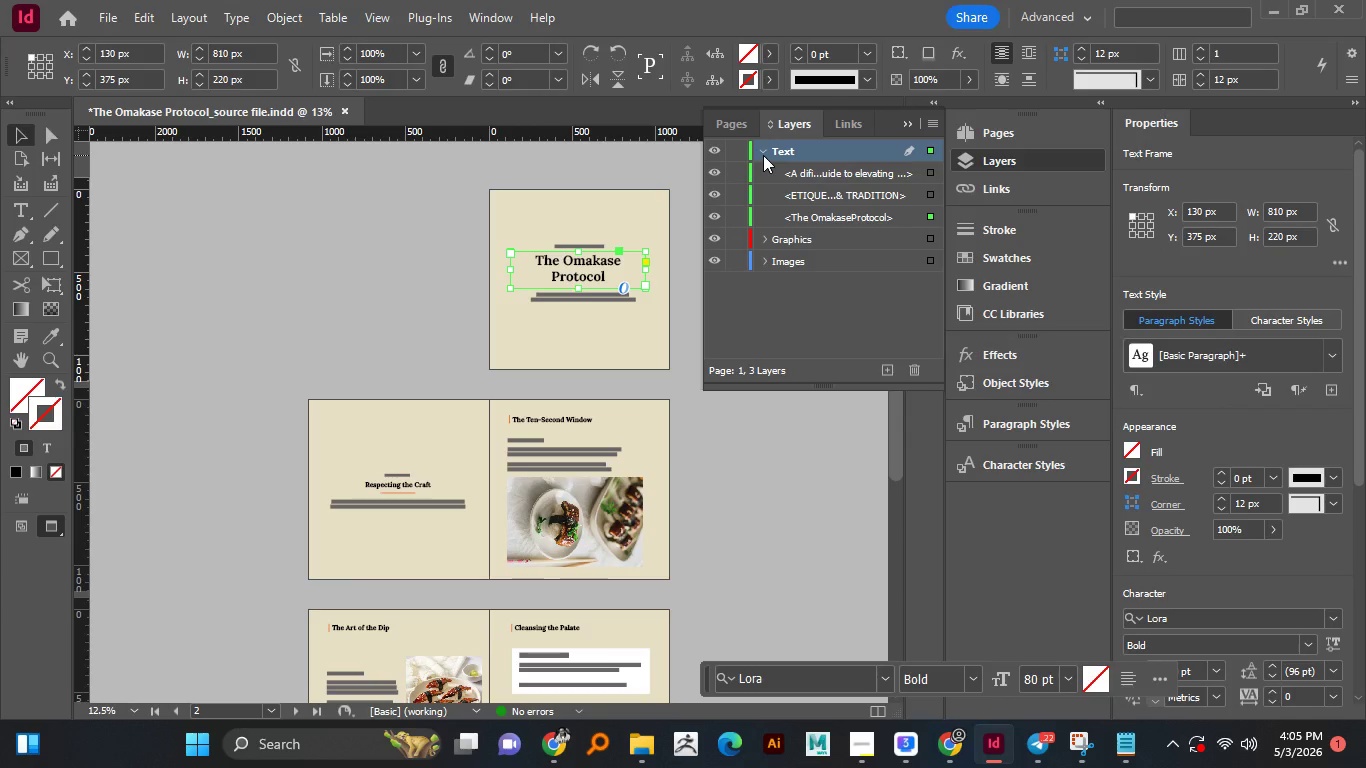 
left_click([763, 155])
 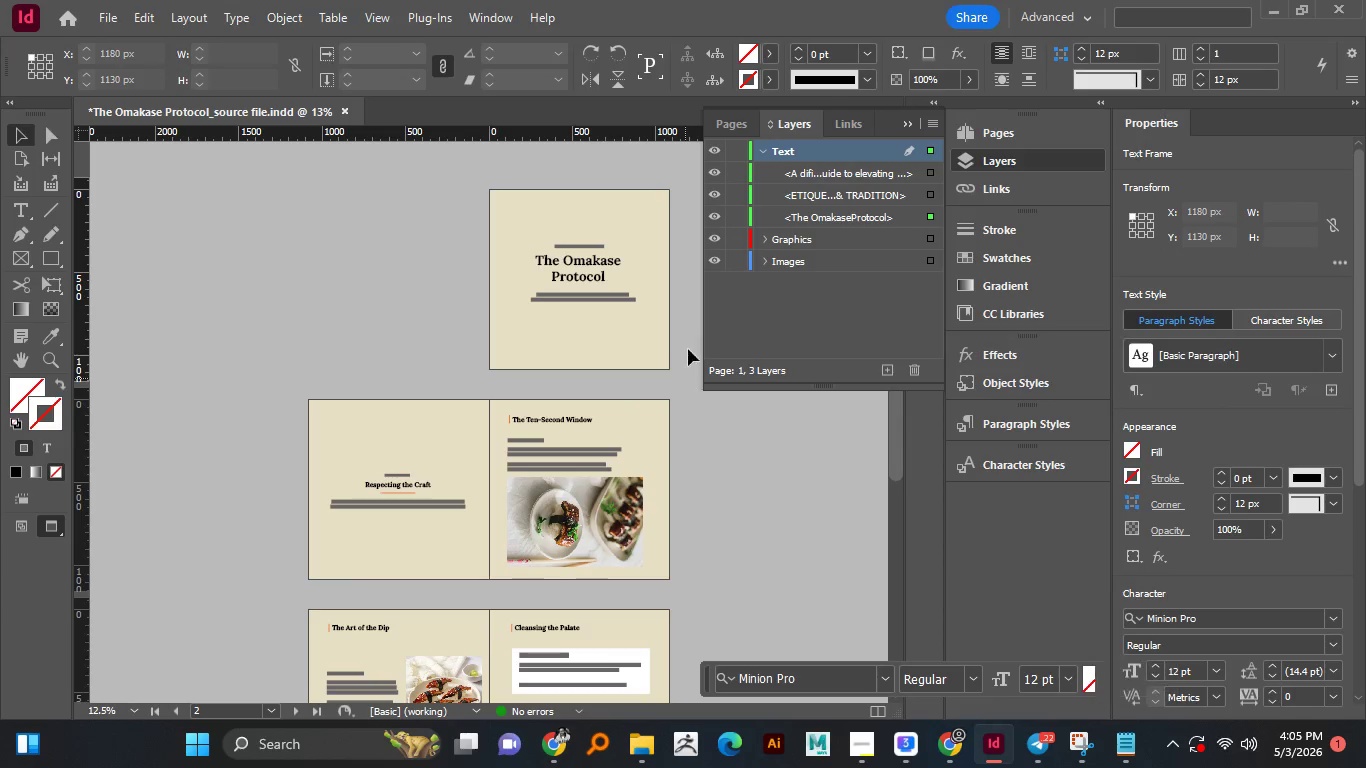 
left_click_drag(start_coordinate=[697, 334], to_coordinate=[685, 377])
 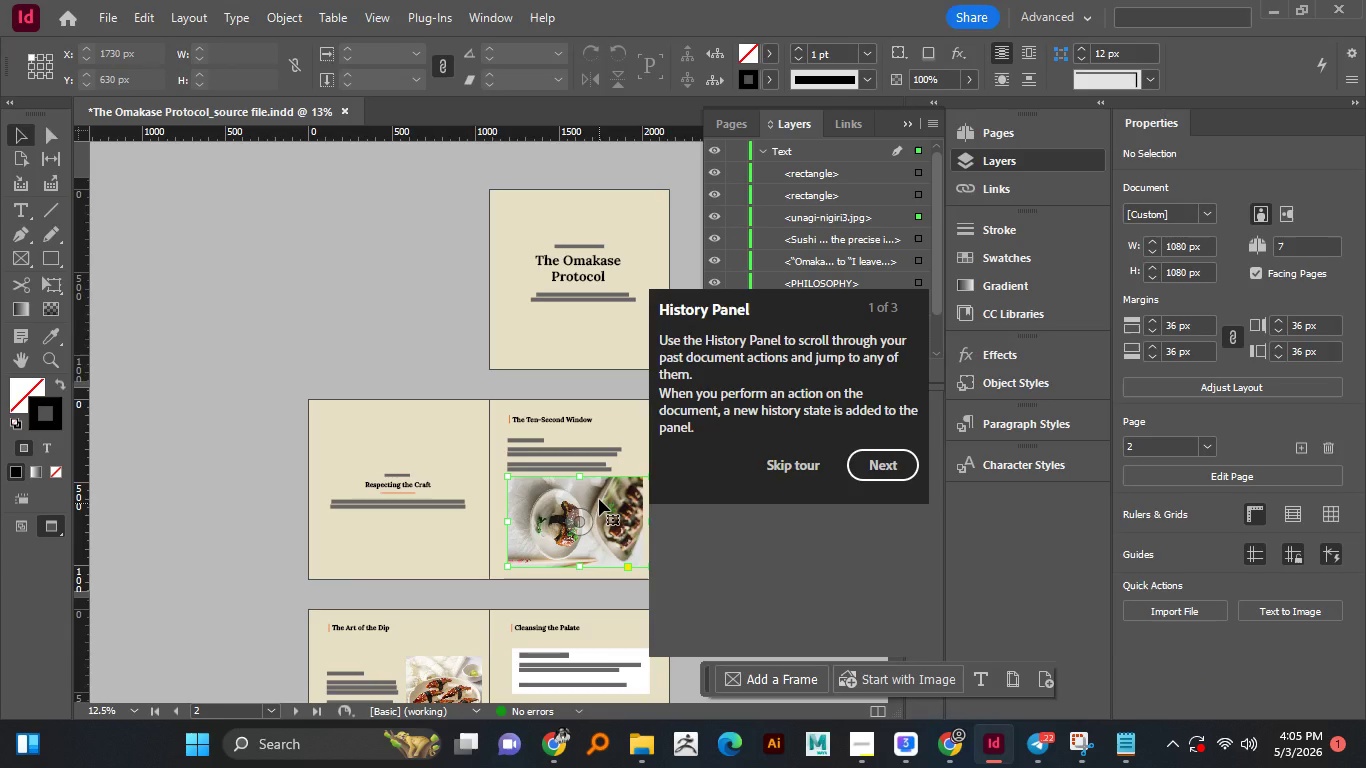 
left_click([598, 504])
 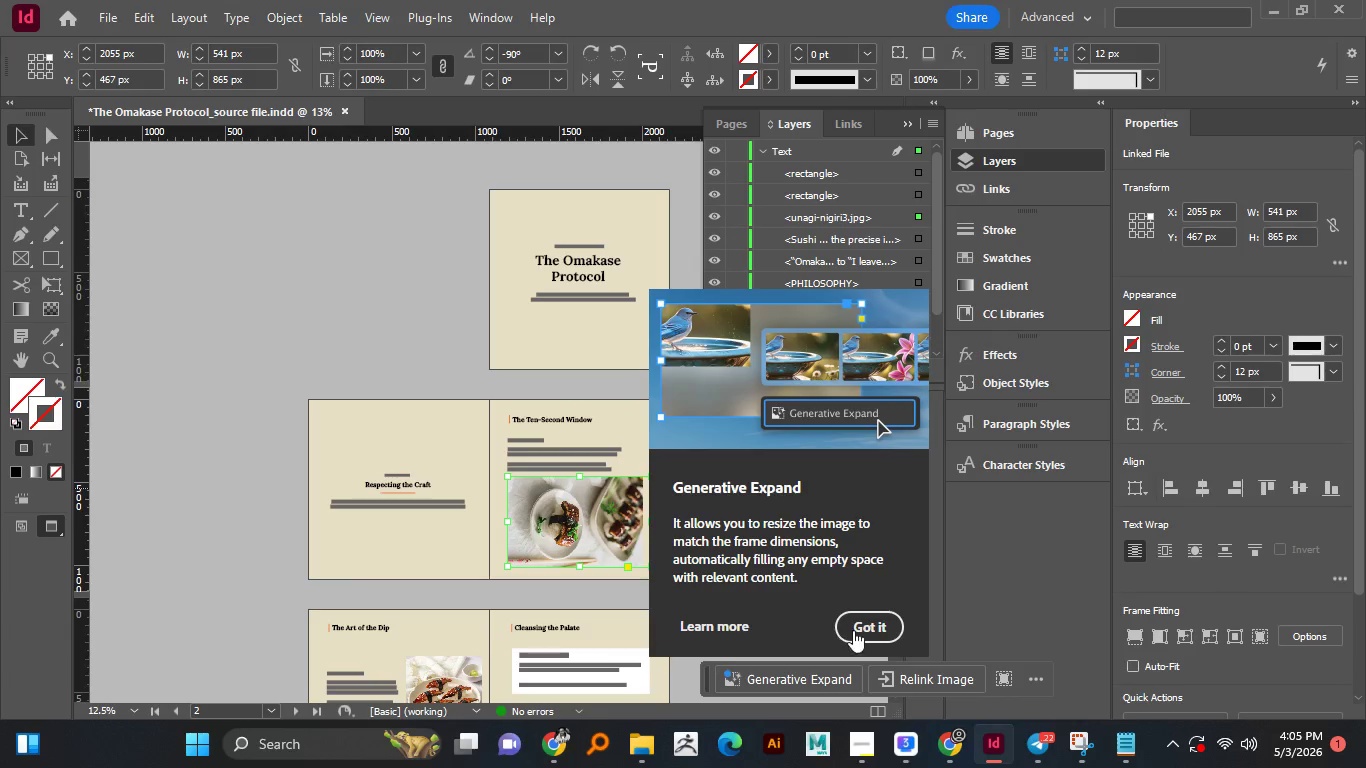 
left_click([858, 628])
 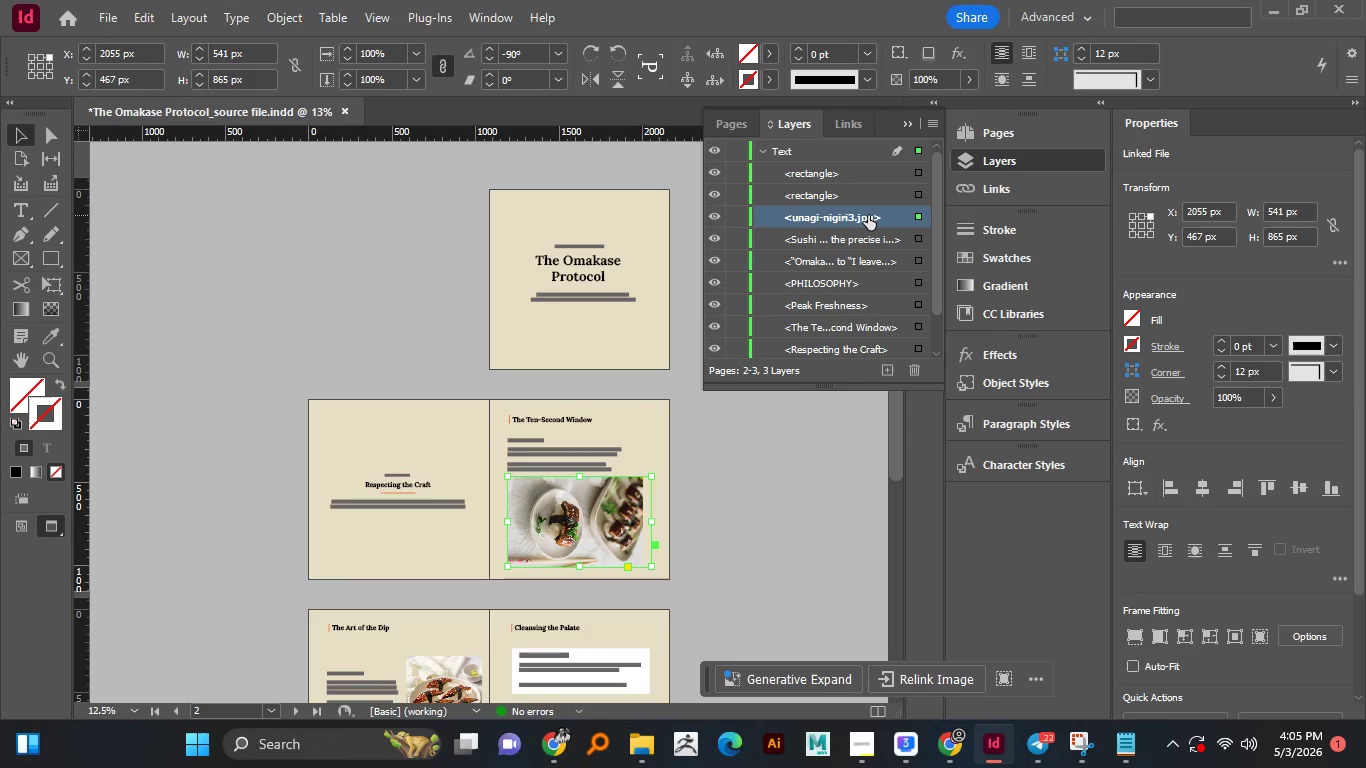 
left_click([868, 215])
 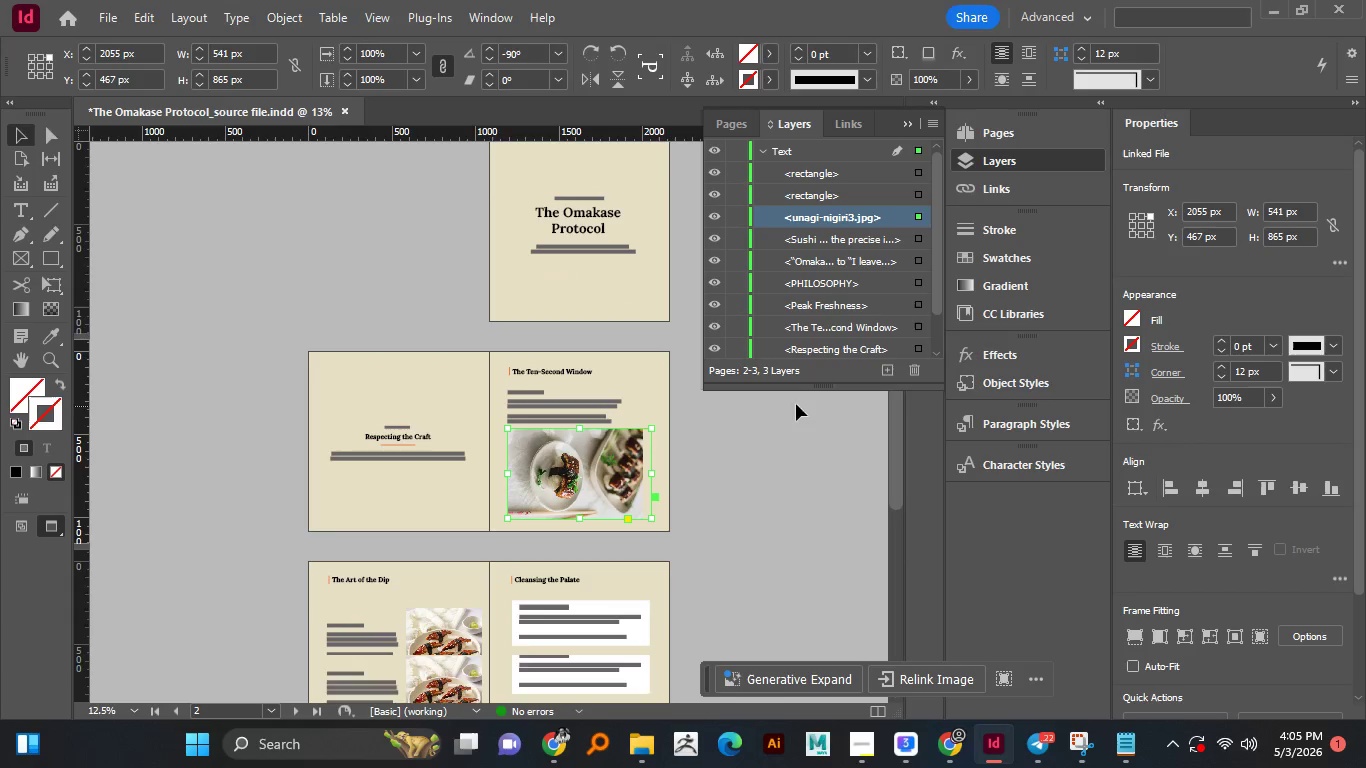 
scroll: coordinate [795, 406], scroll_direction: none, amount: 0.0
 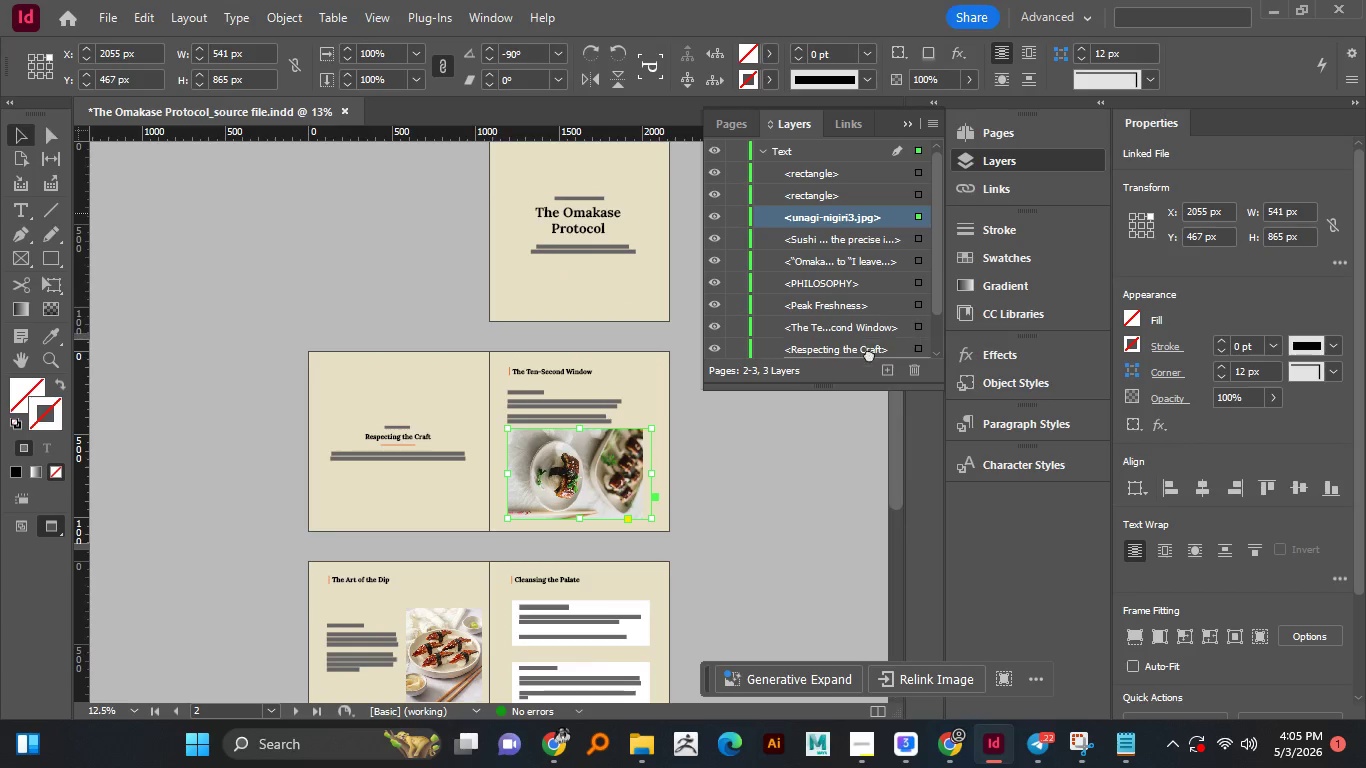 
left_click_drag(start_coordinate=[842, 213], to_coordinate=[833, 349])
 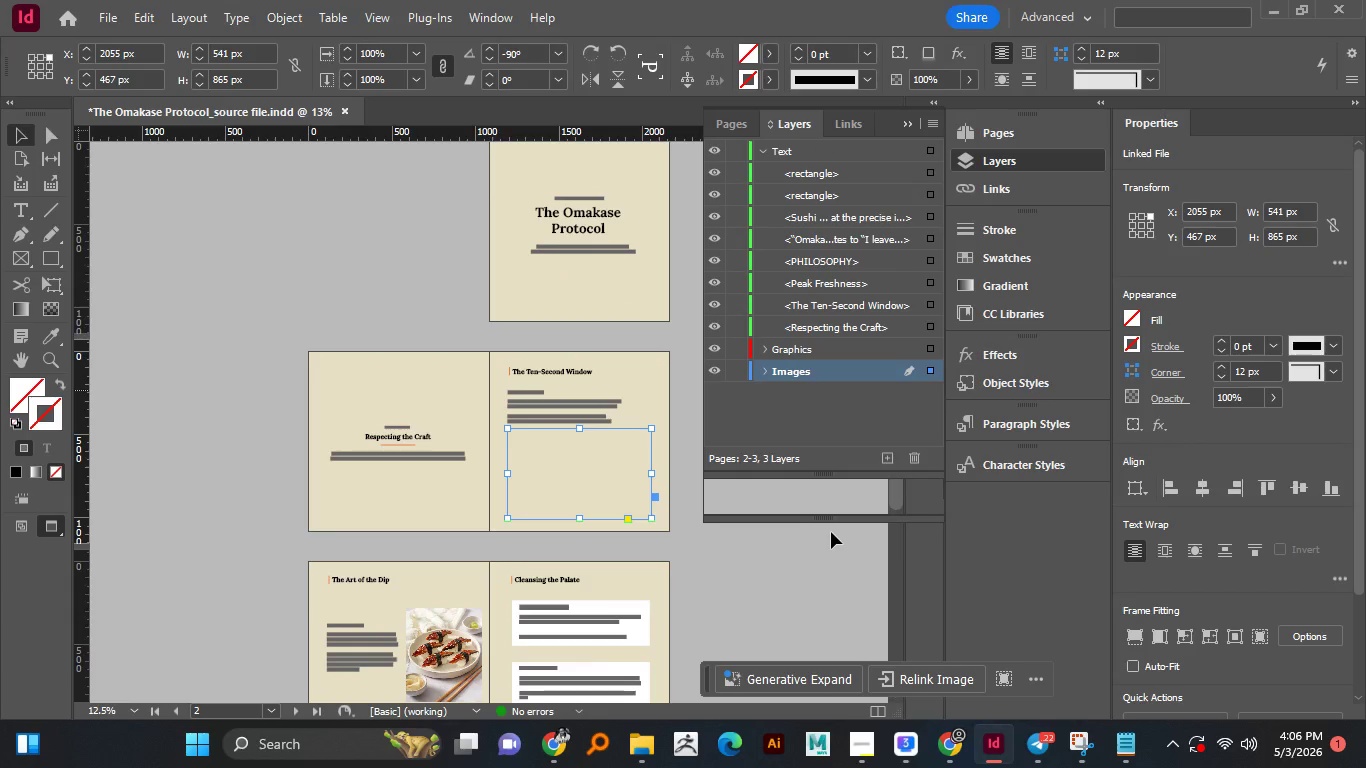 
left_click_drag(start_coordinate=[834, 390], to_coordinate=[831, 533])
 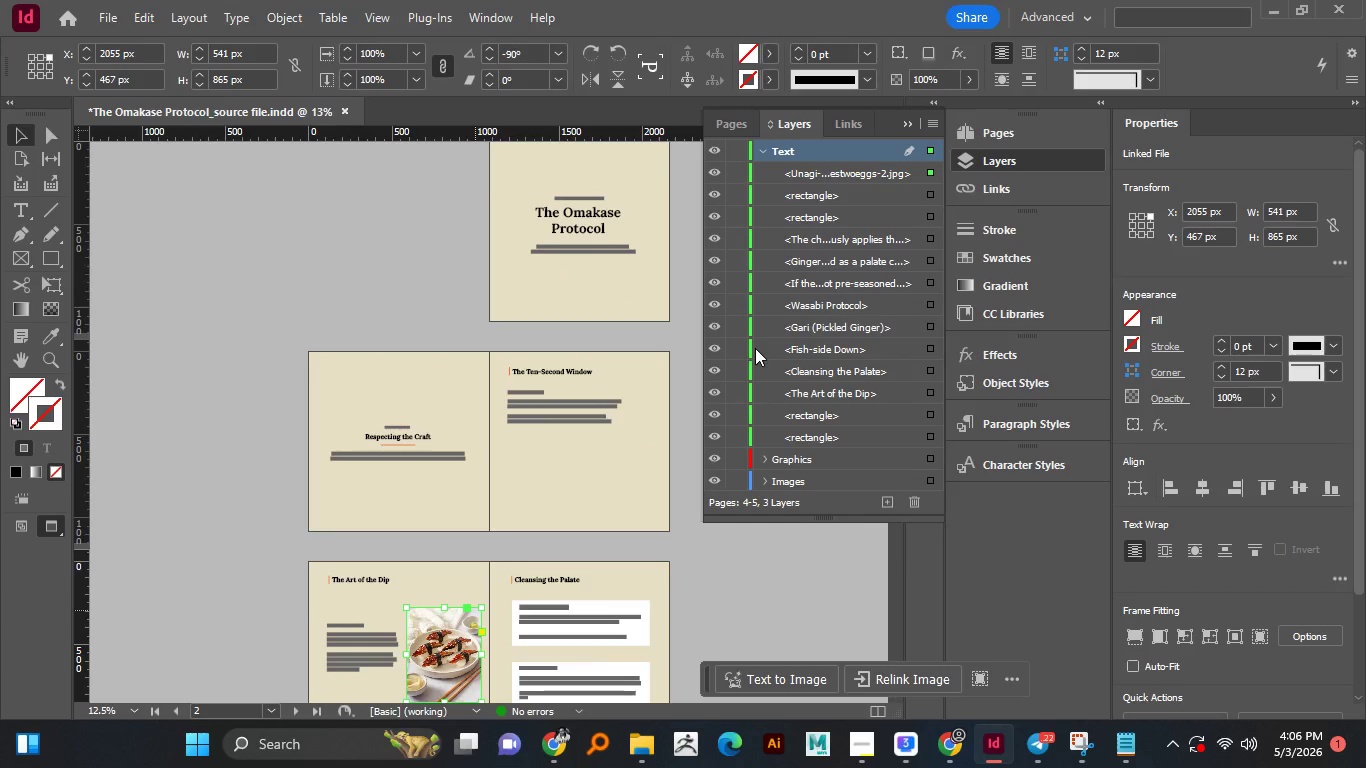 
left_click([447, 642])
 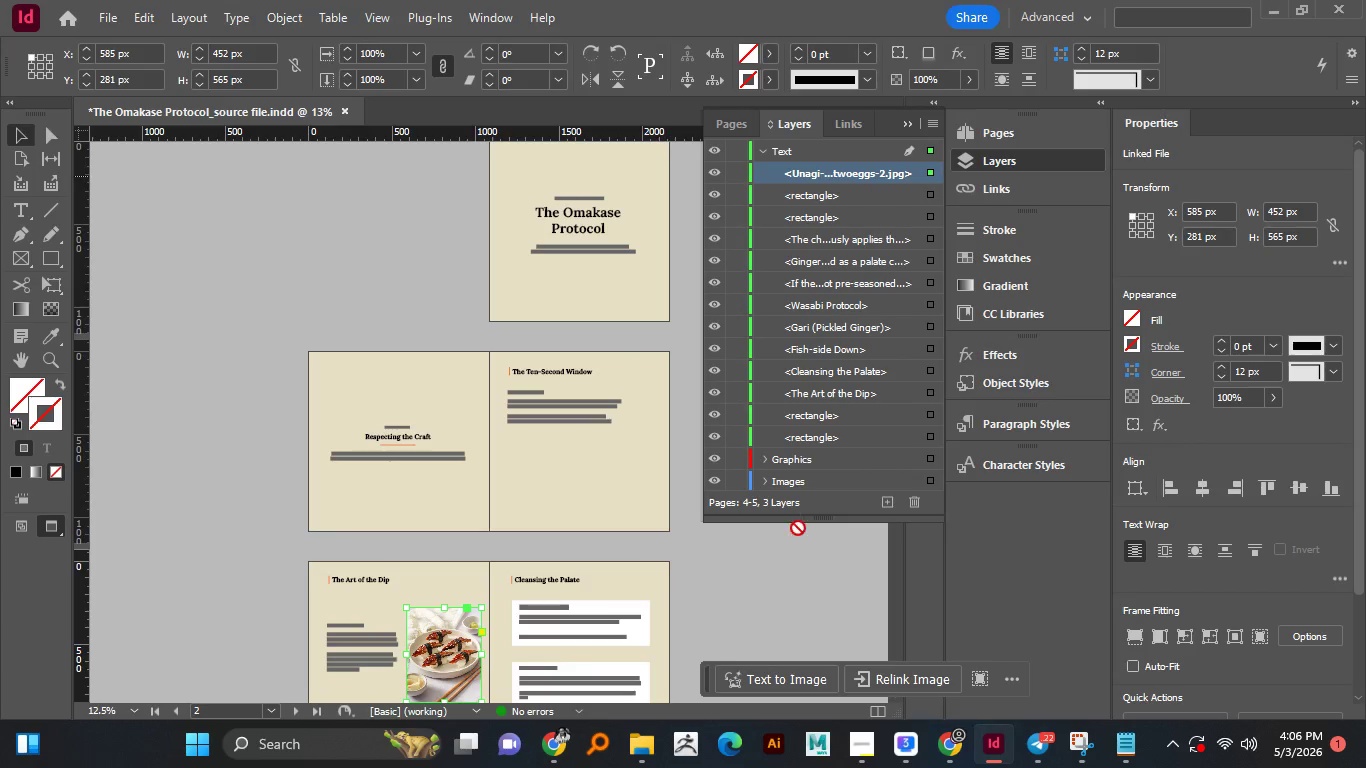 
left_click_drag(start_coordinate=[853, 175], to_coordinate=[820, 484])
 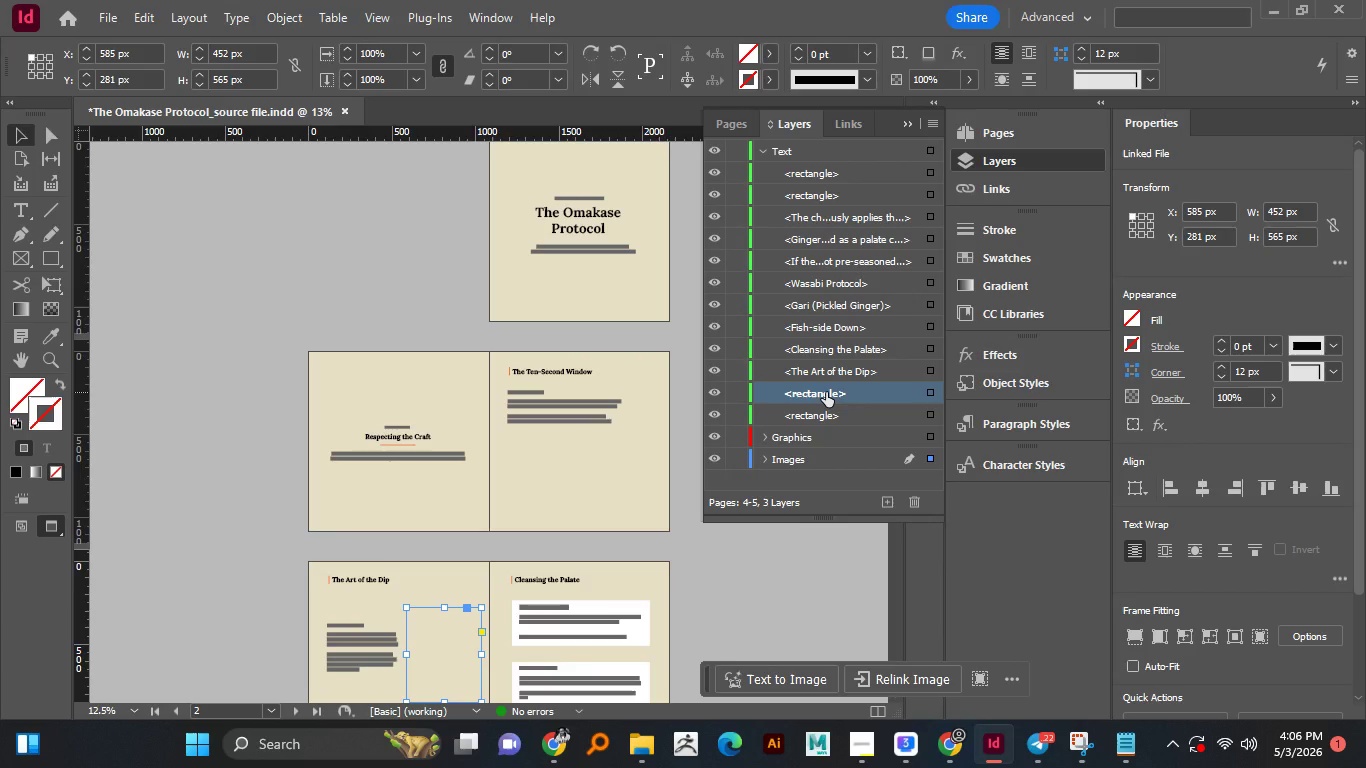 
left_click([826, 392])
 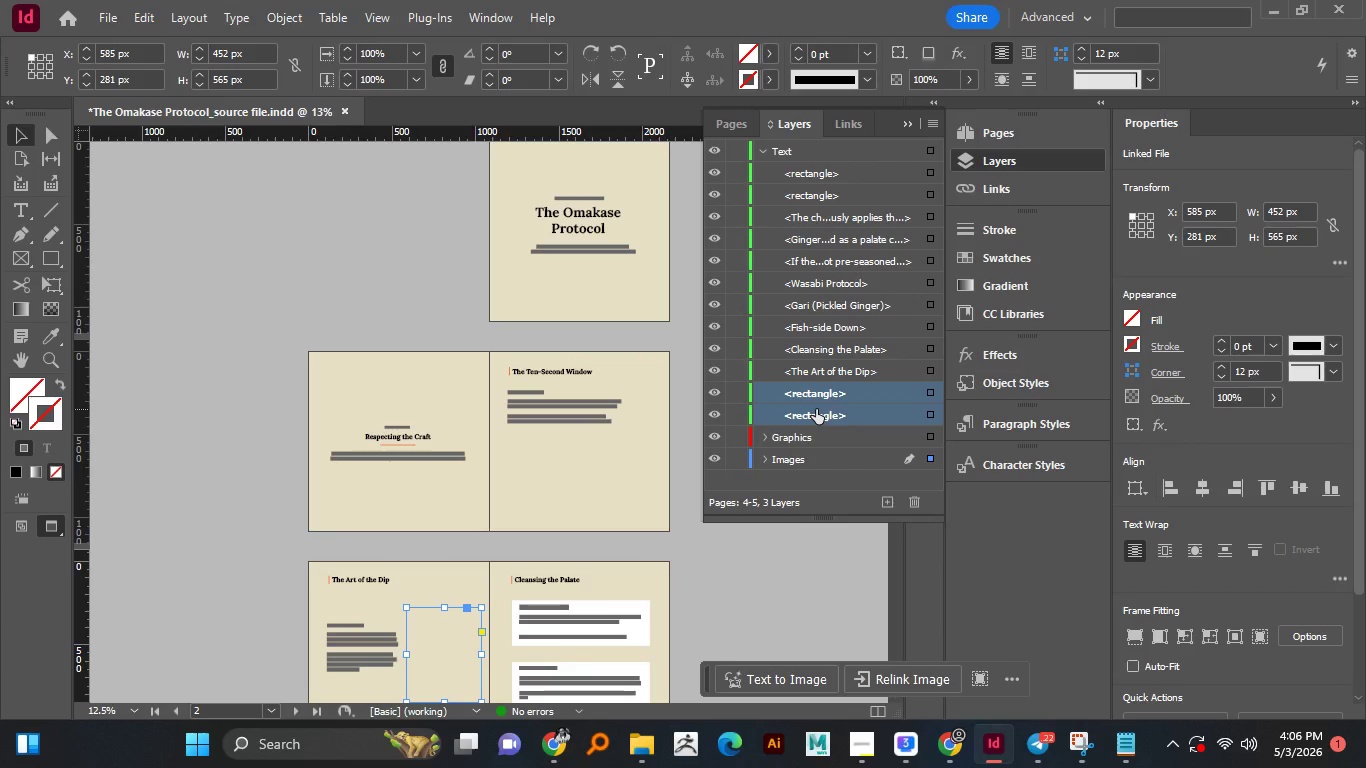 
hold_key(key=ControlLeft, duration=1.51)
left_click([816, 409])
 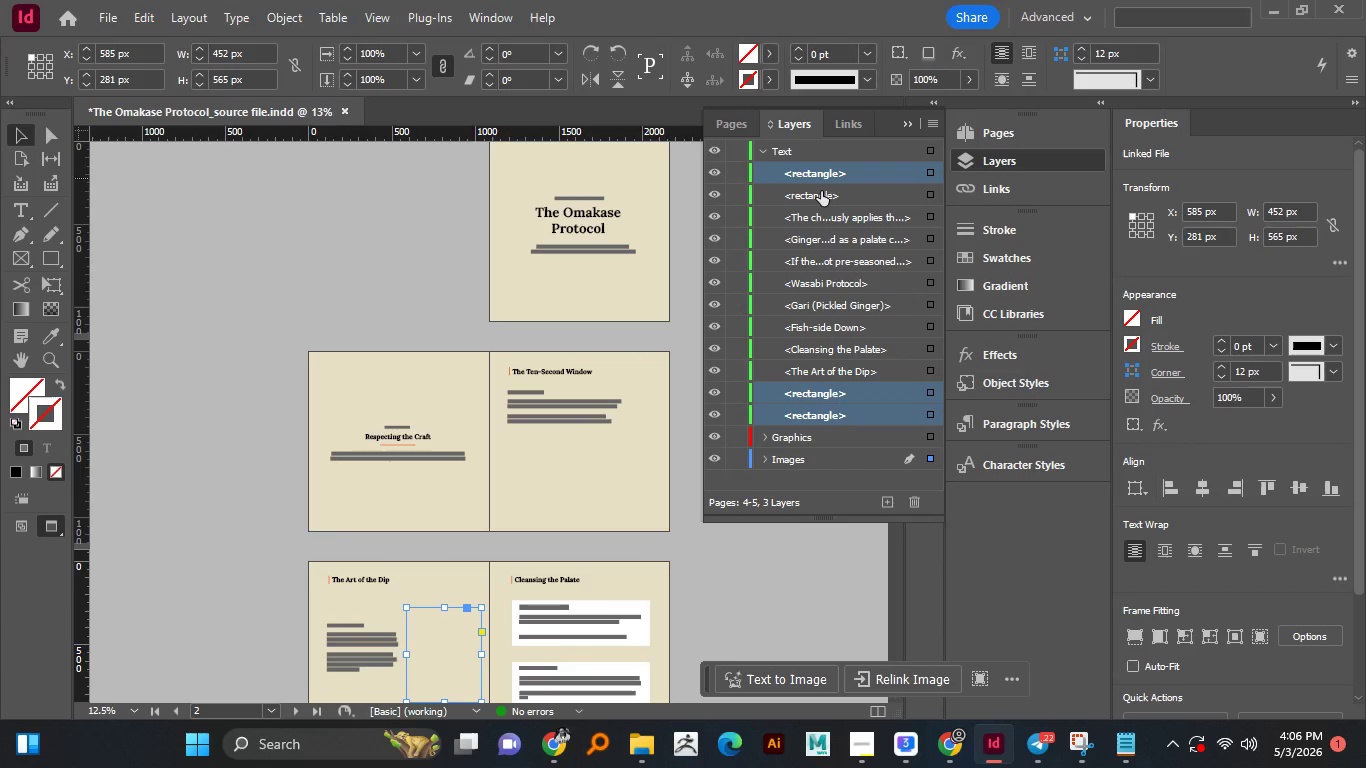 
hold_key(key=ControlLeft, duration=1.33)
left_click([820, 175])
 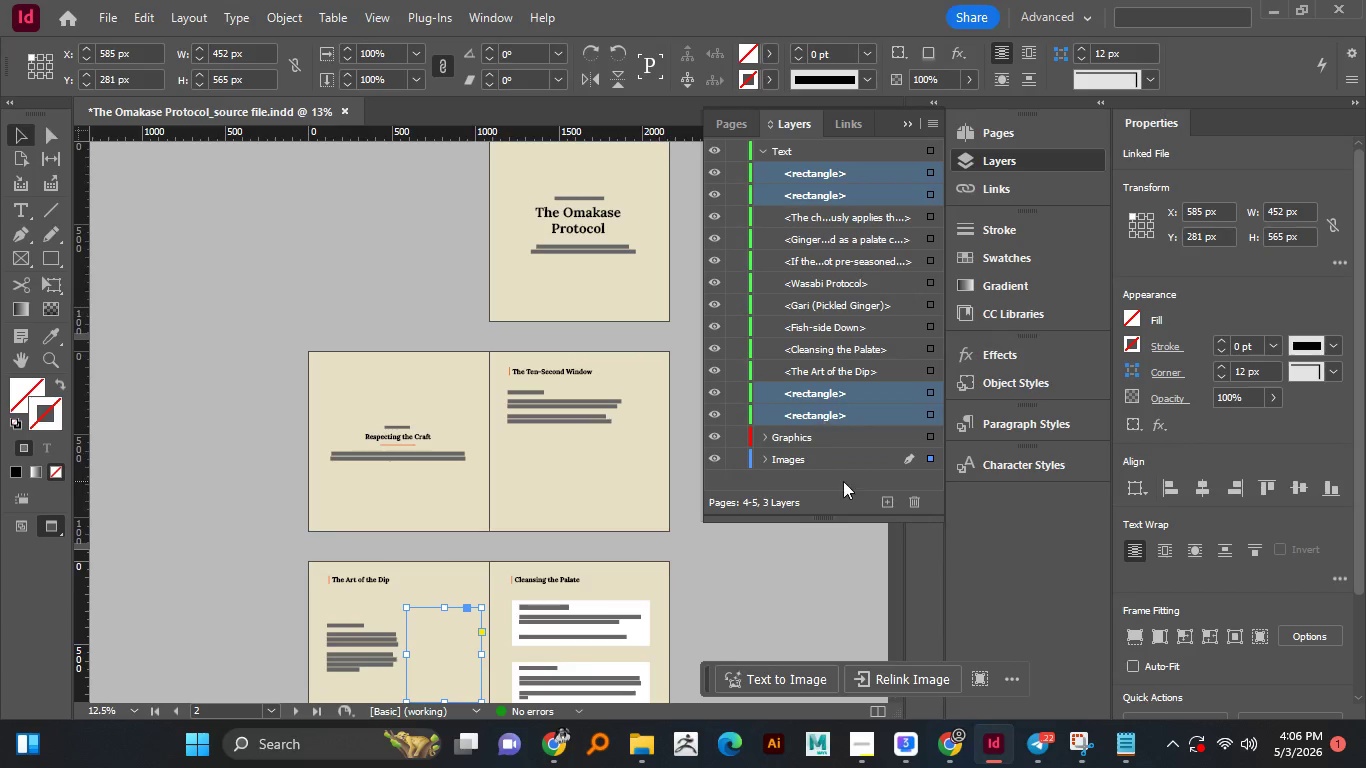 
left_click([820, 195])
 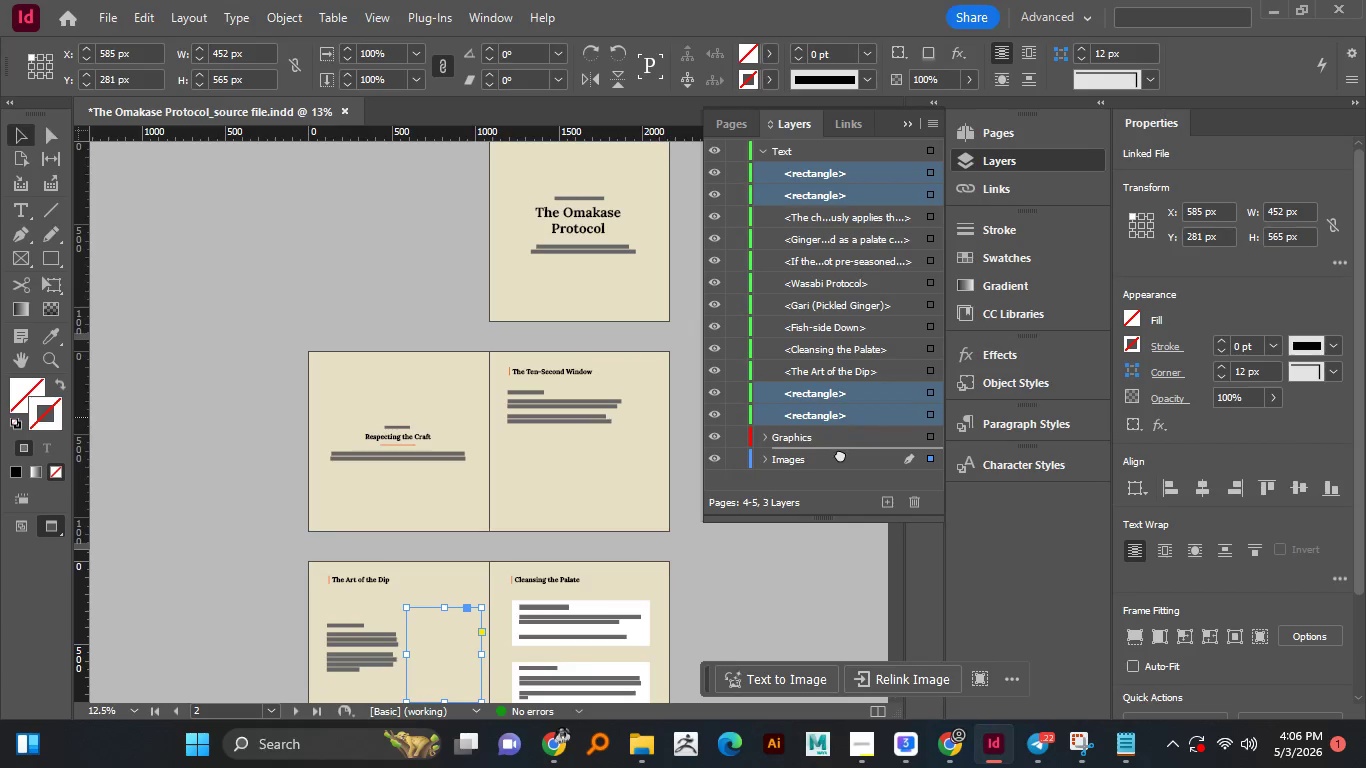 
left_click_drag(start_coordinate=[833, 417], to_coordinate=[840, 448])
 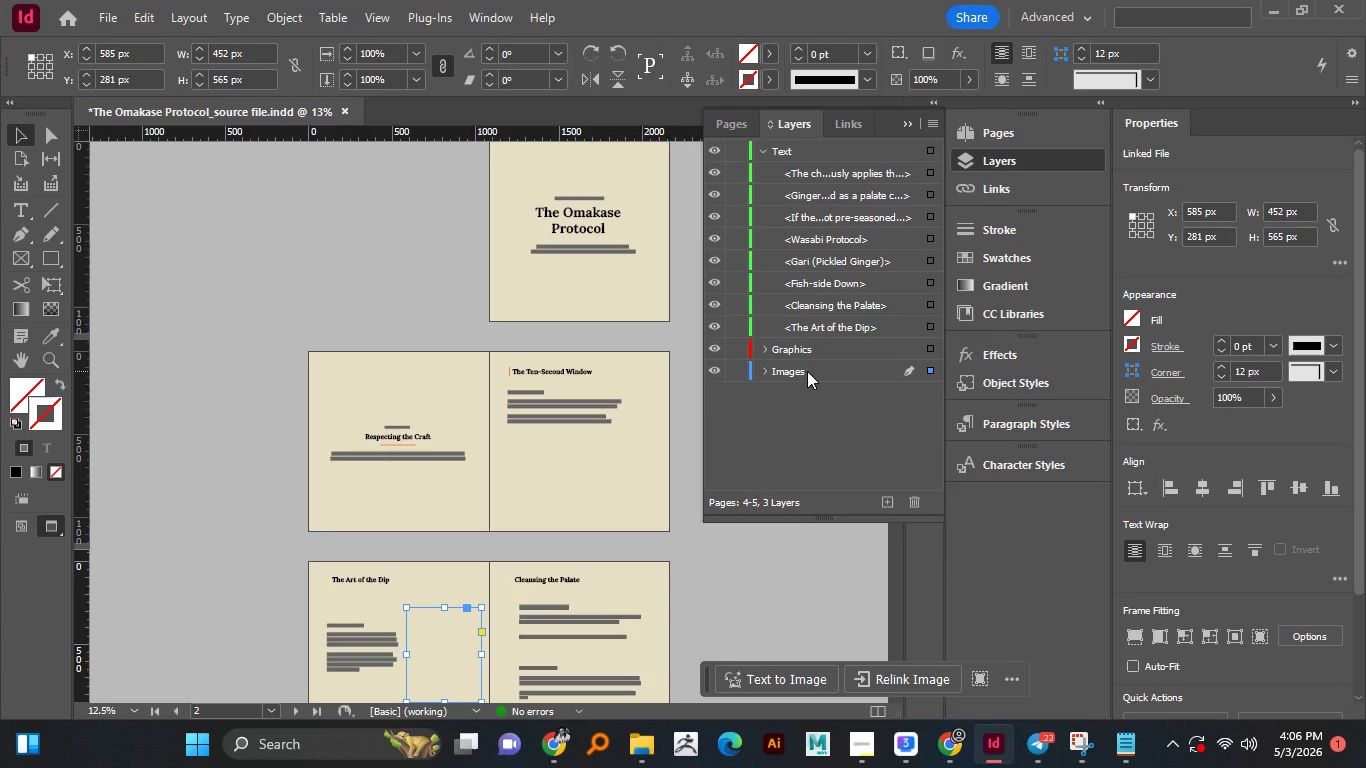 
scroll: coordinate [807, 371], scroll_direction: up, amount: 1.0
 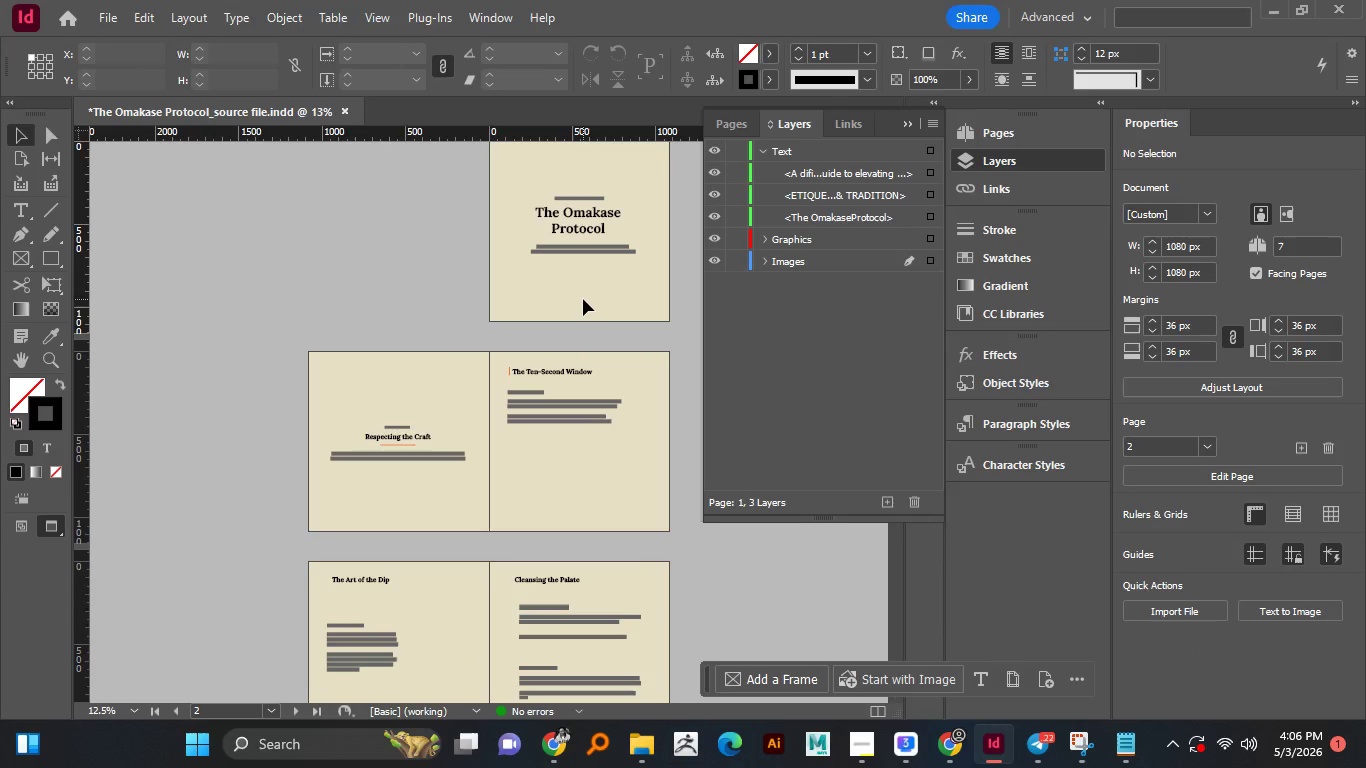 
left_click([583, 299])
 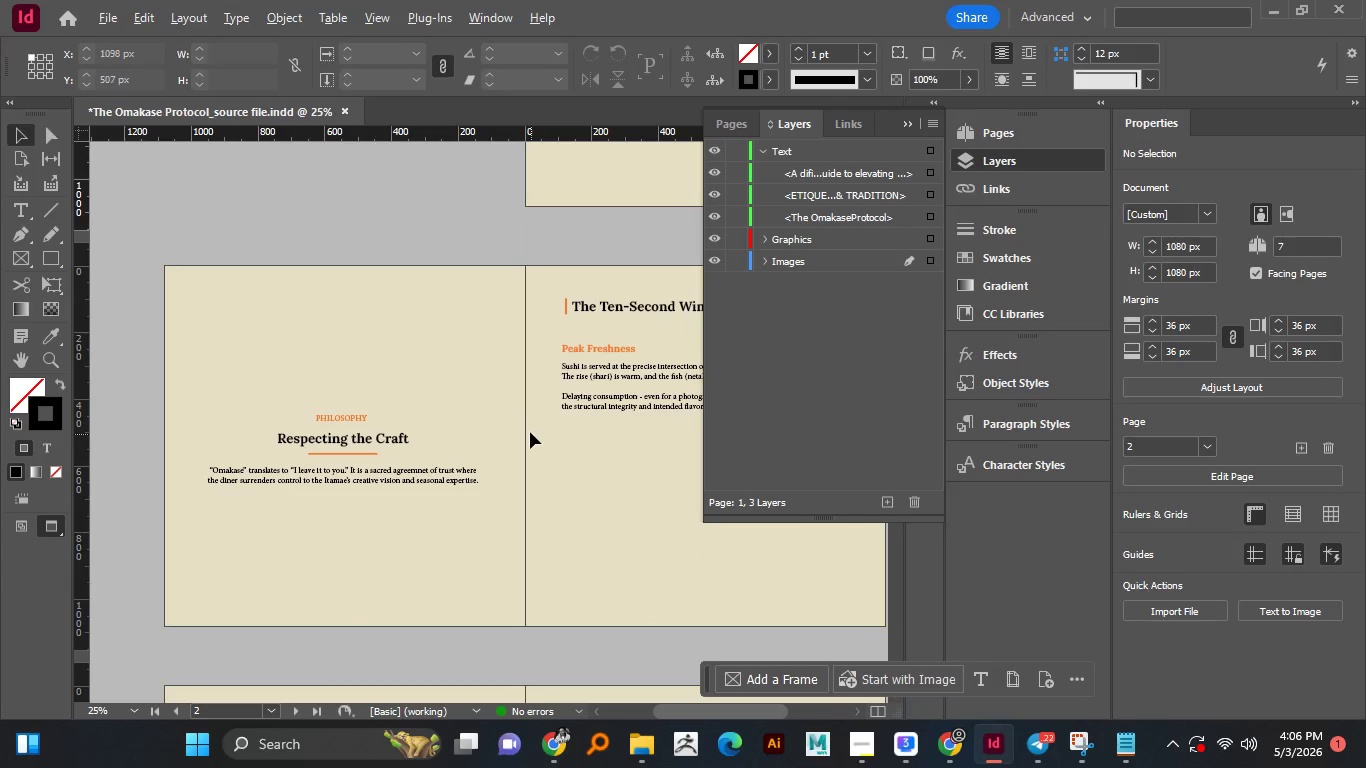 
hold_key(key=AltLeft, duration=0.52)
scroll: coordinate [531, 436], scroll_direction: up, amount: 1.0
 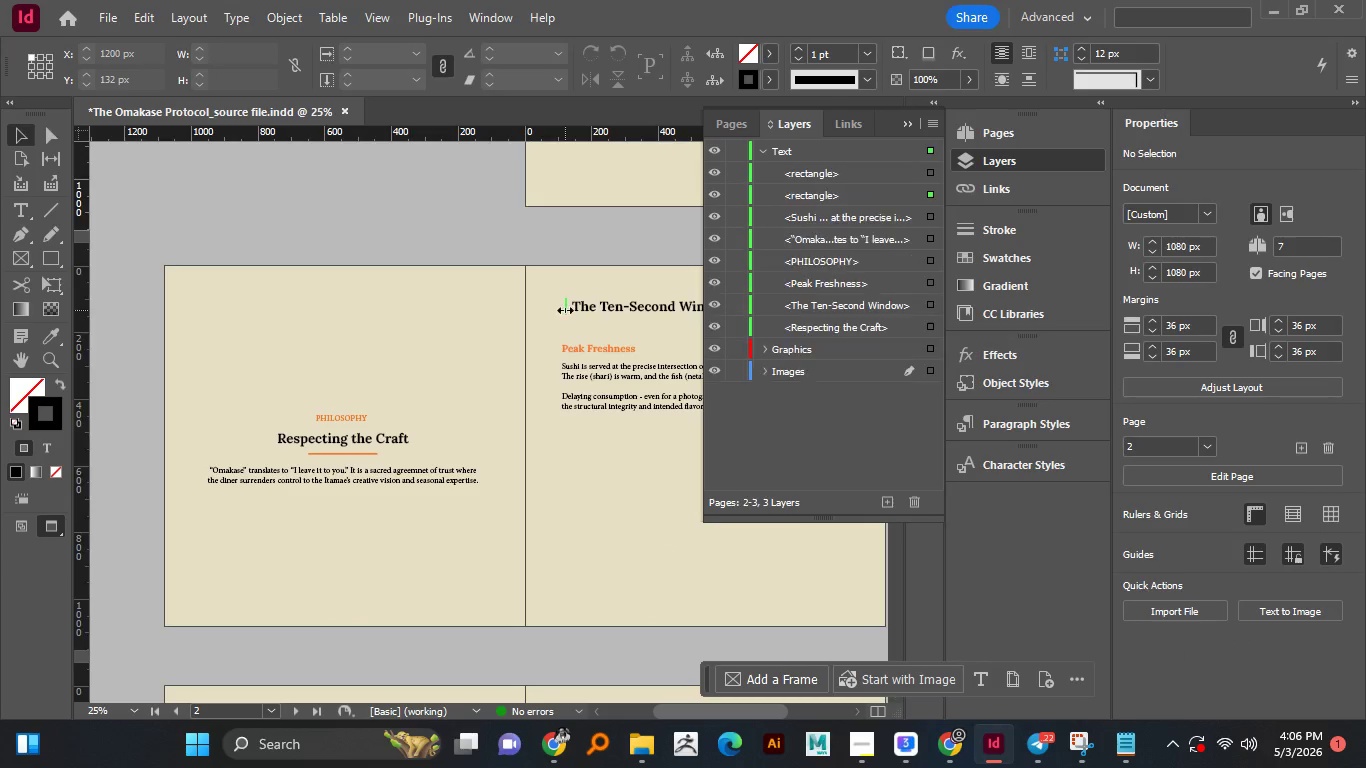 
left_click([565, 310])
 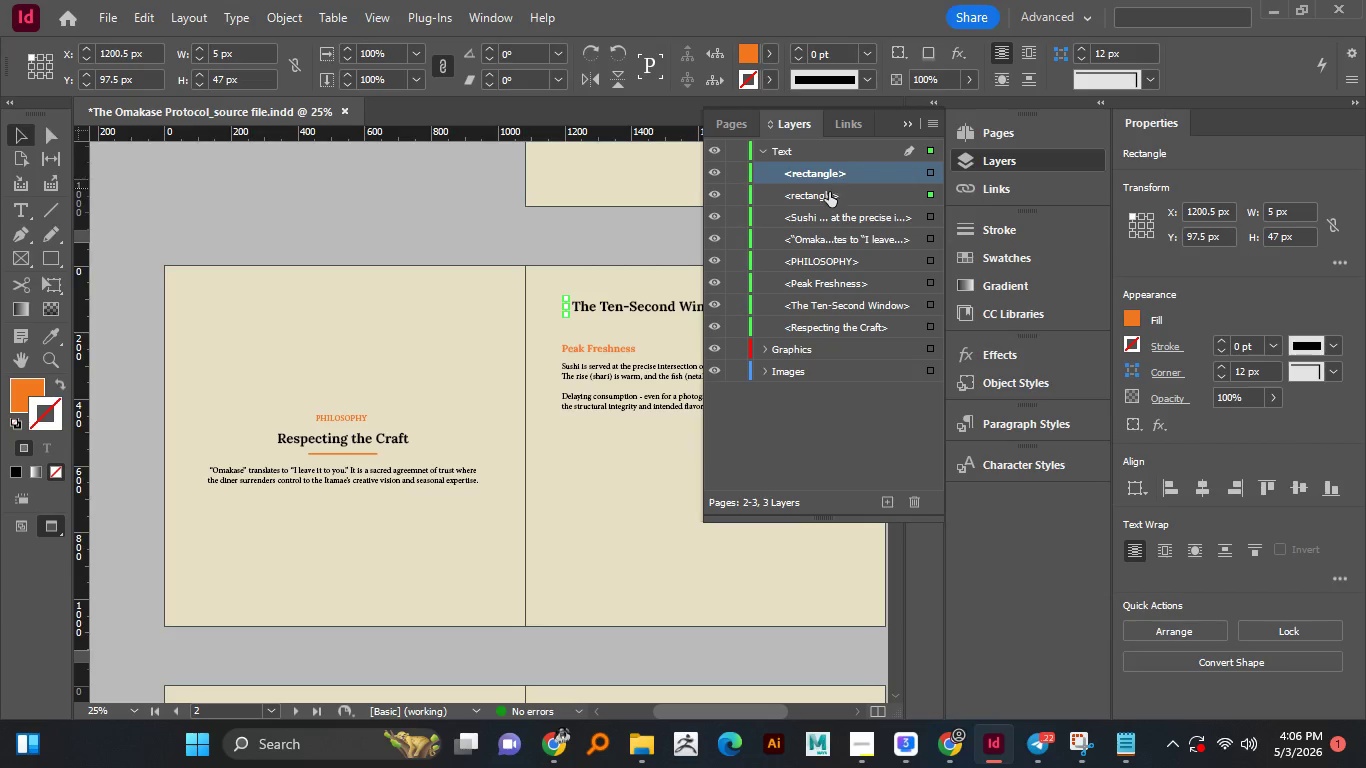 
left_click([840, 179])
 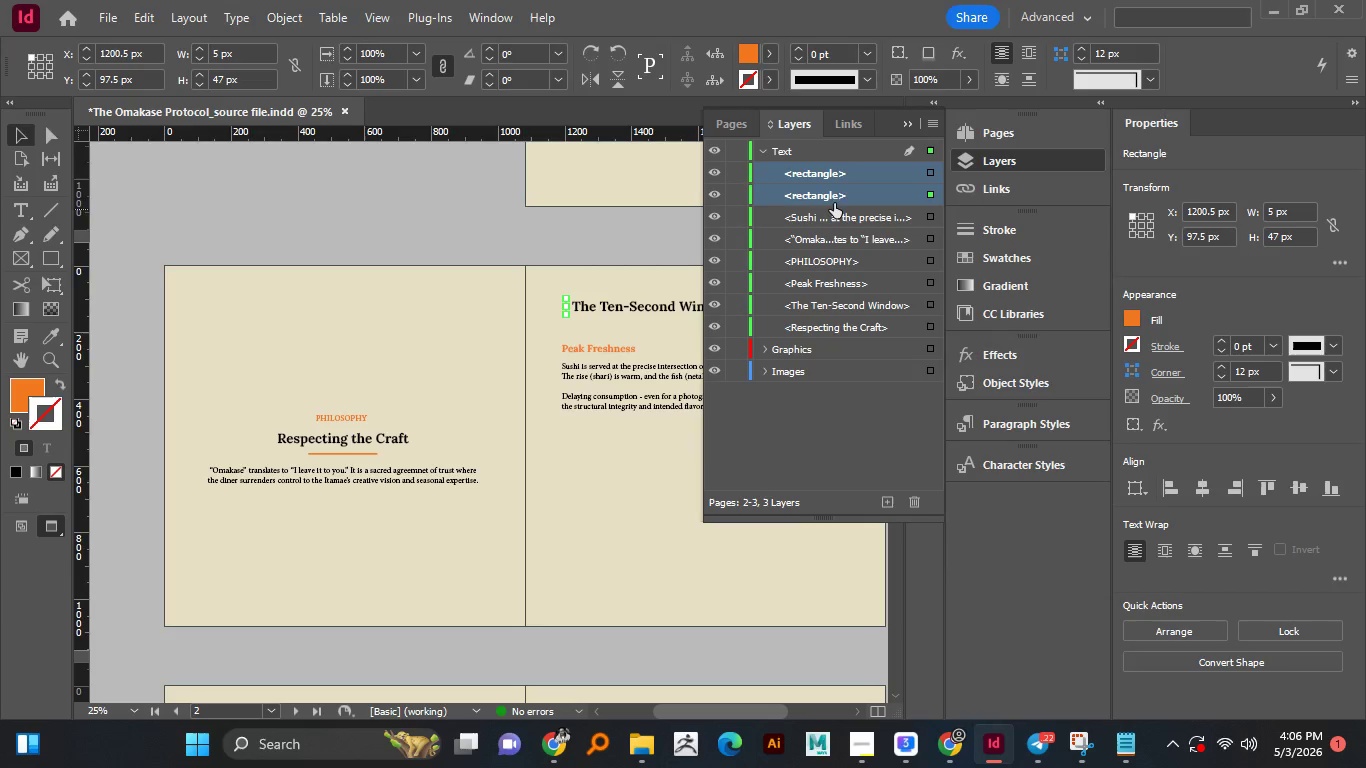 
hold_key(key=ControlLeft, duration=0.61)
left_click([827, 193])
 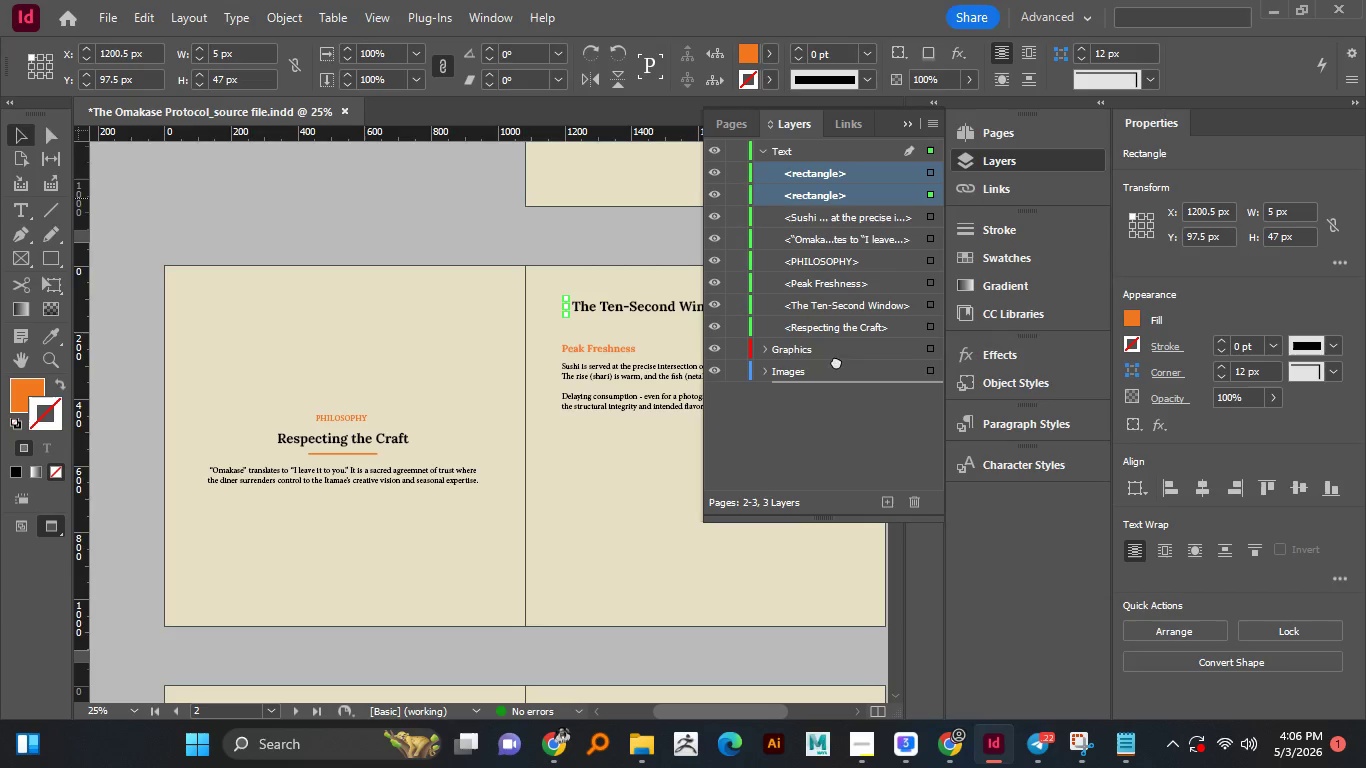 
left_click_drag(start_coordinate=[841, 198], to_coordinate=[801, 355])
 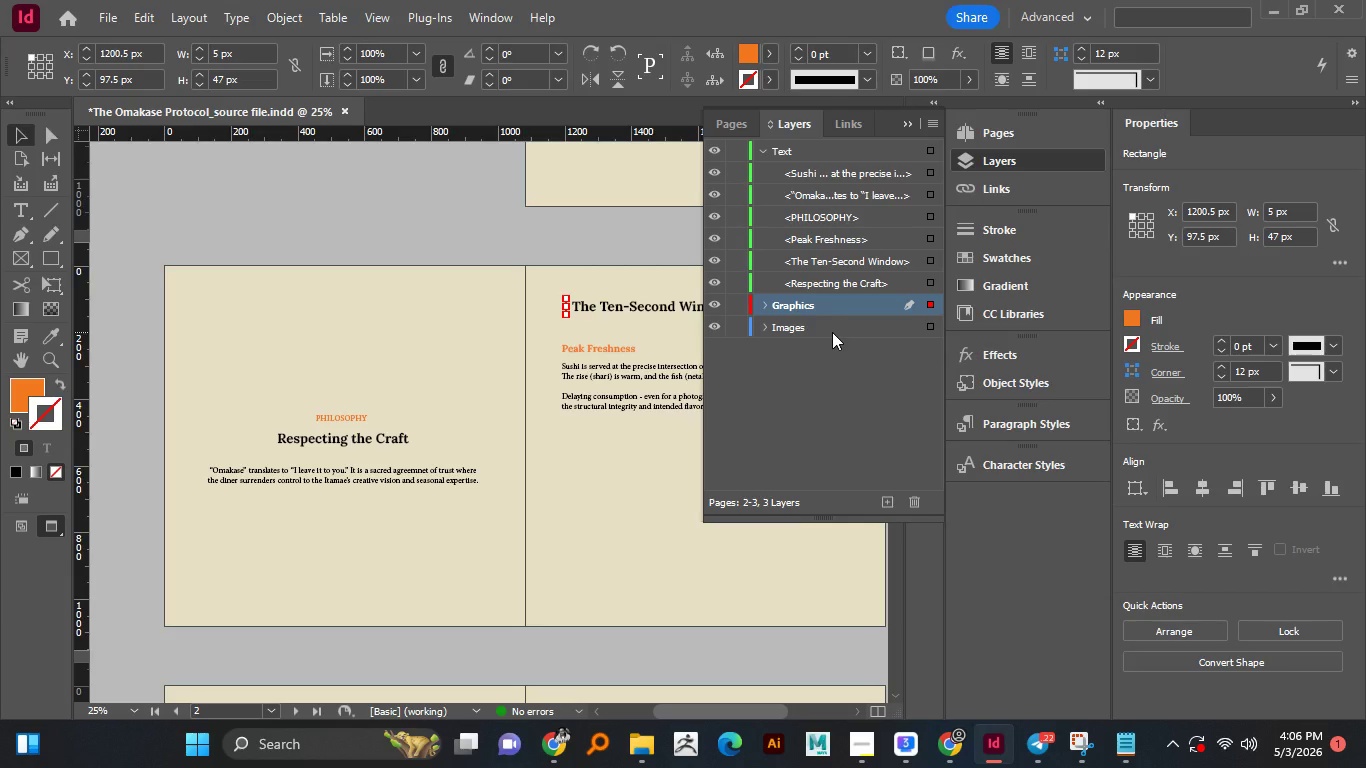 
scroll: coordinate [832, 332], scroll_direction: up, amount: 1.0
 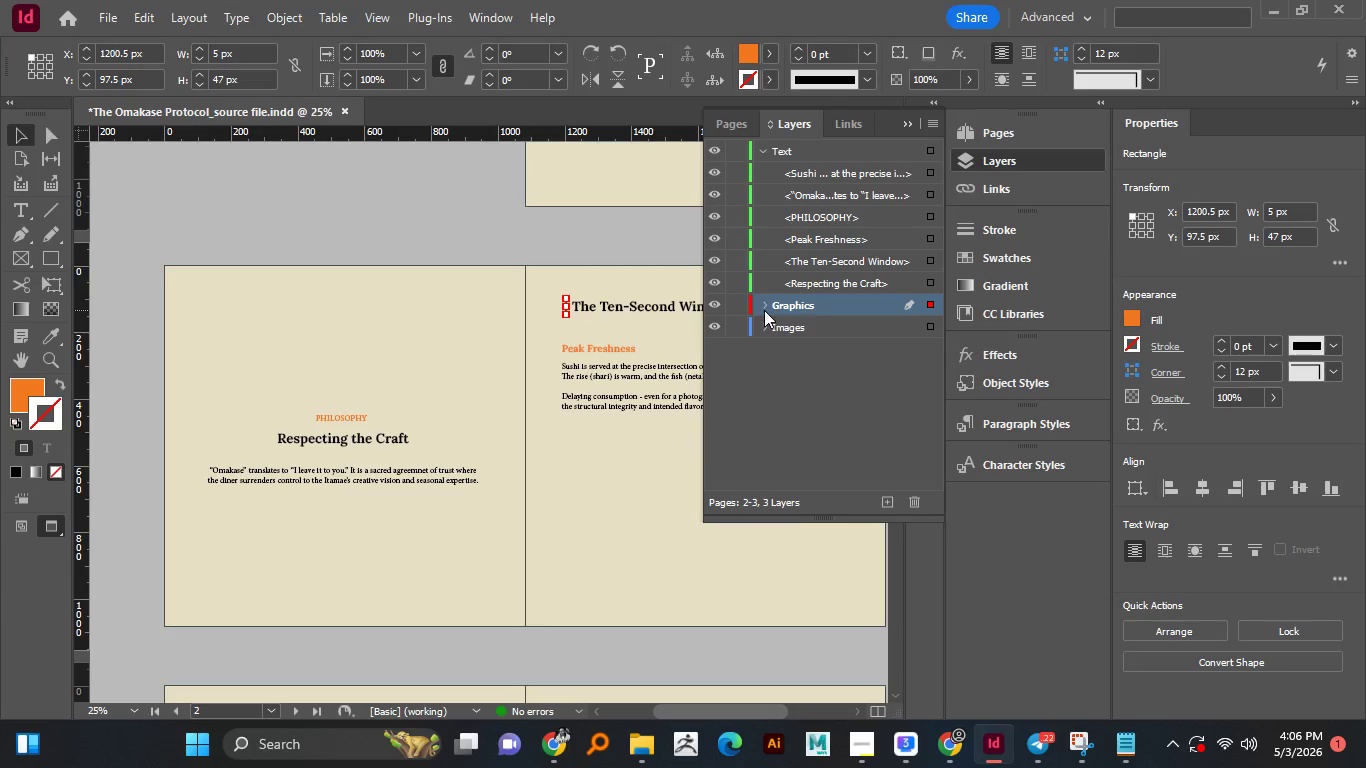 
left_click([764, 310])
 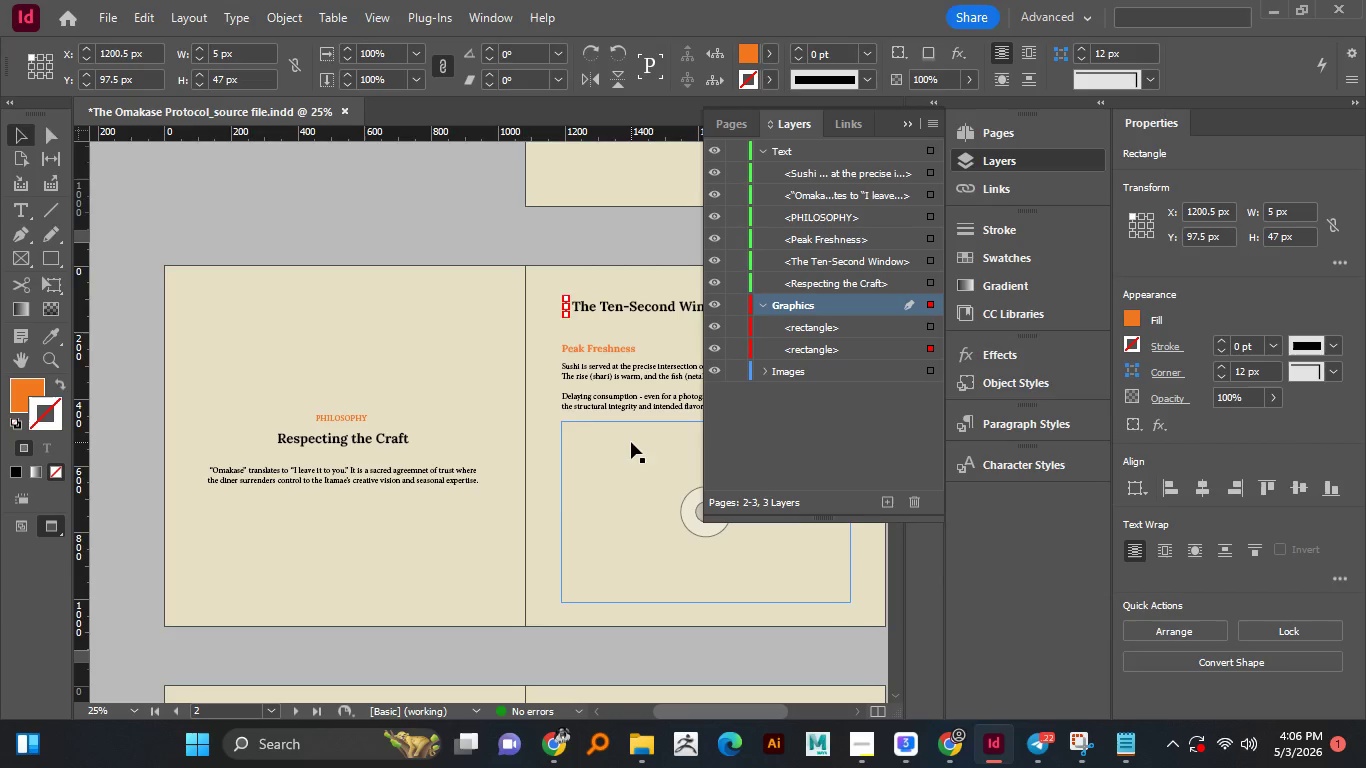 
left_click([631, 442])
 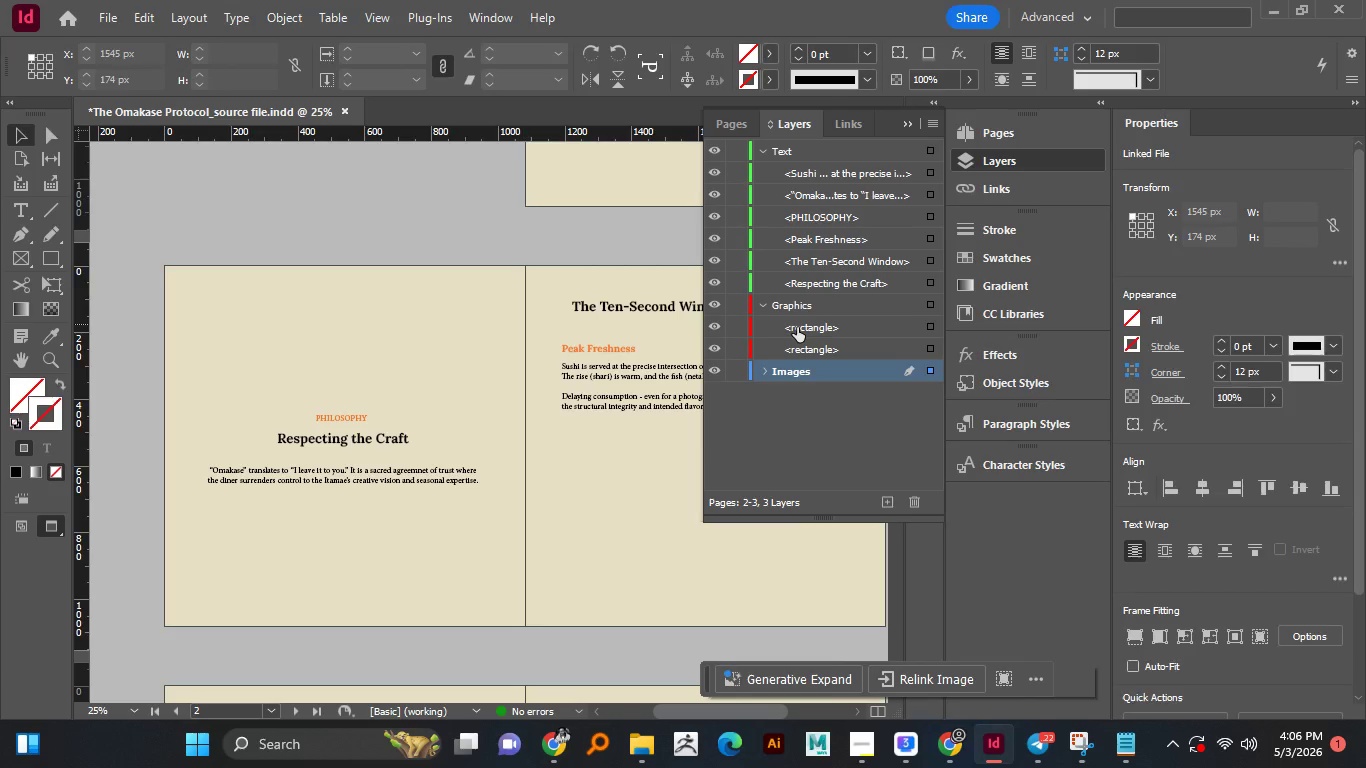 
left_click([676, 324])
 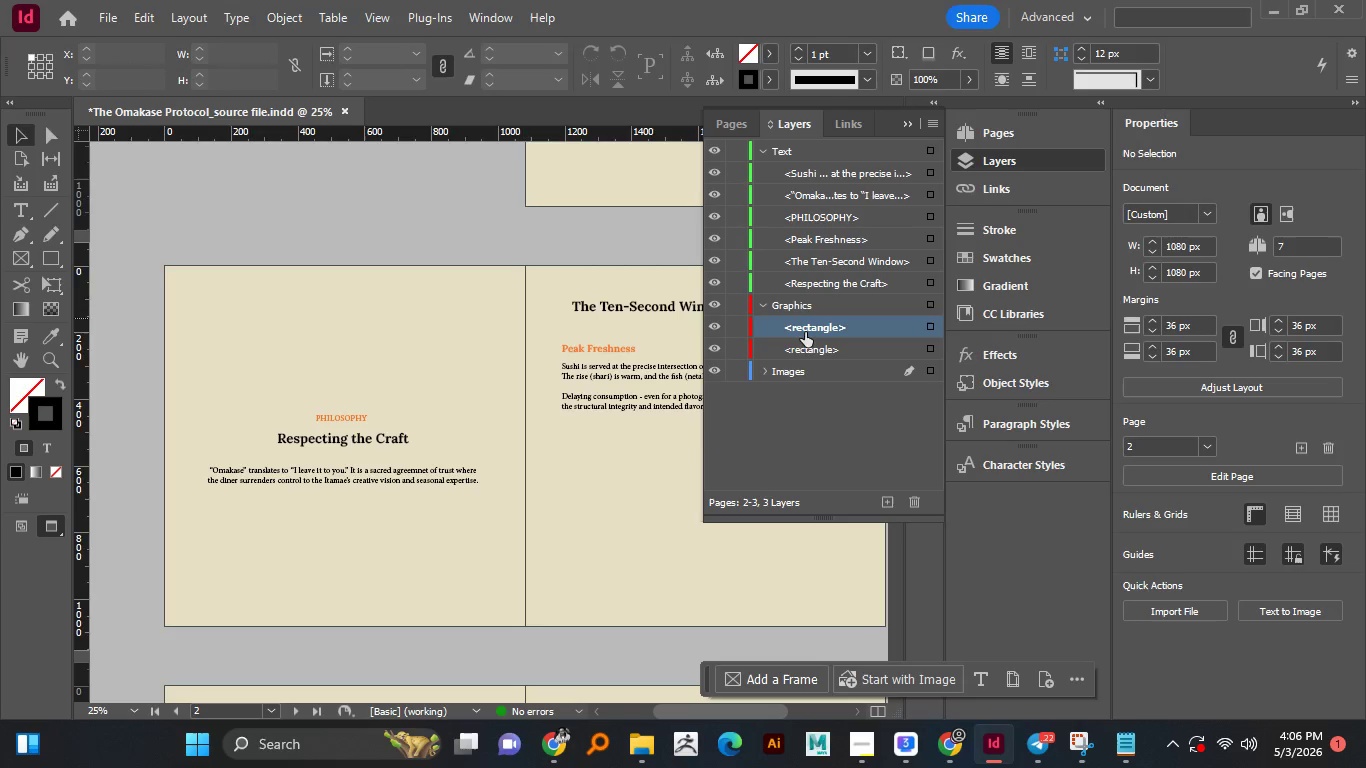 
left_click([812, 318])
 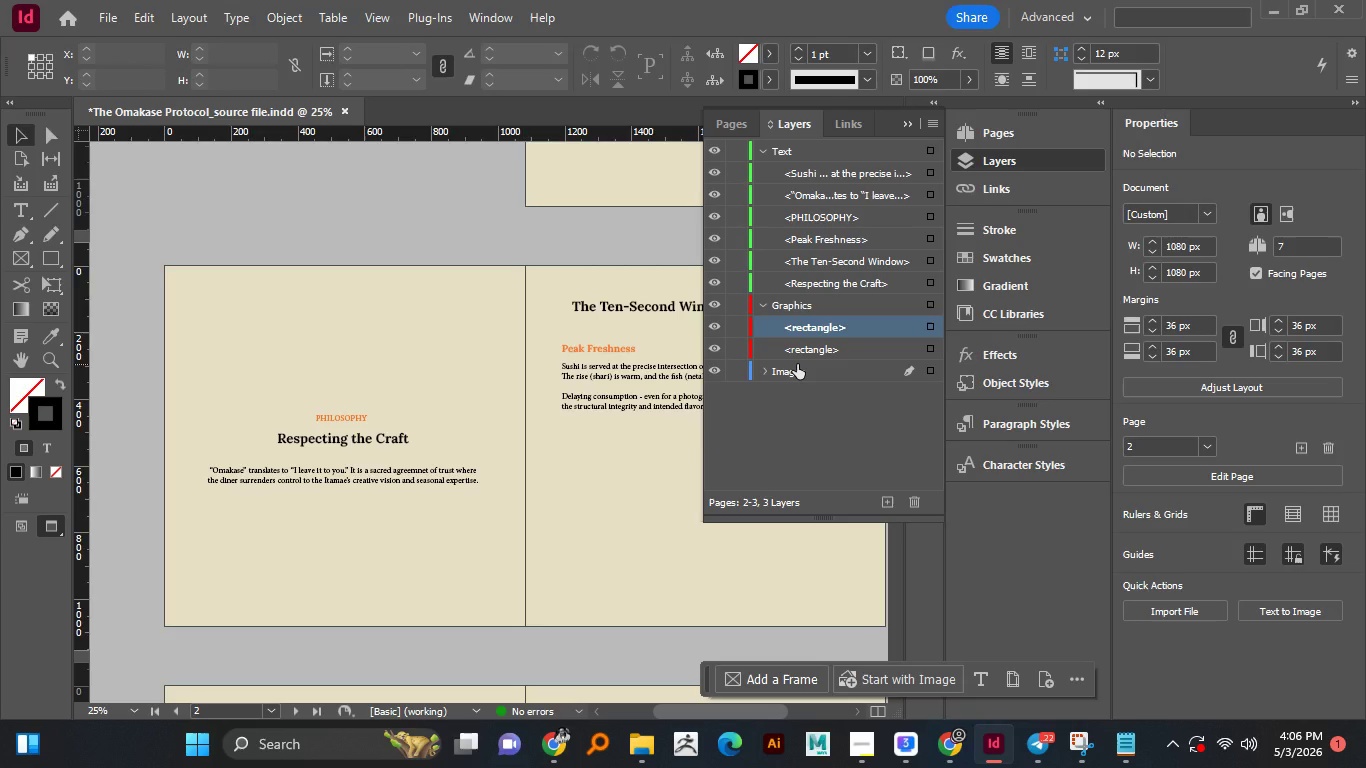 
scroll: coordinate [797, 364], scroll_direction: up, amount: 1.0
 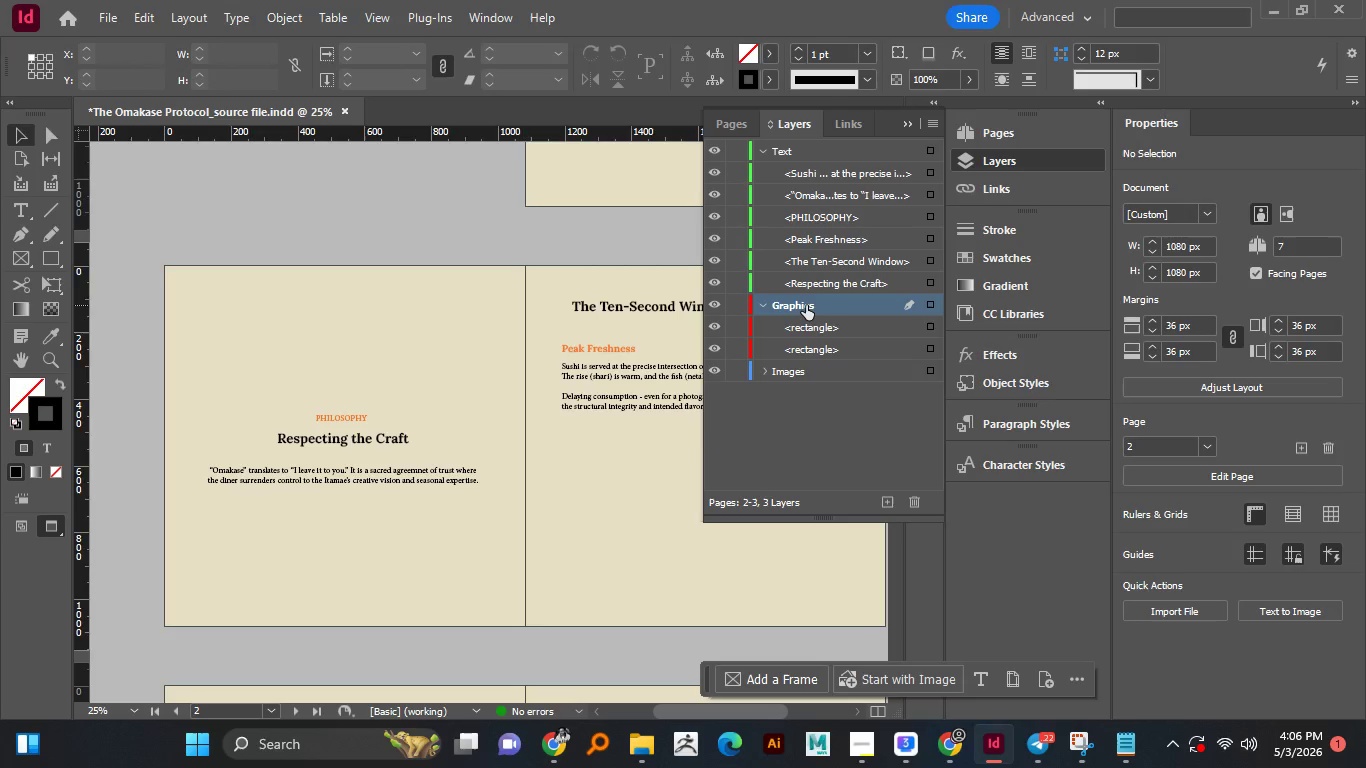 
left_click([806, 305])
 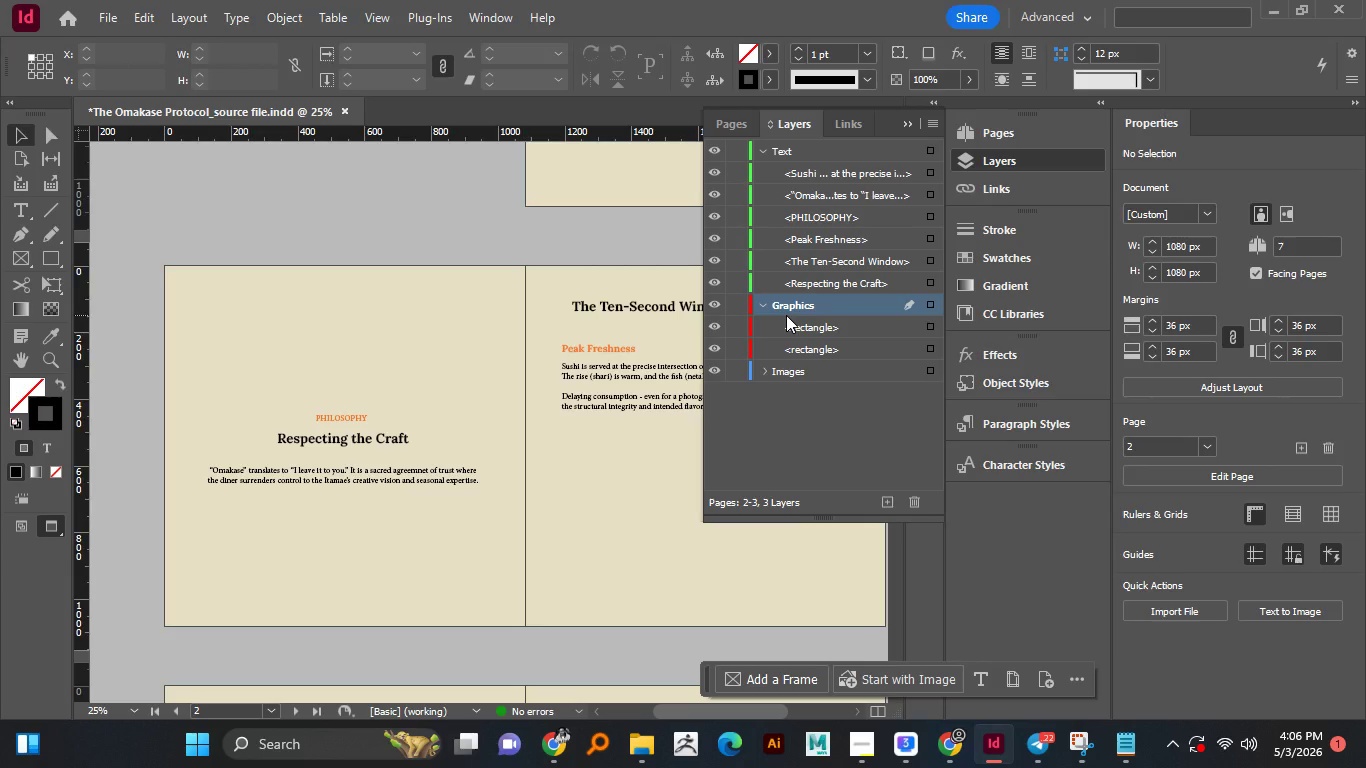 
scroll: coordinate [786, 315], scroll_direction: up, amount: 3.0
 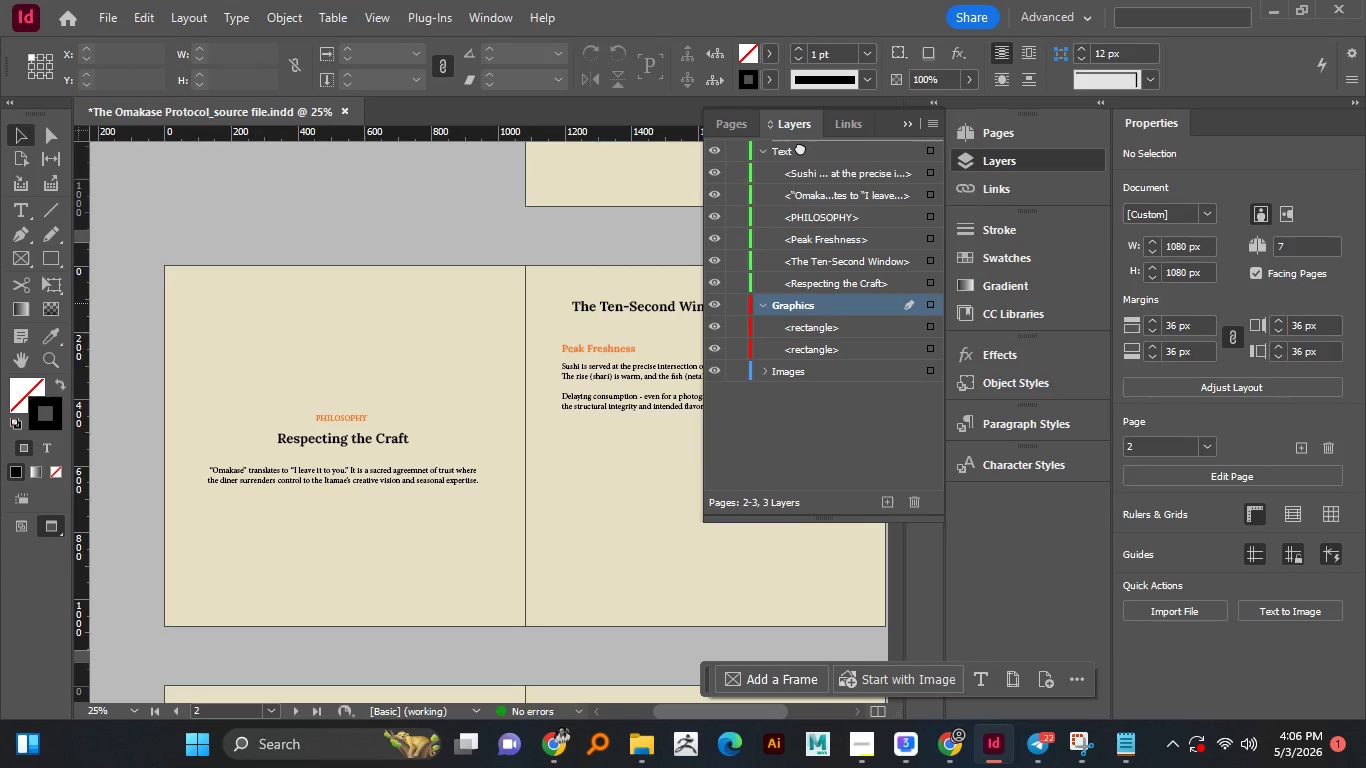 
left_click_drag(start_coordinate=[798, 303], to_coordinate=[803, 145])
 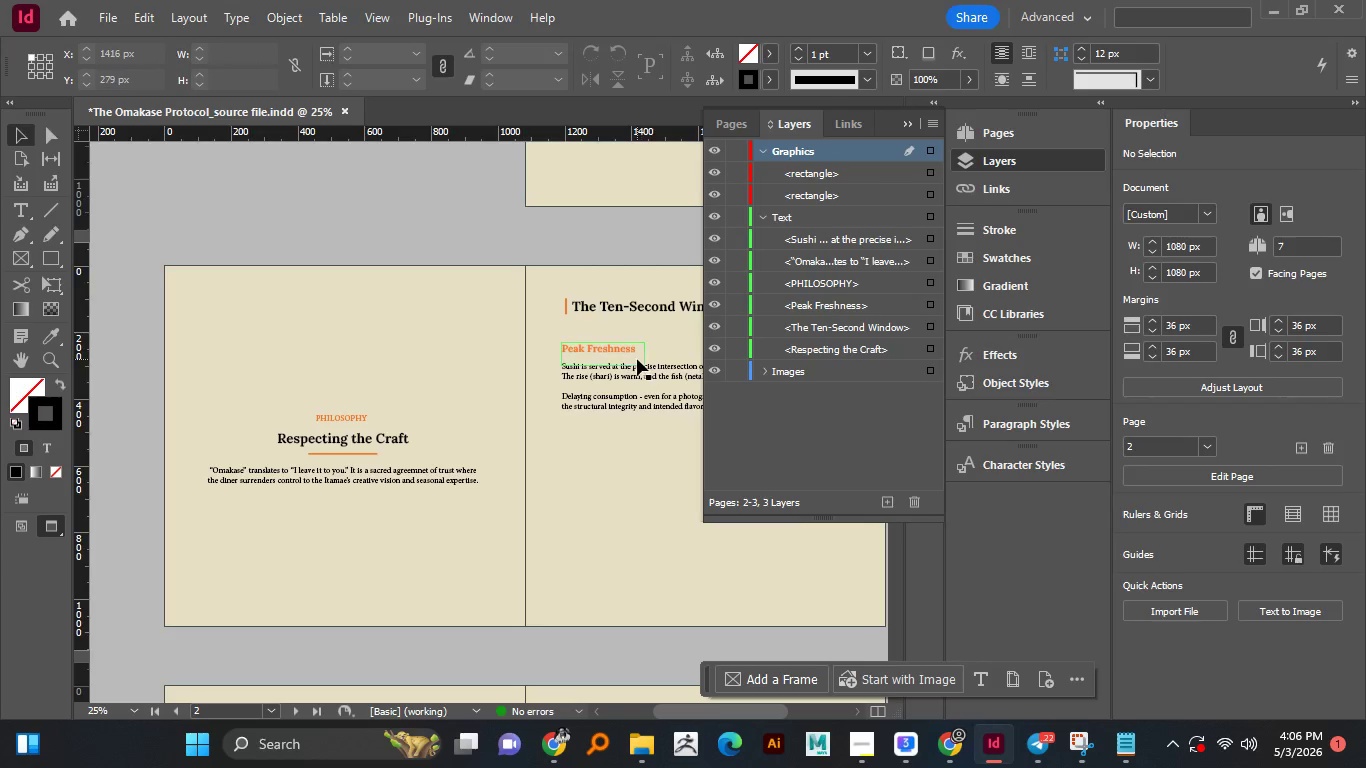 
left_click([619, 345])
 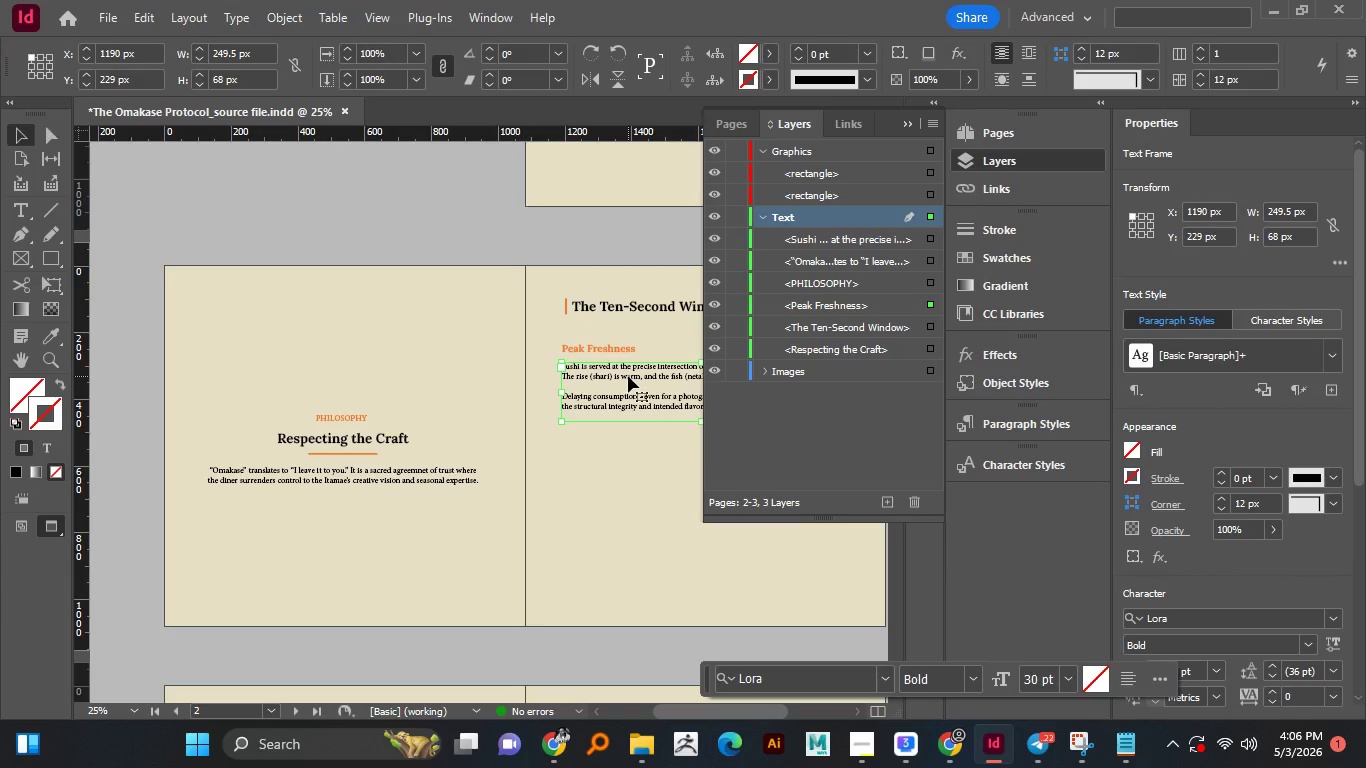 
left_click([628, 376])
 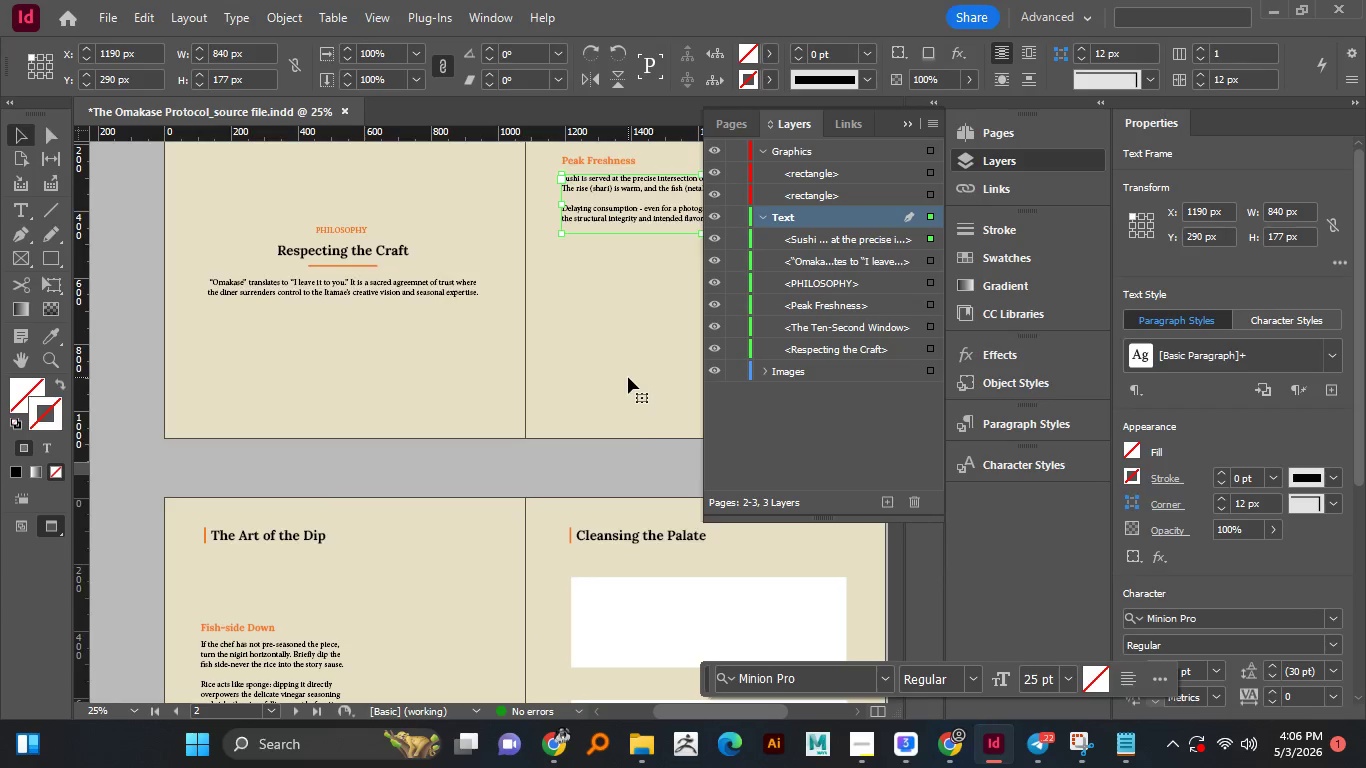 
scroll: coordinate [628, 383], scroll_direction: down, amount: 8.0
 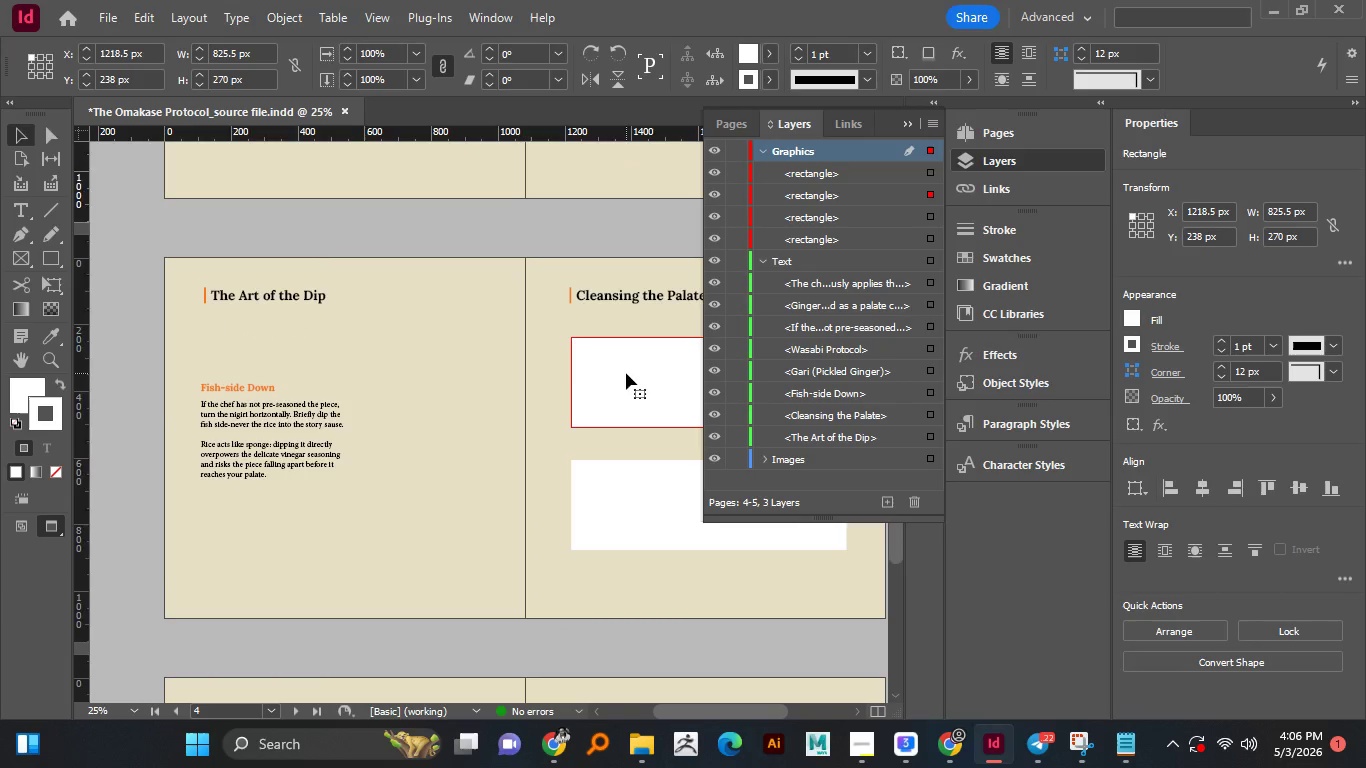 
left_click([626, 373])
 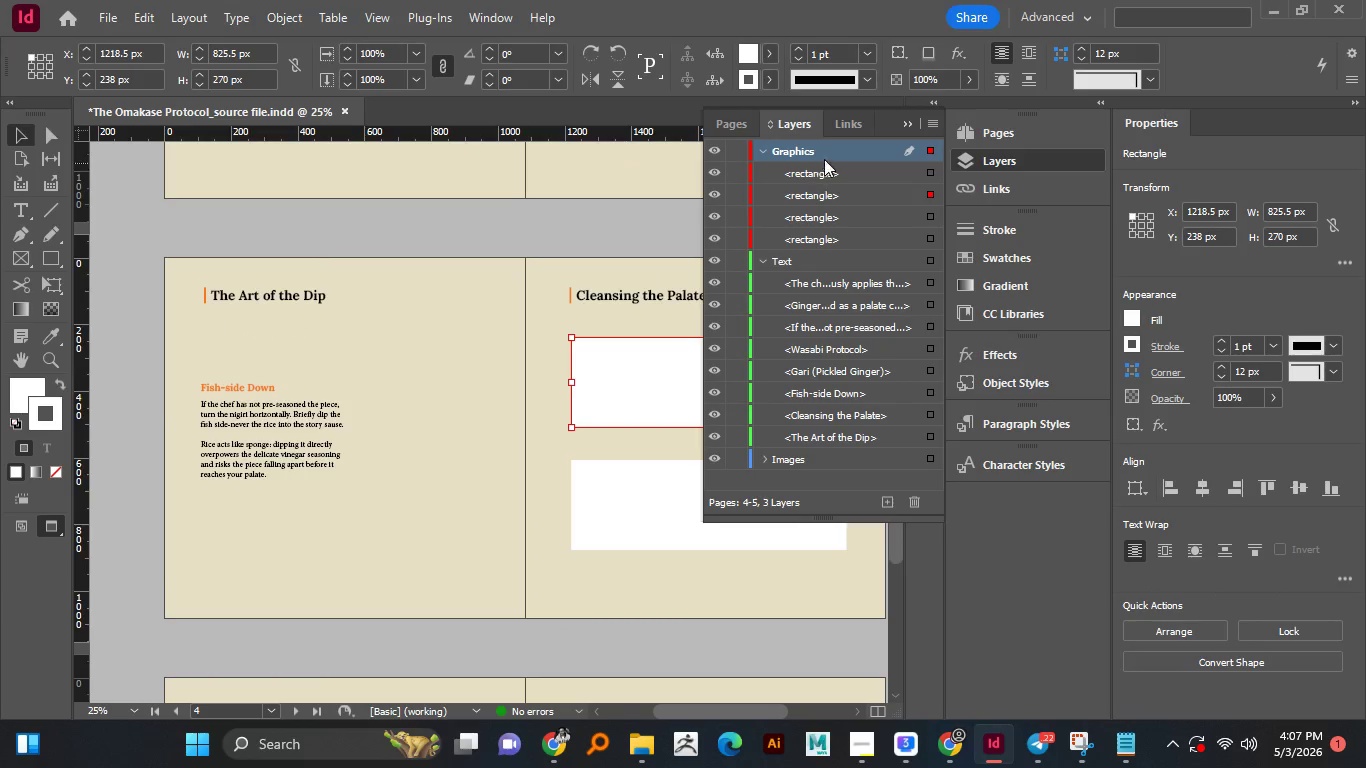 
left_click_drag(start_coordinate=[828, 153], to_coordinate=[828, 168])
 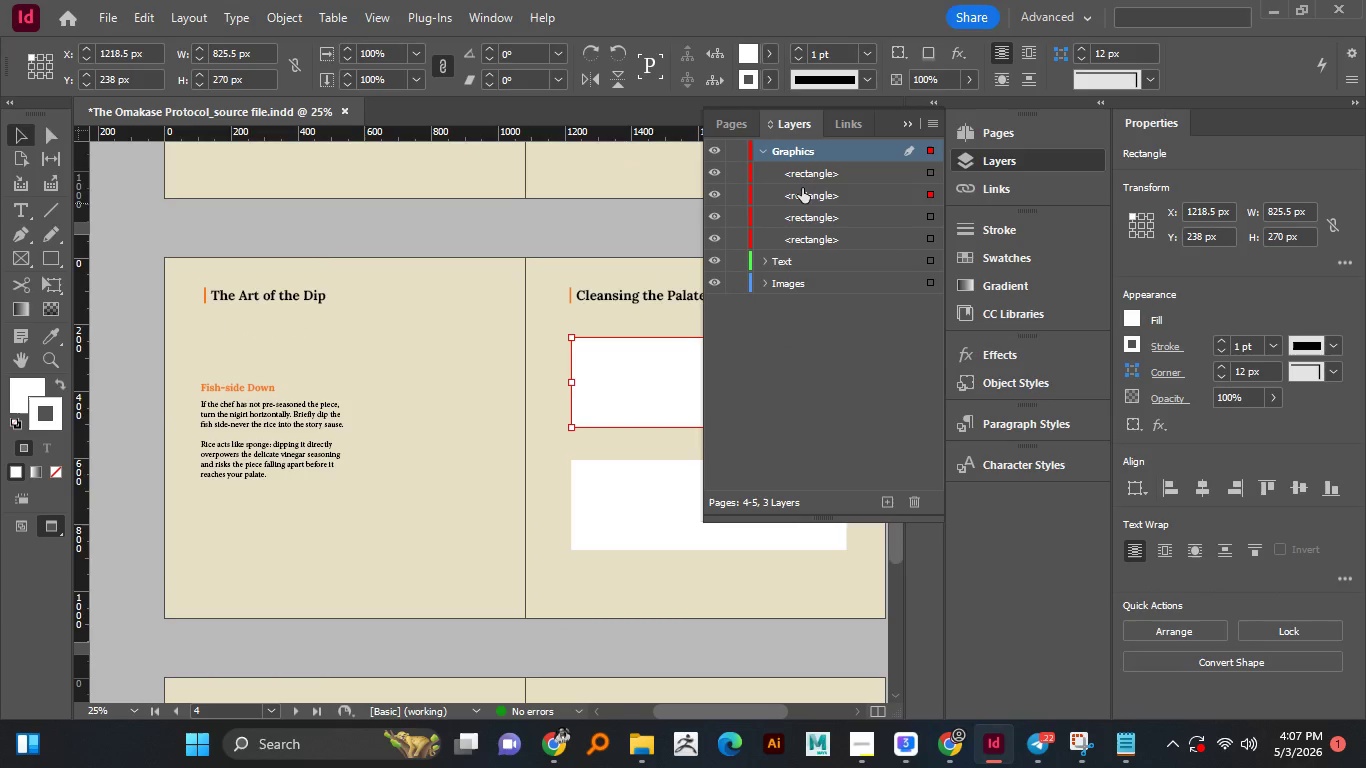 
left_click([764, 262])
 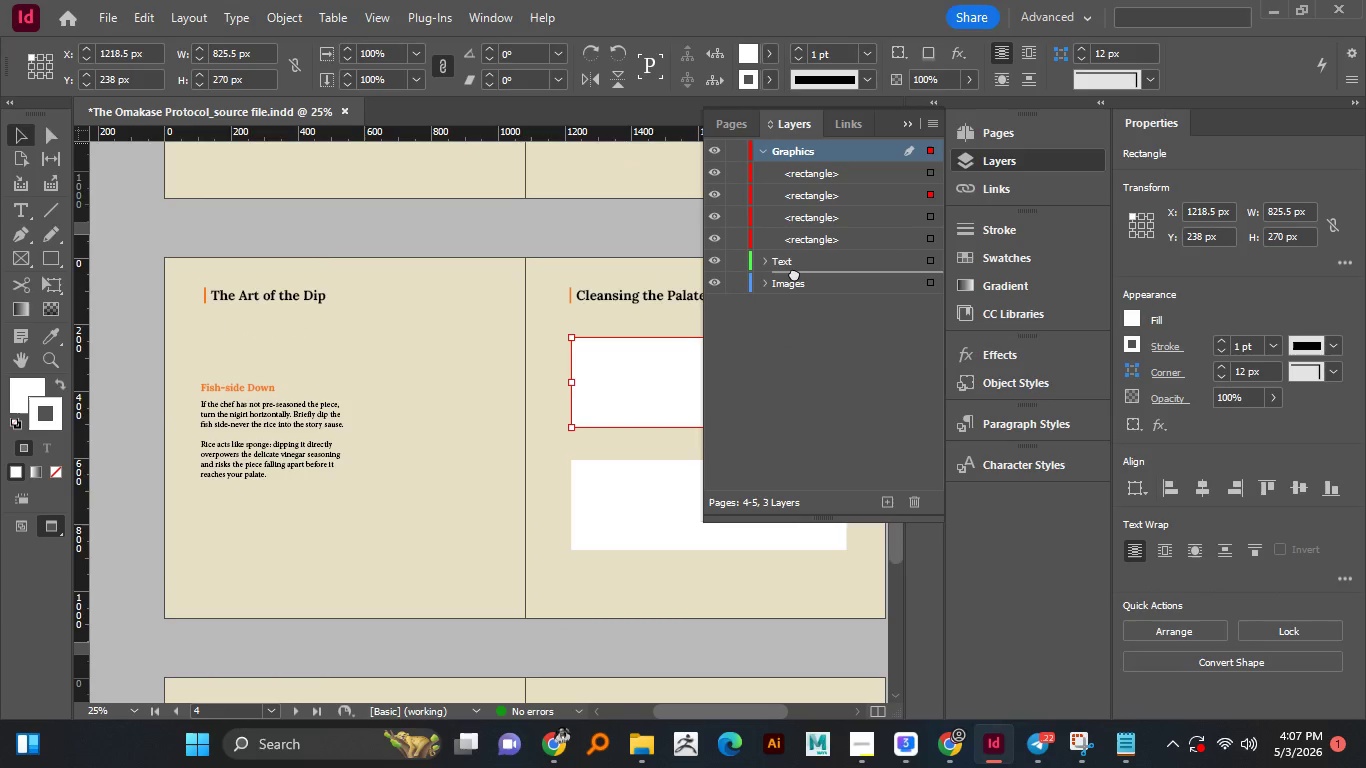 
left_click_drag(start_coordinate=[832, 143], to_coordinate=[794, 274])
 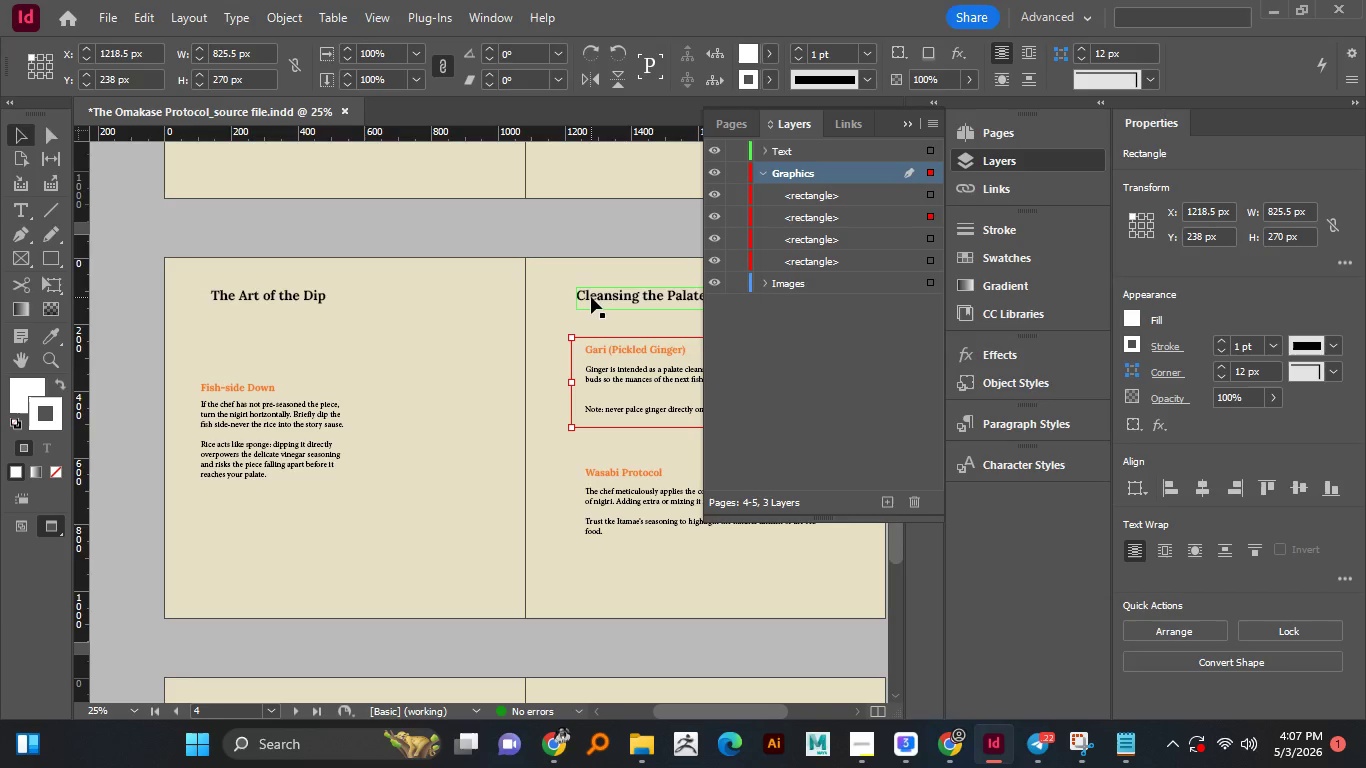 
left_click([584, 283])
 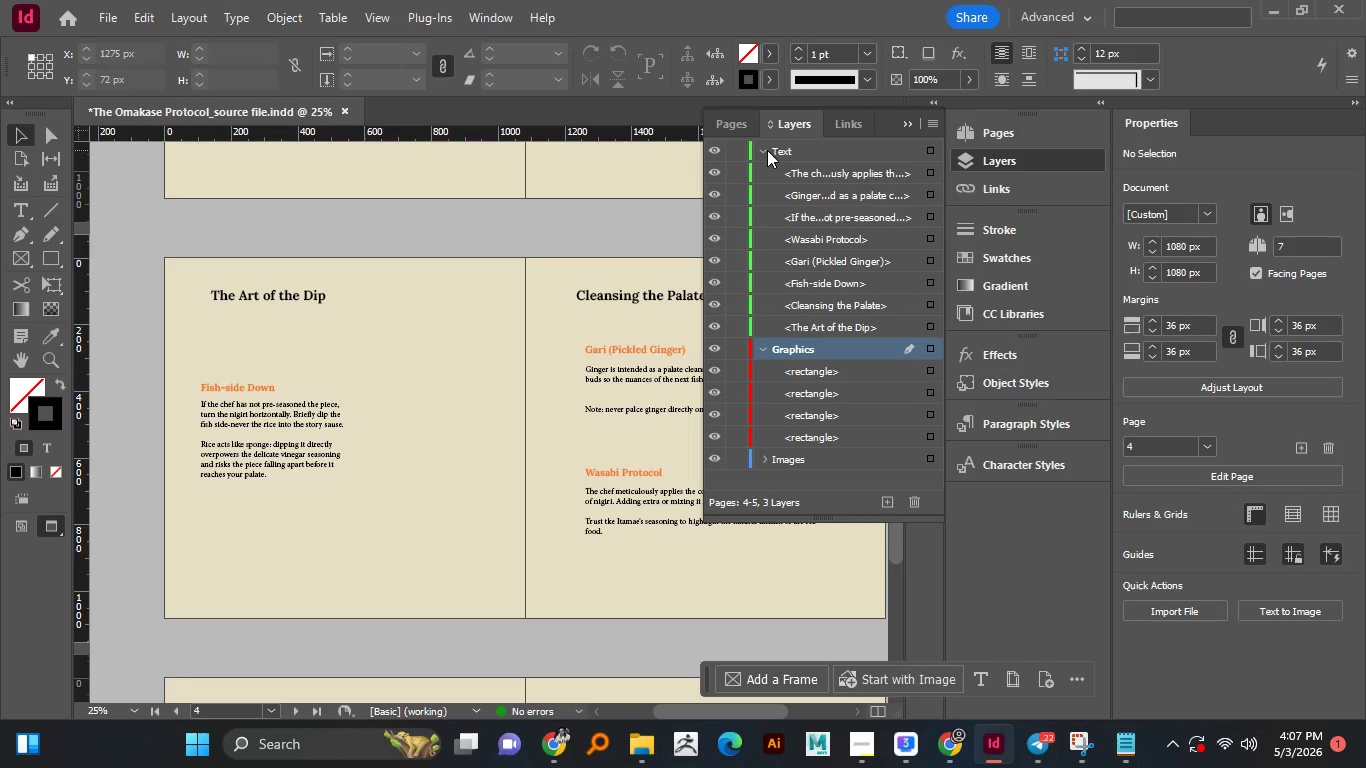 
left_click([767, 150])
 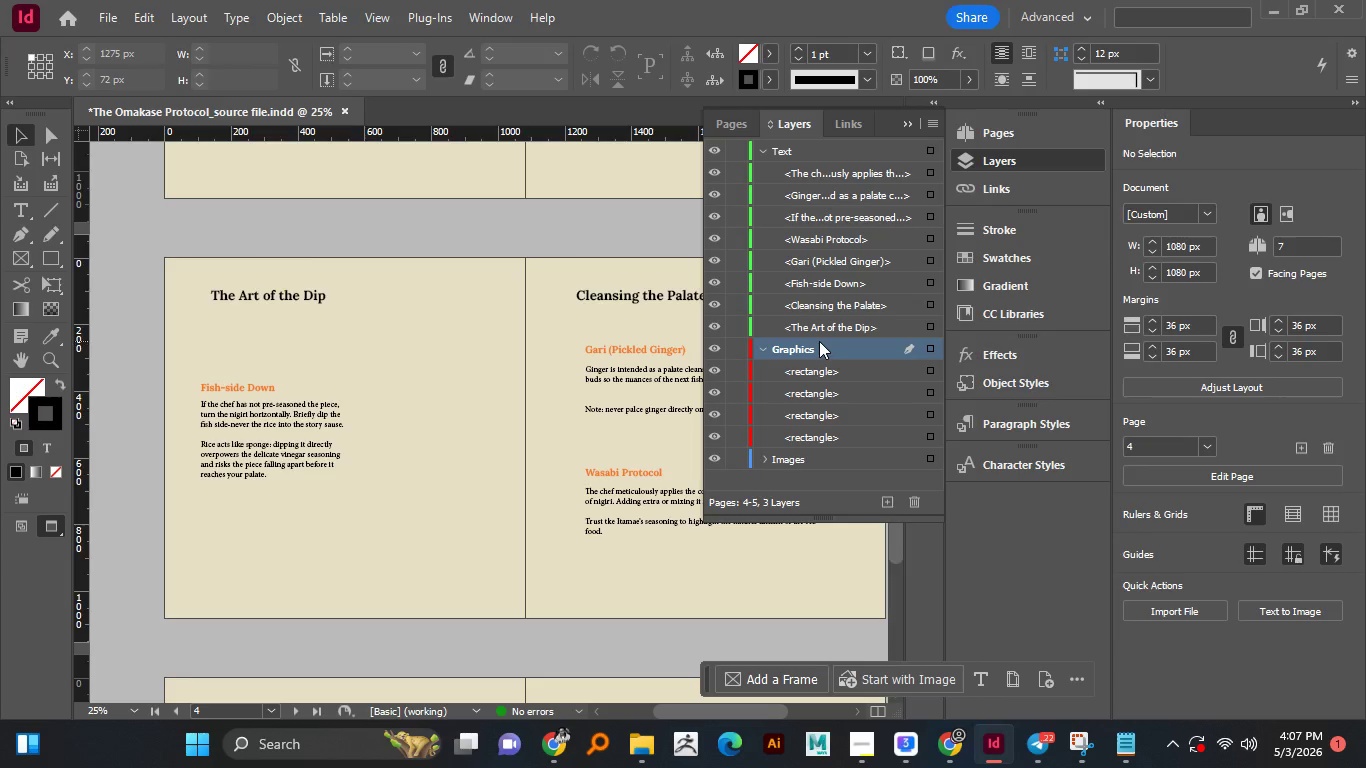 
scroll: coordinate [819, 341], scroll_direction: up, amount: 1.0
 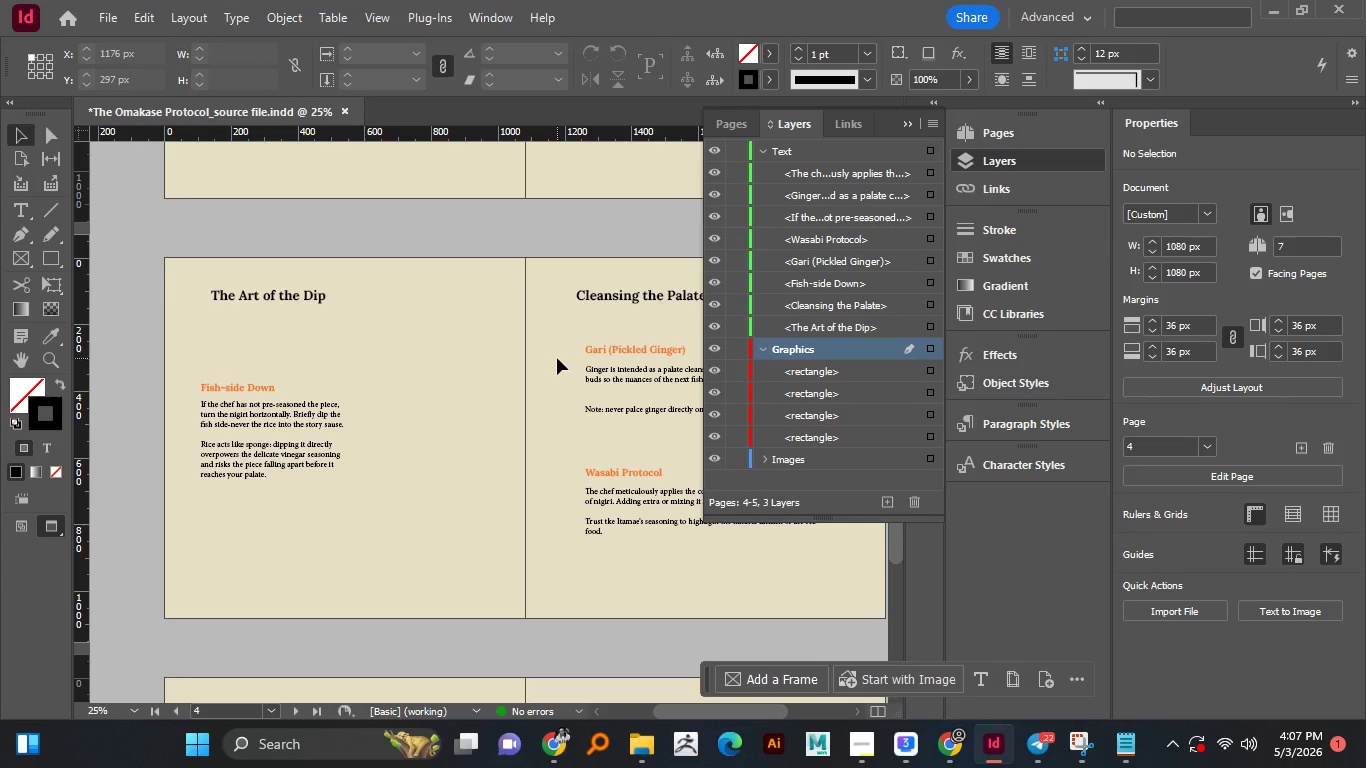 
left_click([570, 310])
 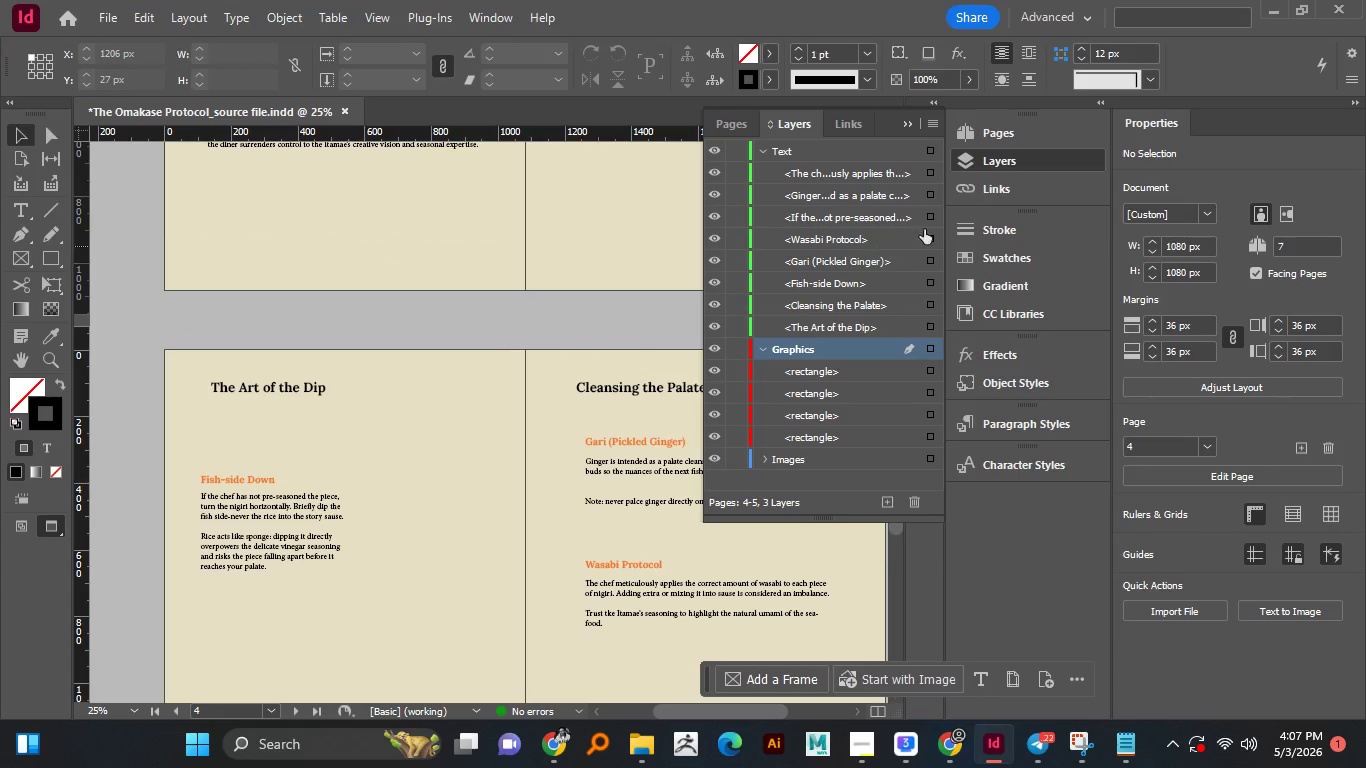 
scroll: coordinate [557, 359], scroll_direction: up, amount: 2.0
 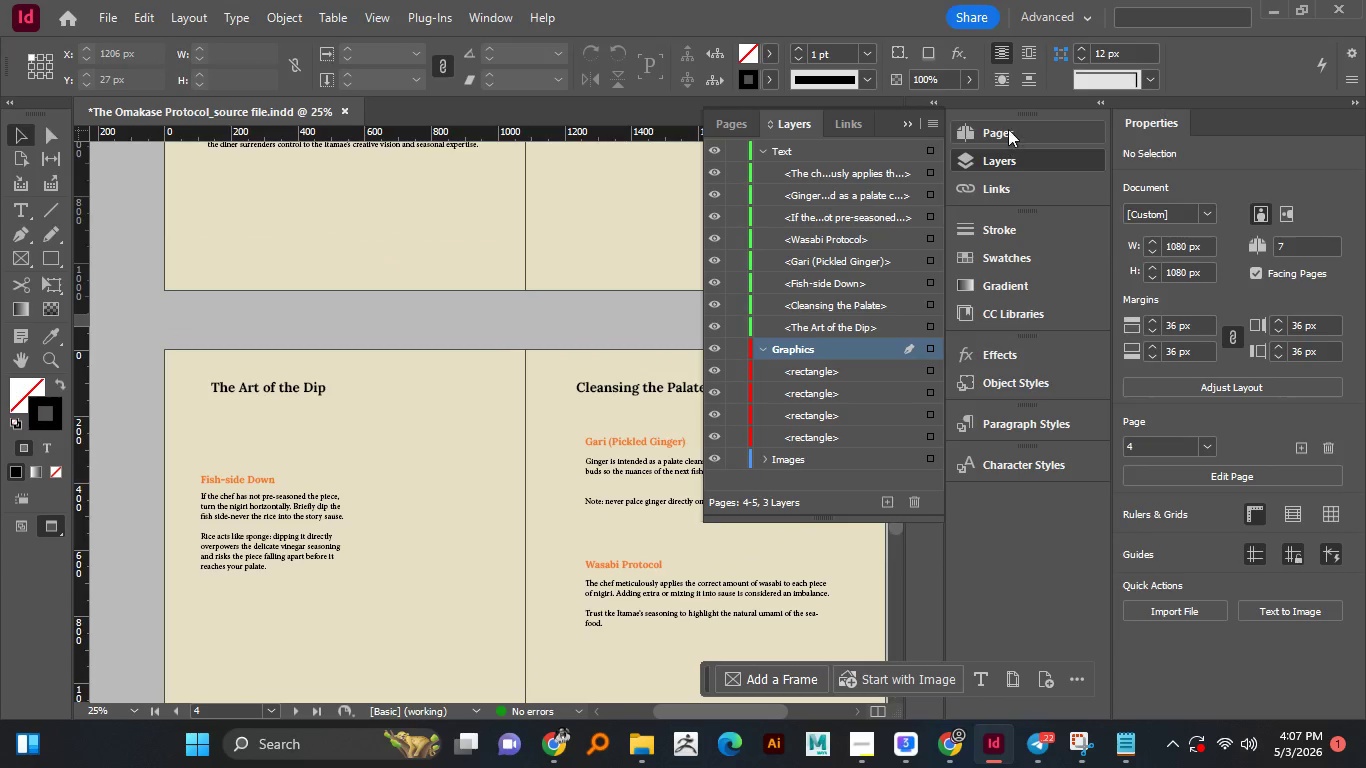 
left_click([1008, 129])
 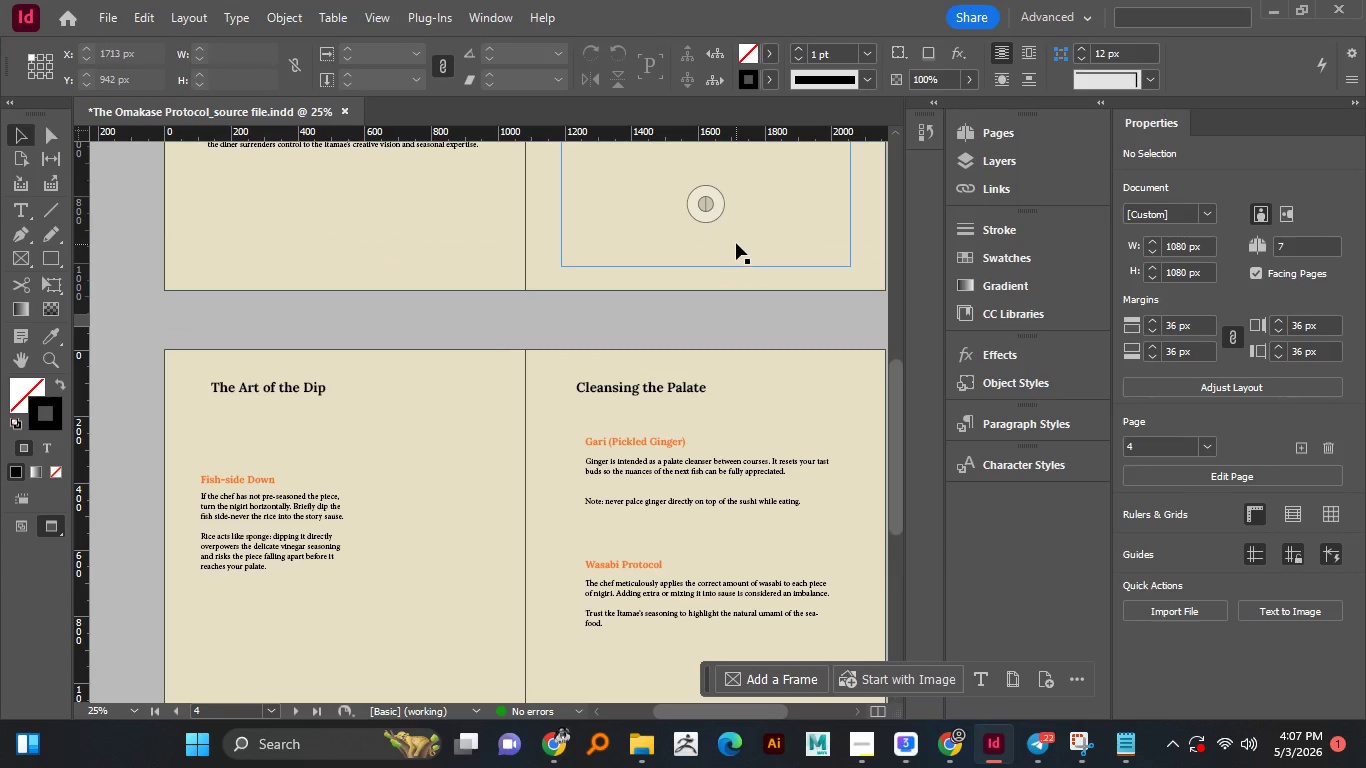 
scroll: coordinate [1008, 187], scroll_direction: up, amount: 3.0
 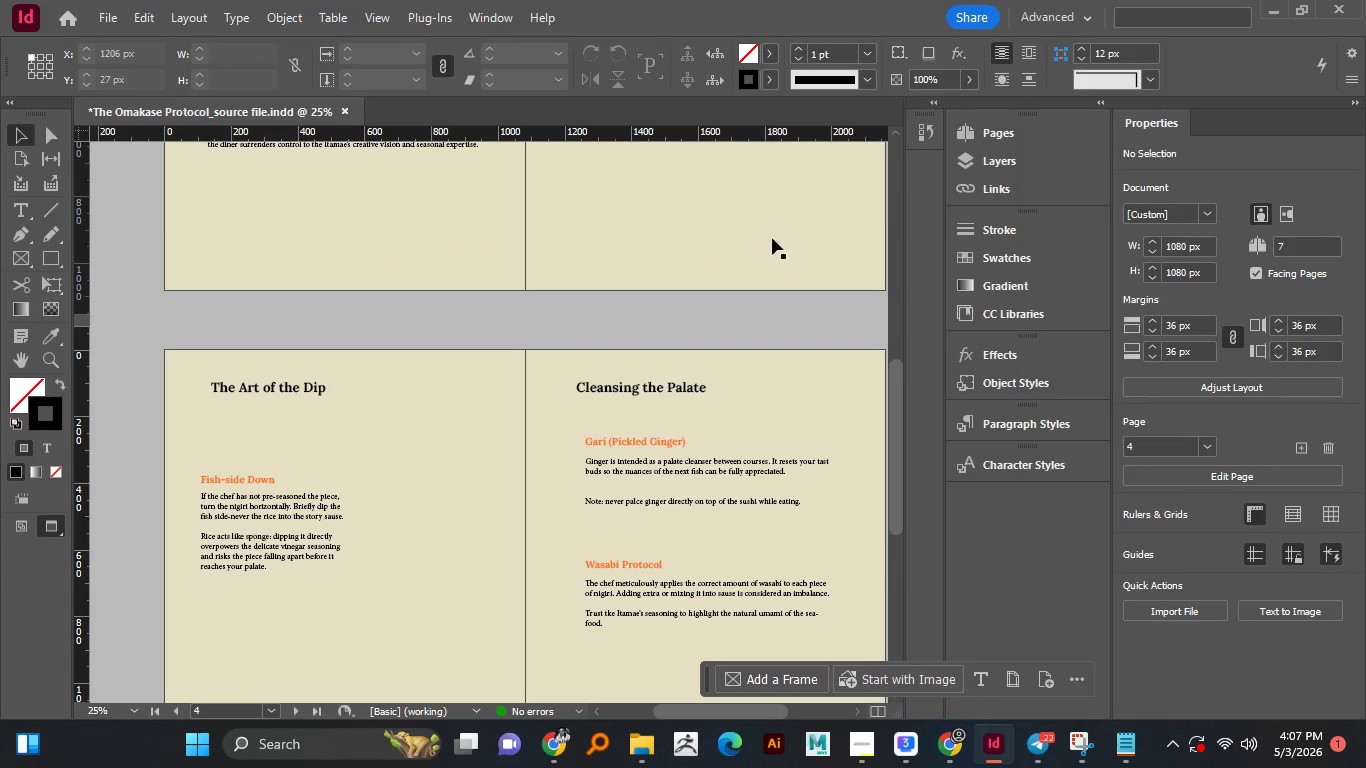 
double_click([1008, 129])
 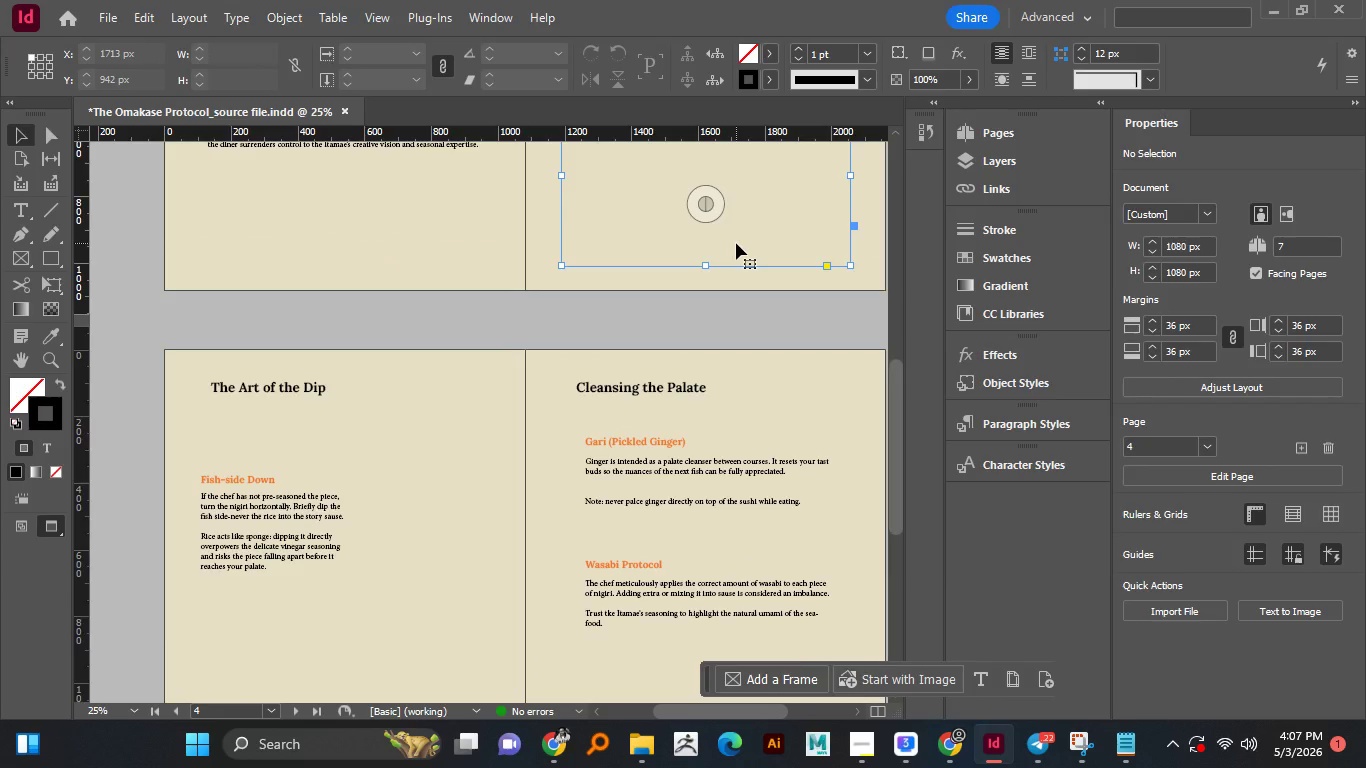 
left_click([736, 243])
 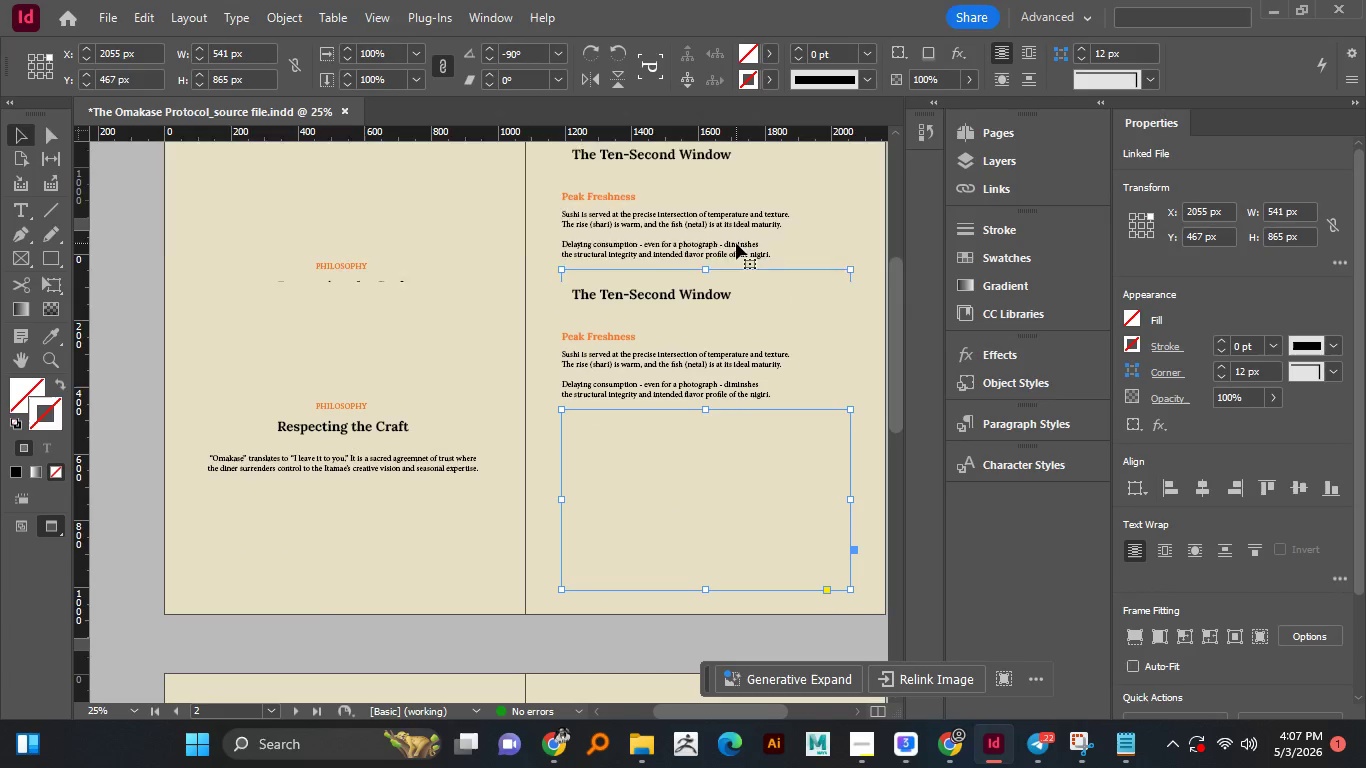 
scroll: coordinate [736, 243], scroll_direction: up, amount: 14.0
 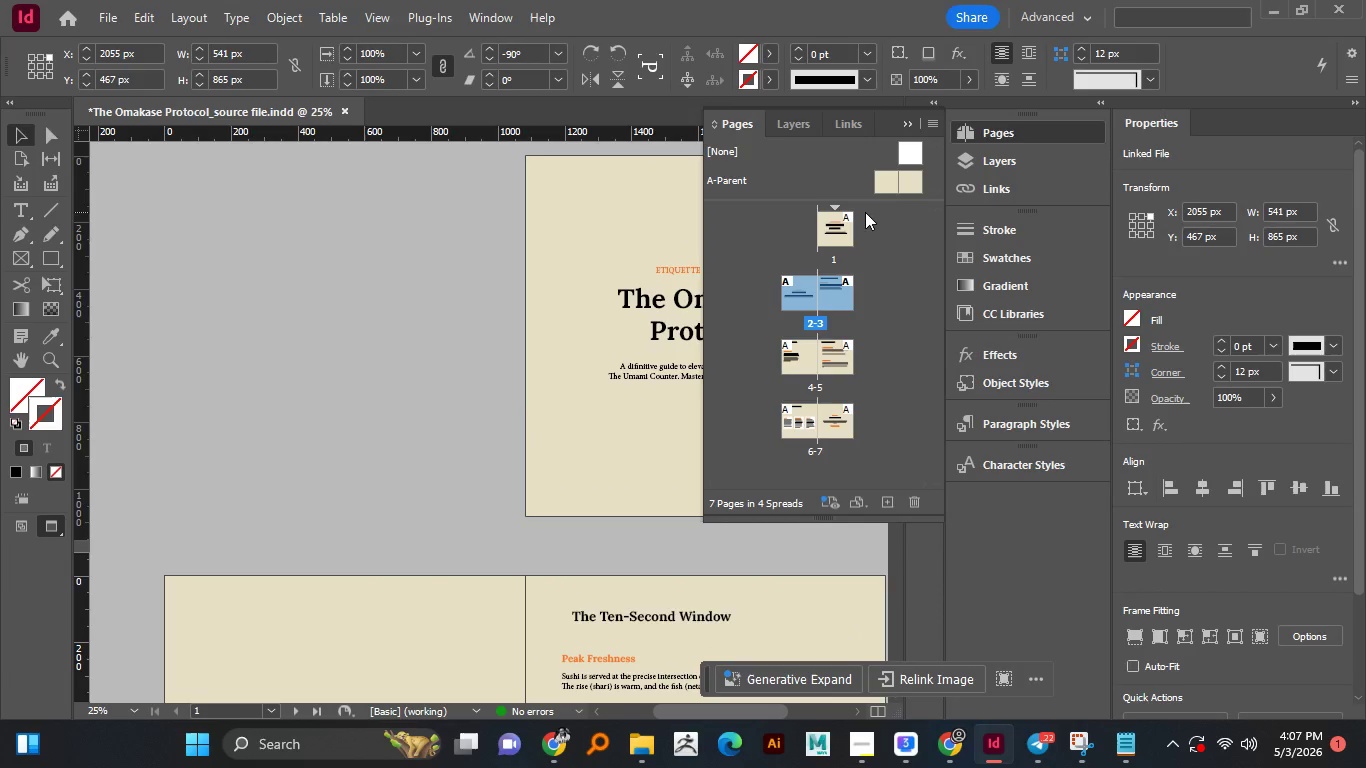 
left_click([1026, 144])
 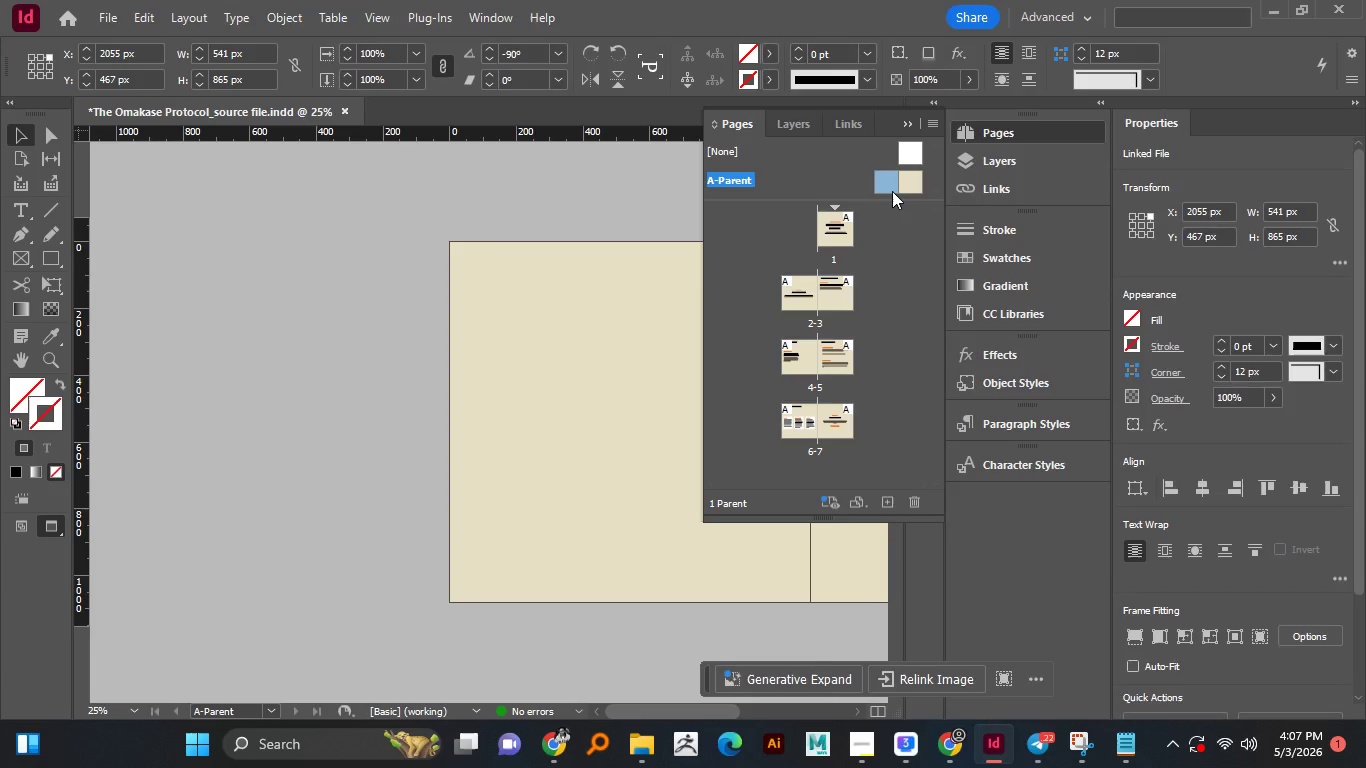 
double_click([892, 191])
 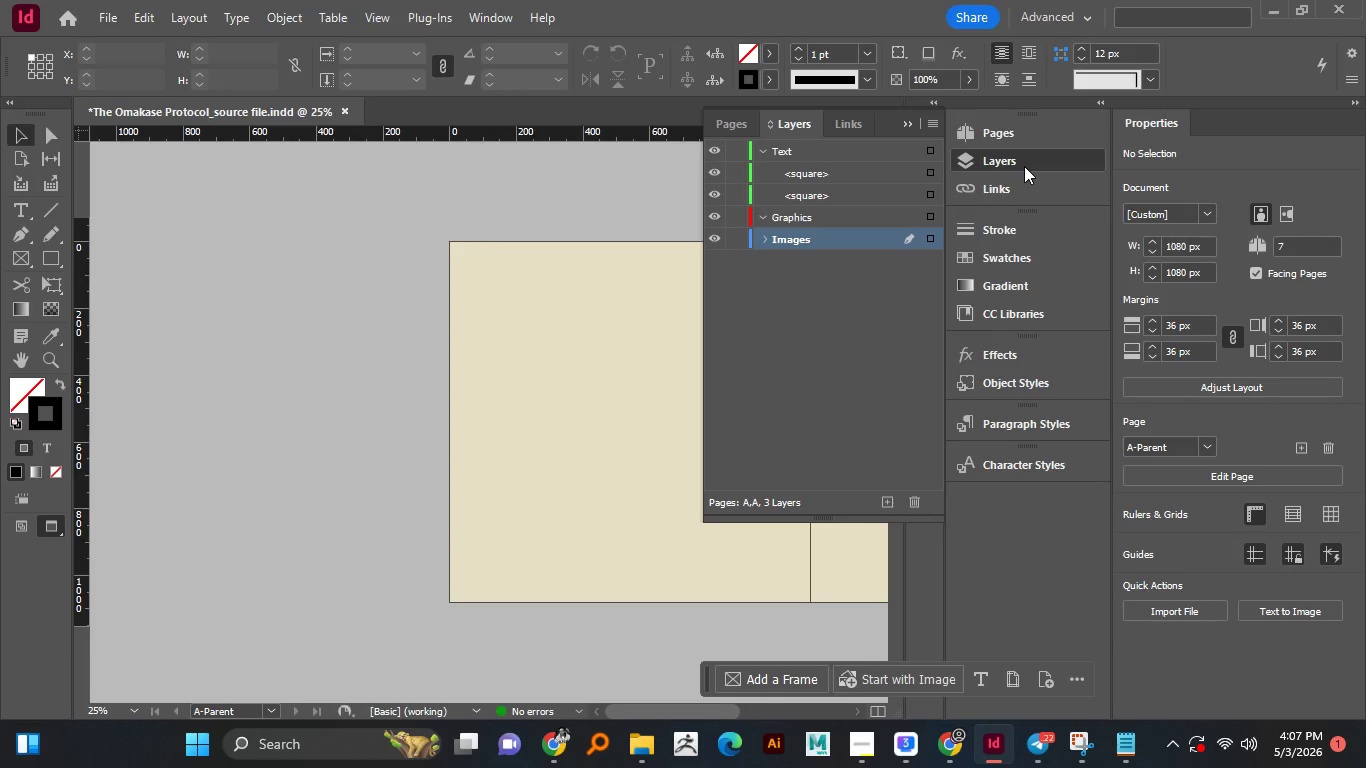 
left_click([1024, 166])
 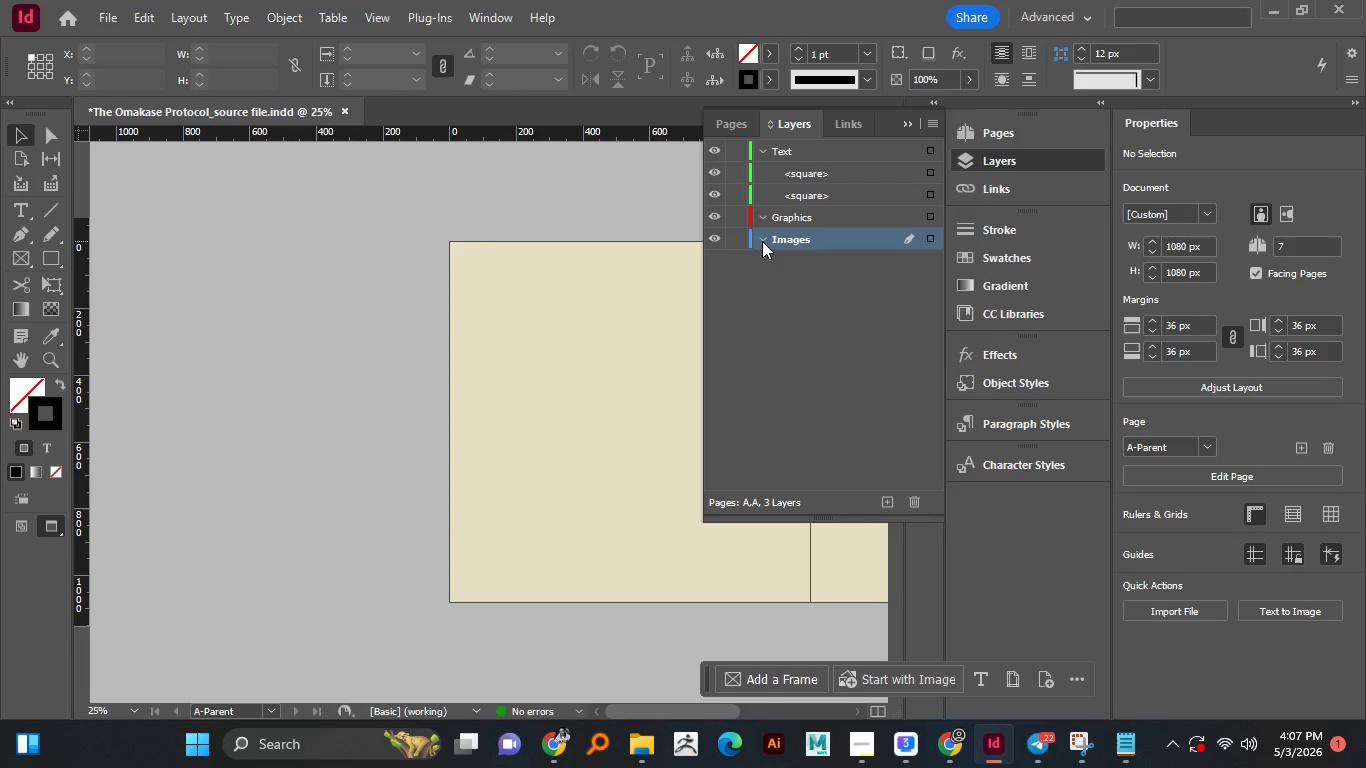 
left_click([762, 241])
 